 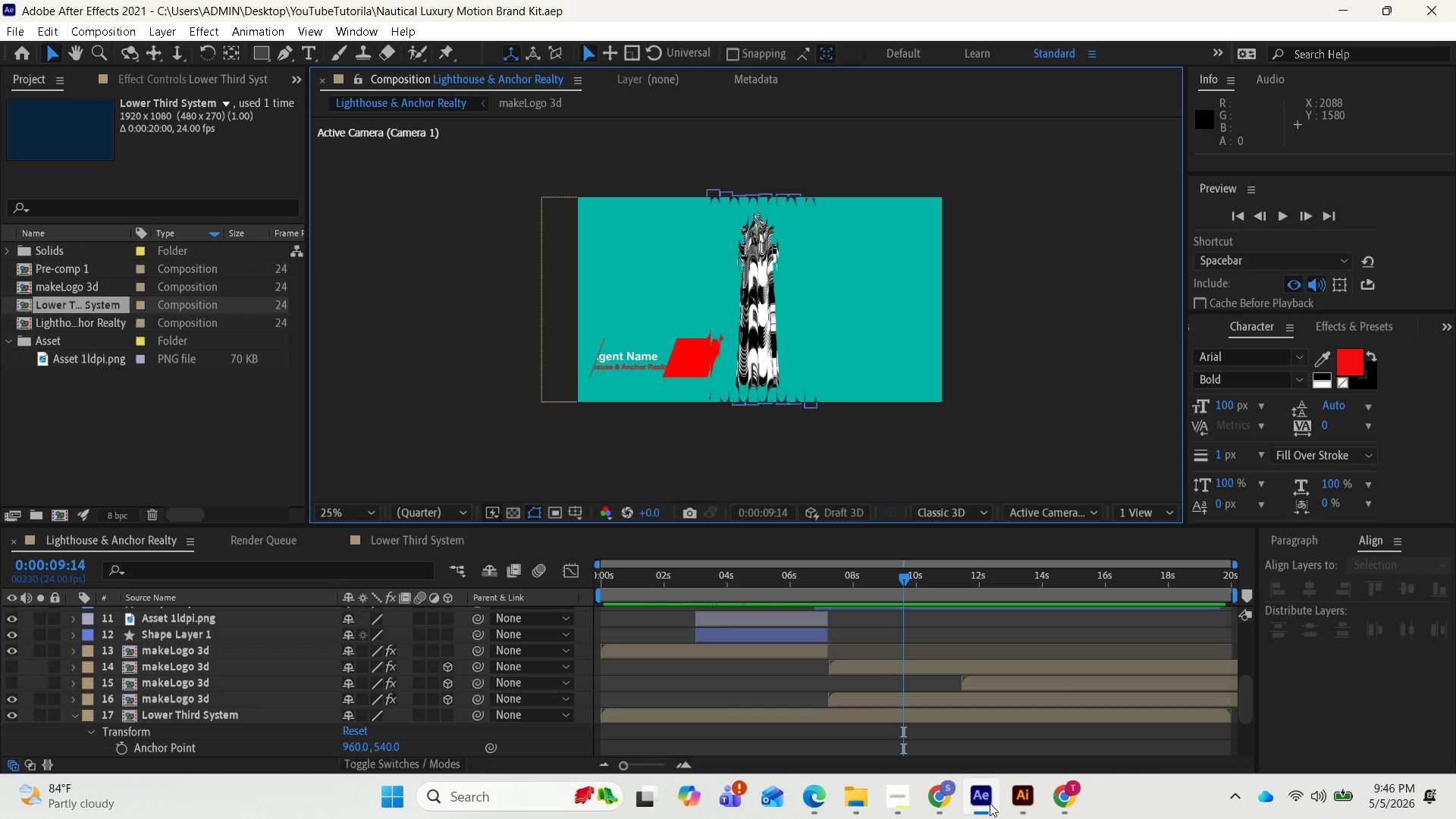 
mouse_move([915, 591])
 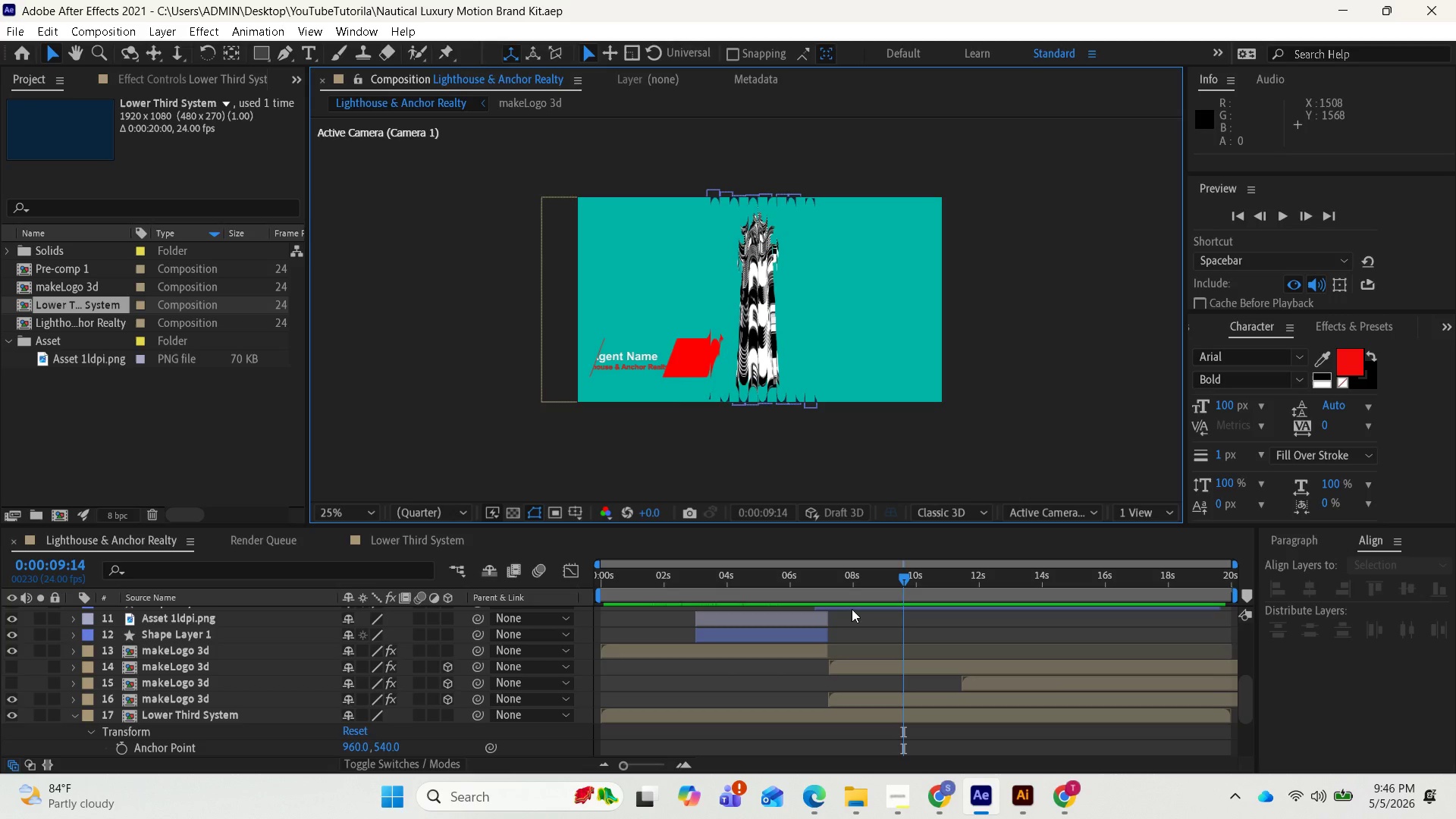 
wait(11.69)
 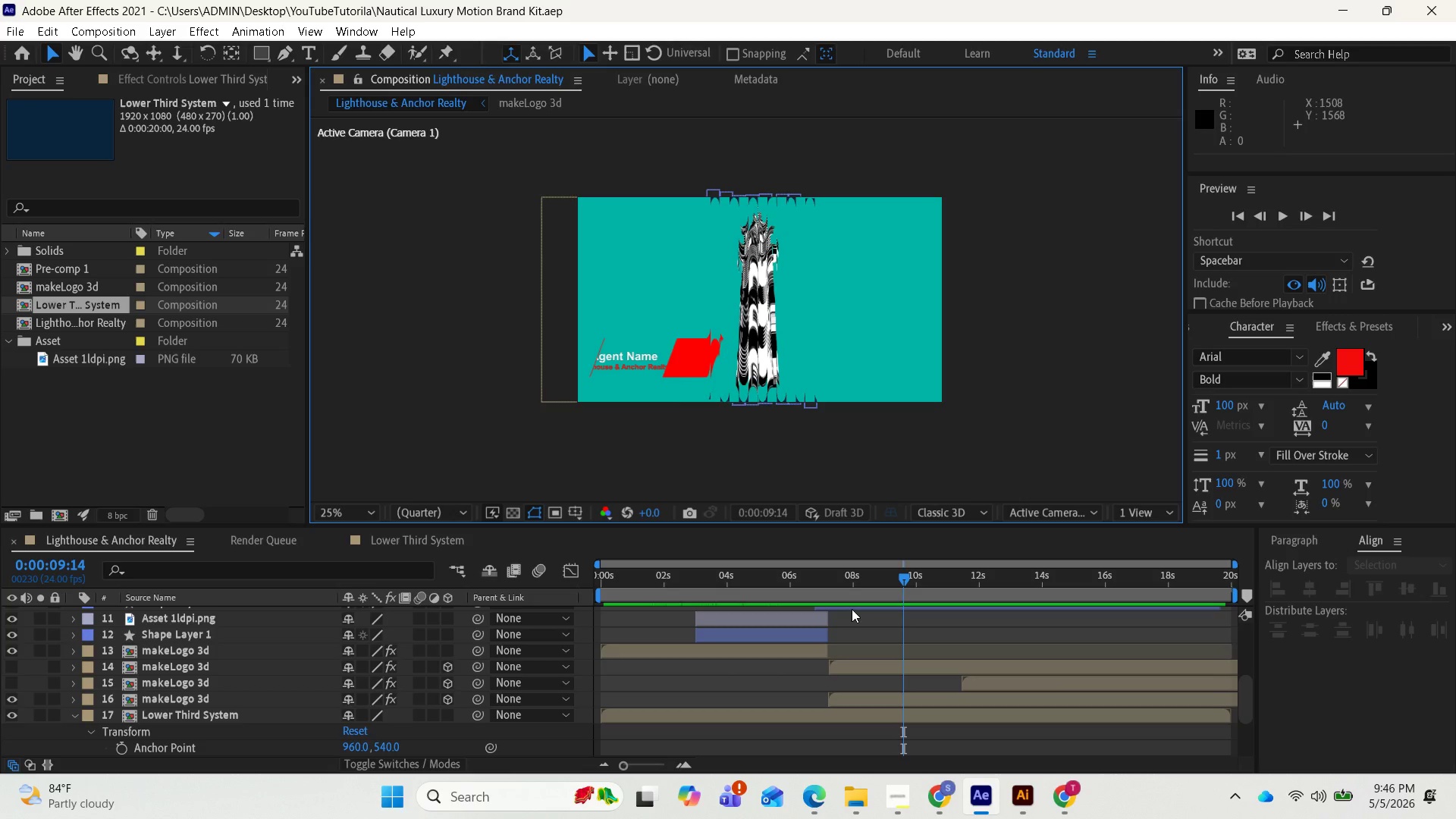 
left_click_drag(start_coordinate=[893, 572], to_coordinate=[586, 579])
 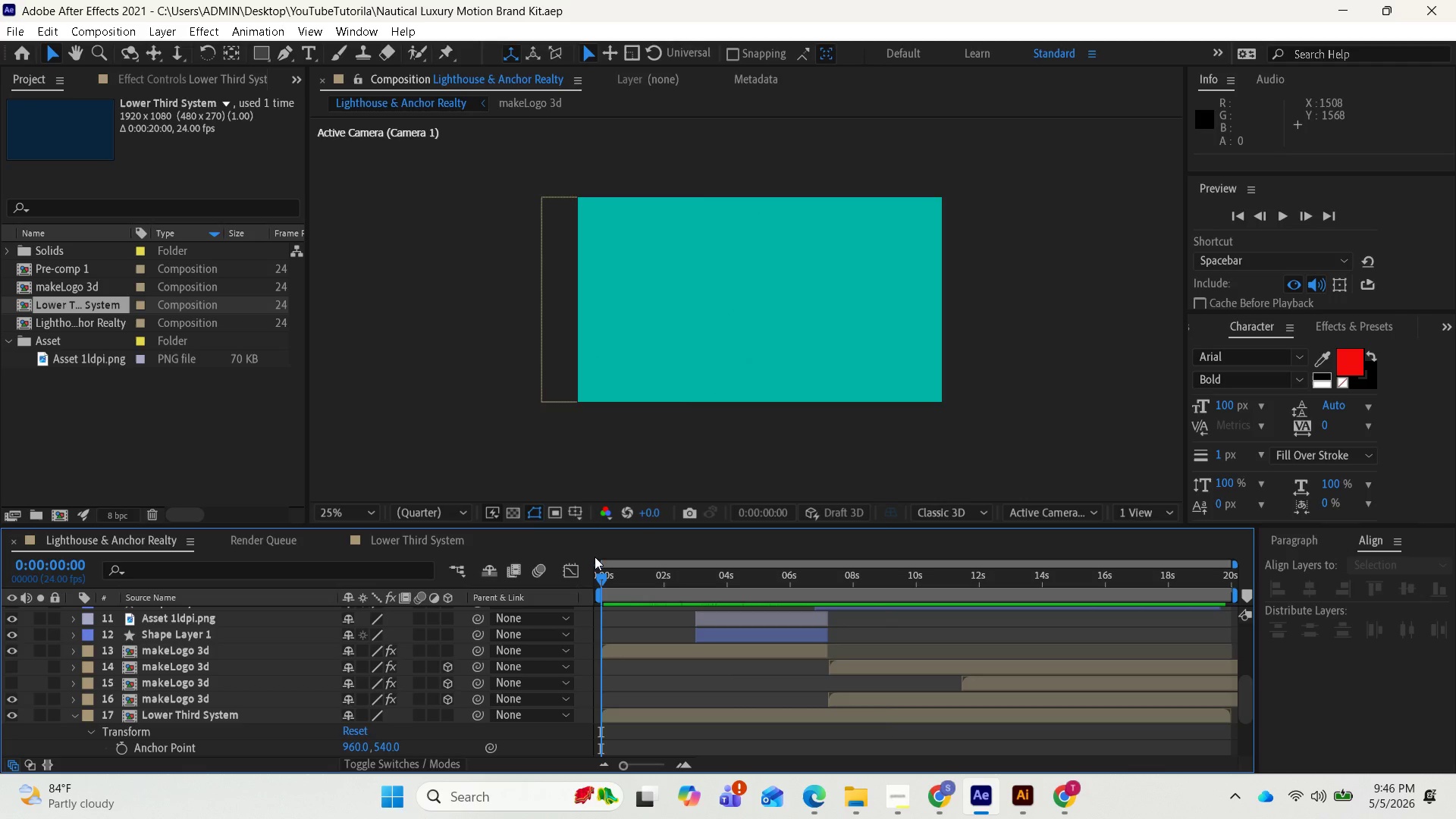 
key(Space)
 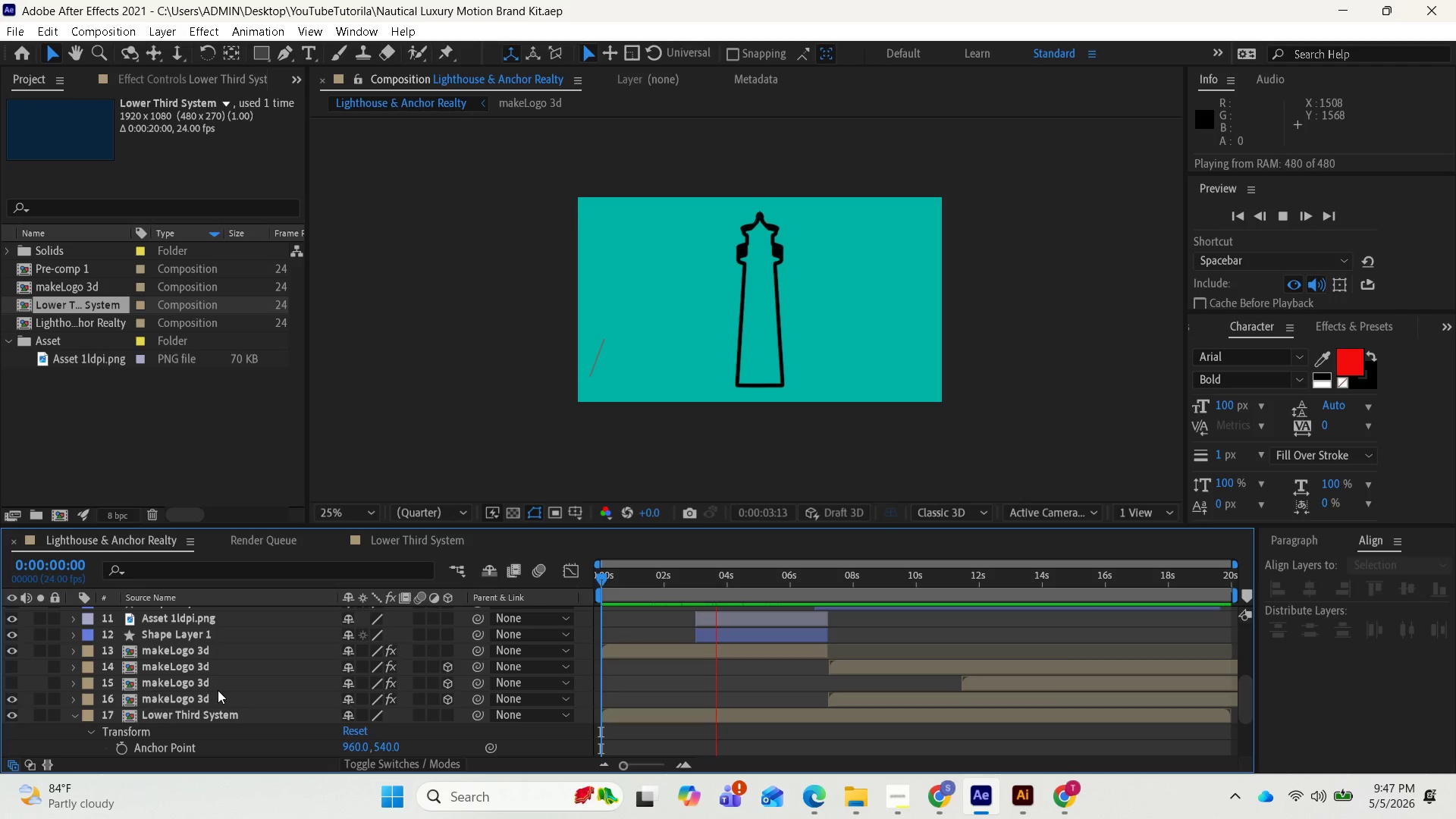 
wait(48.84)
 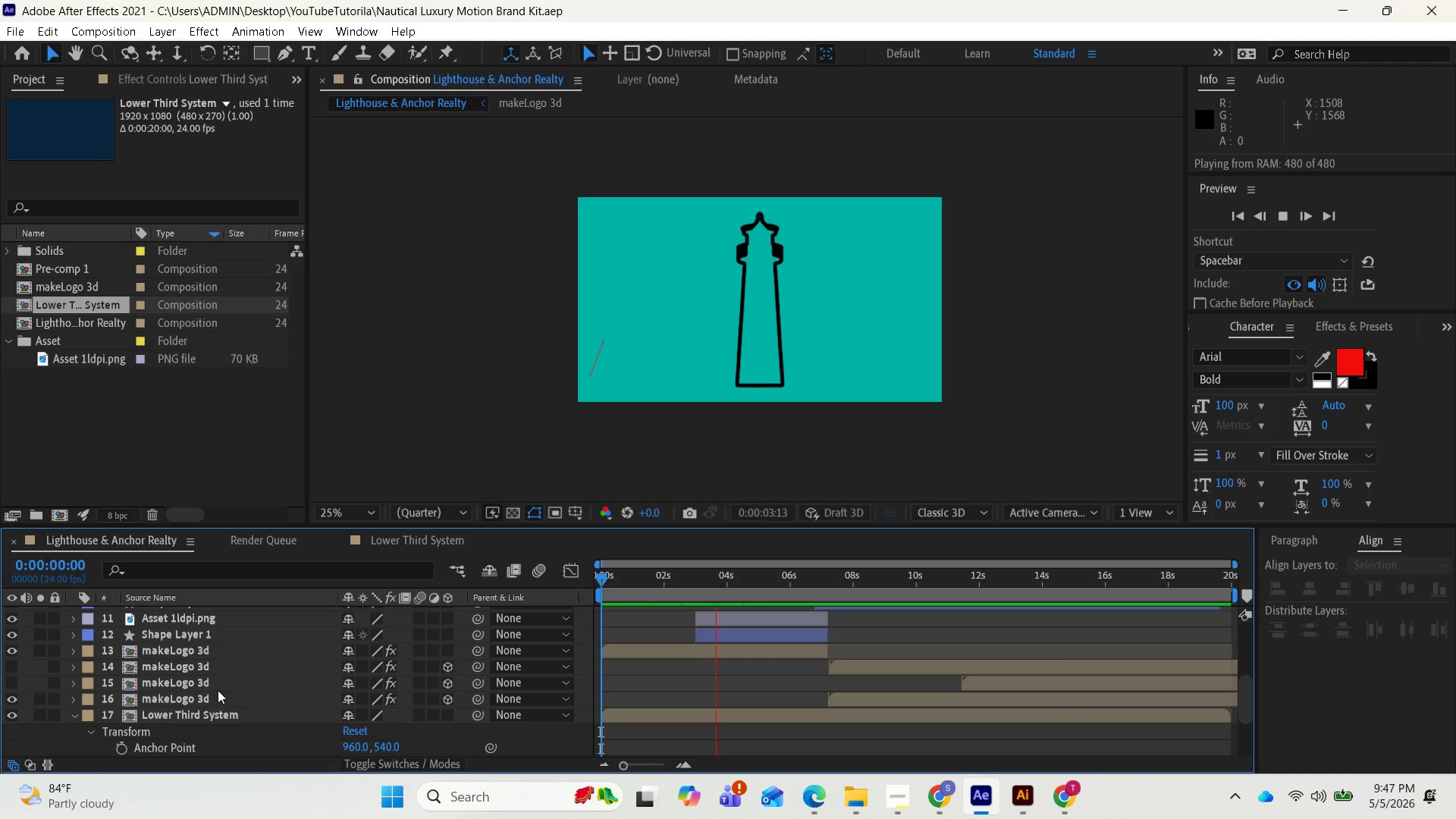 
key(Space)
 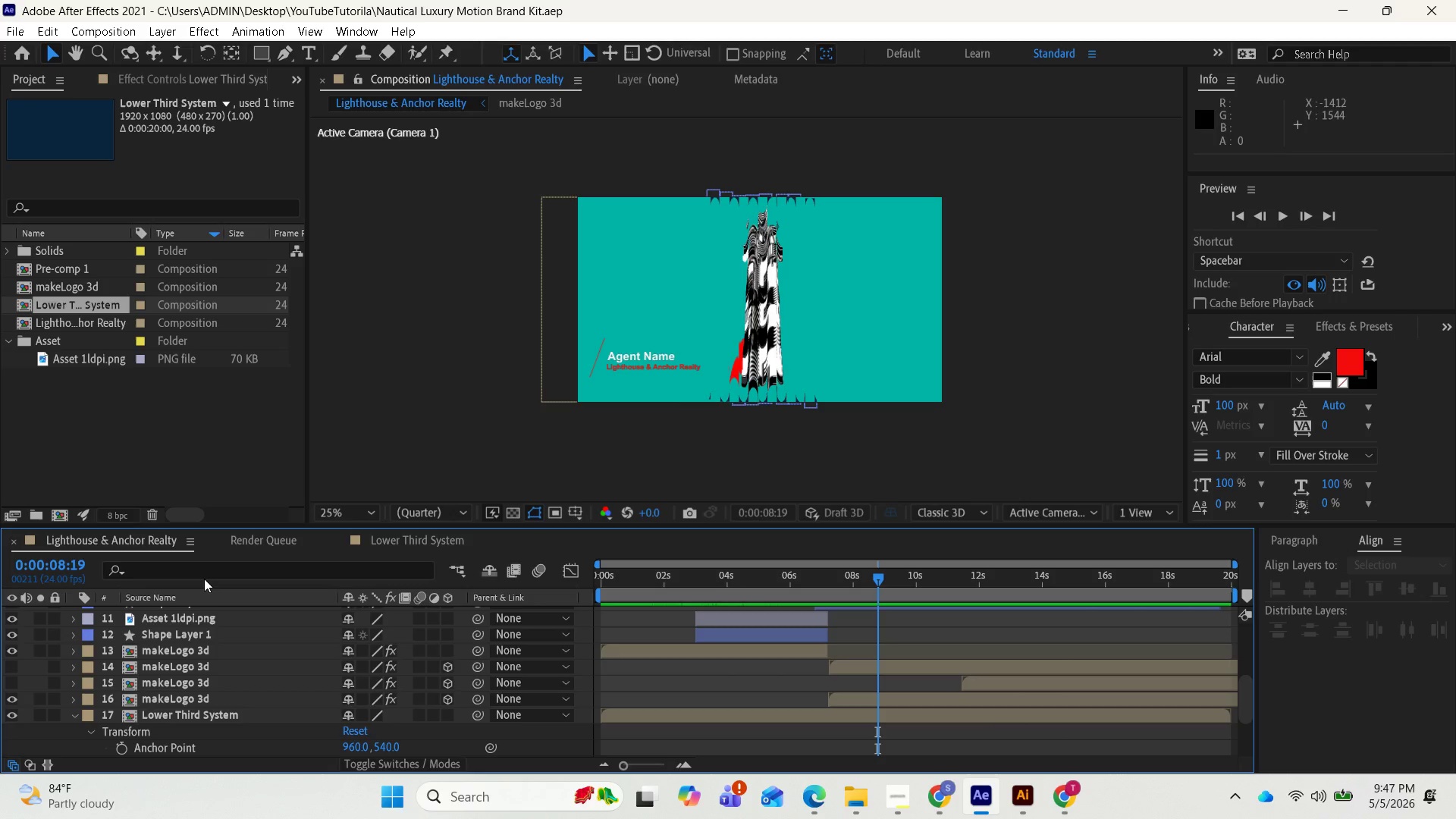 
wait(24.56)
 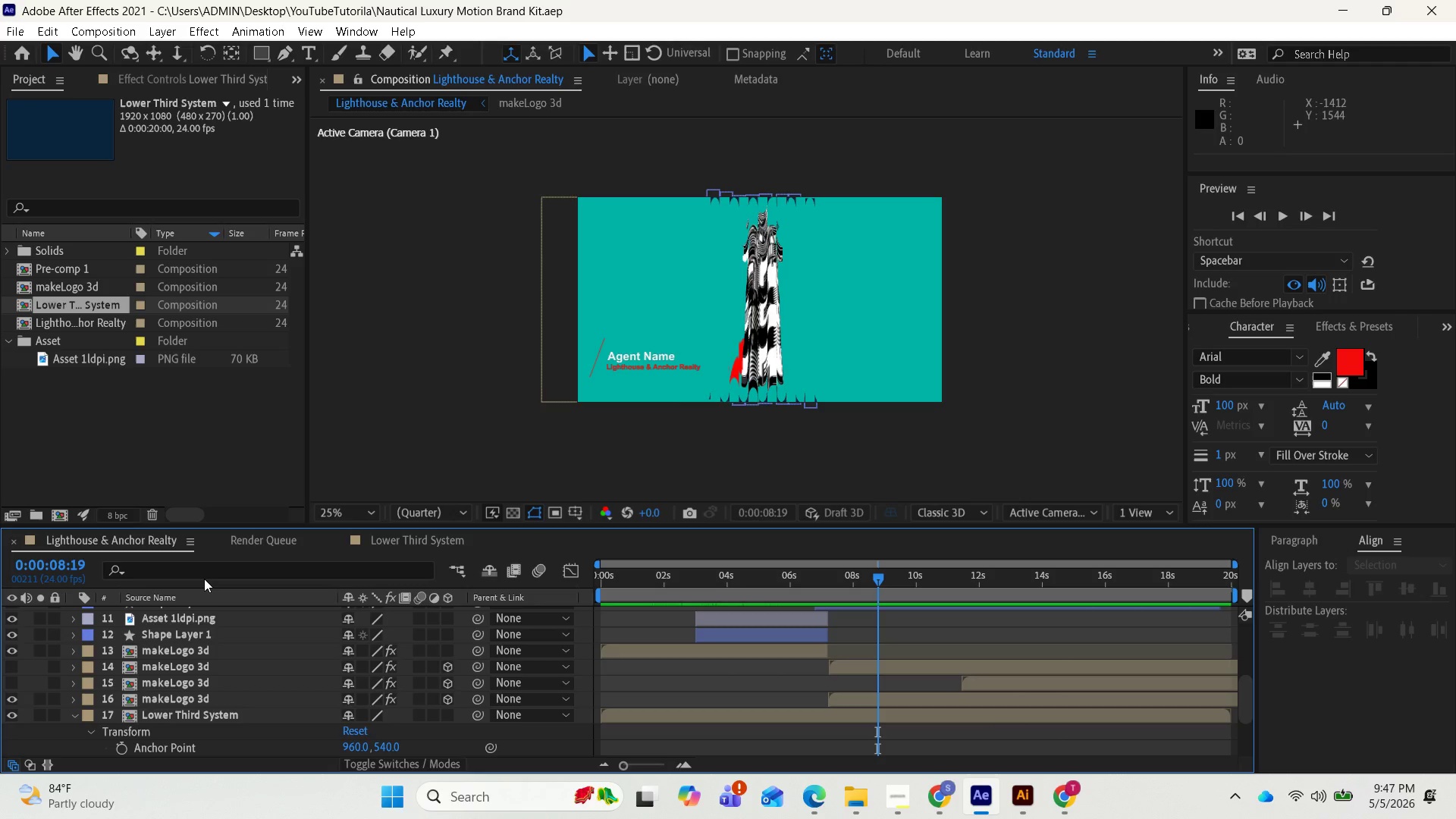 
key(Space)
 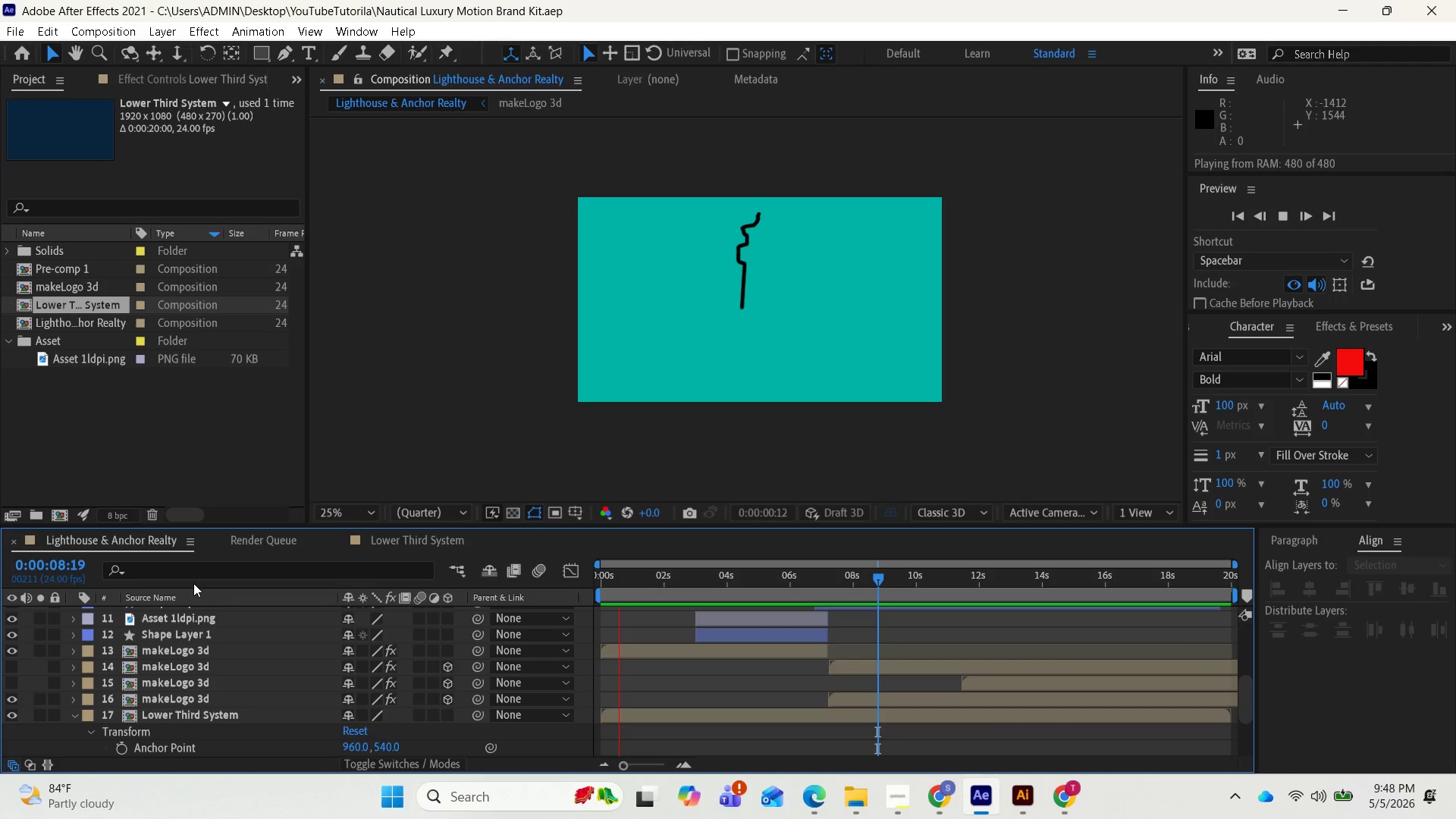 
wait(37.03)
 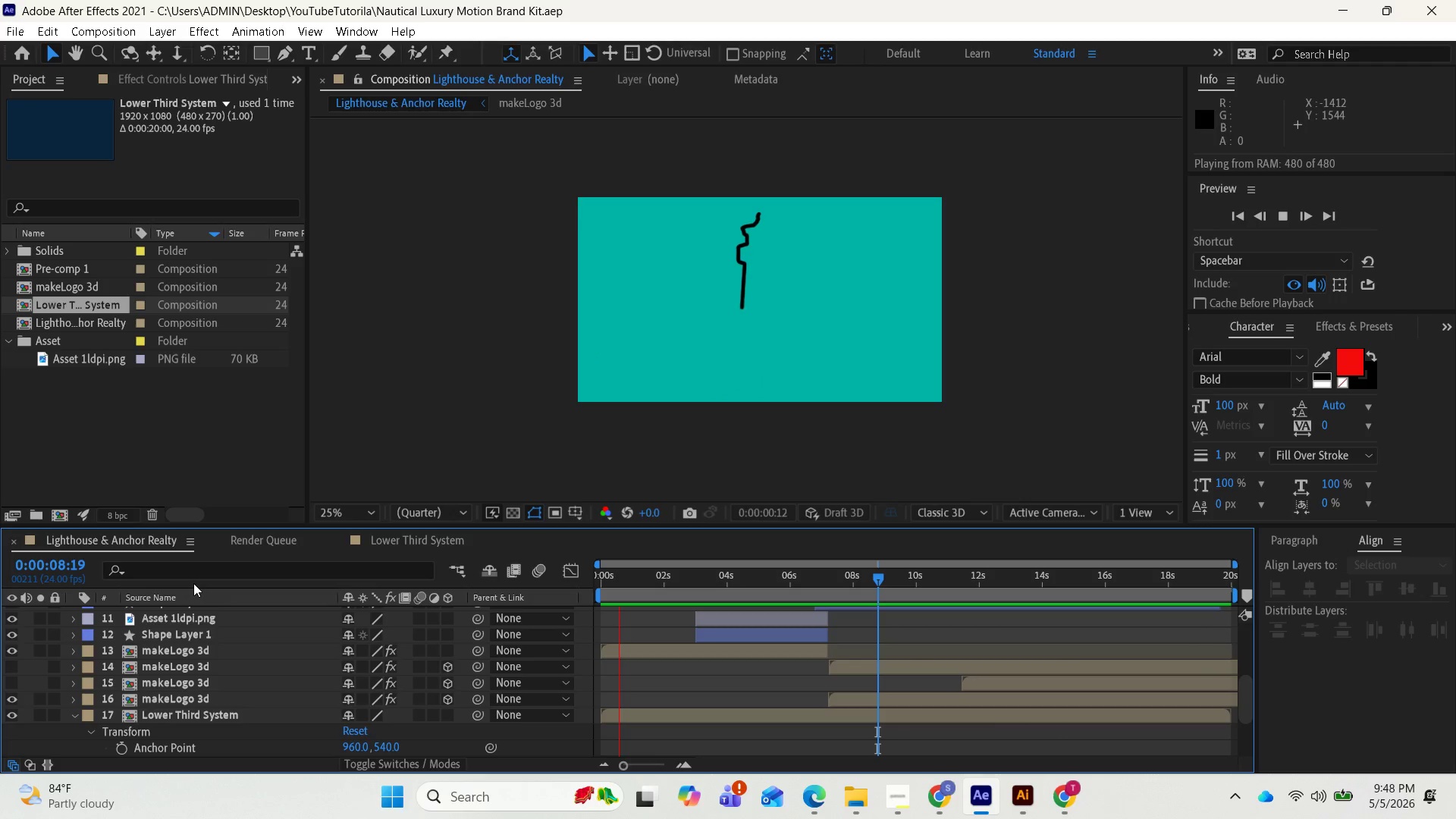 
key(Space)
 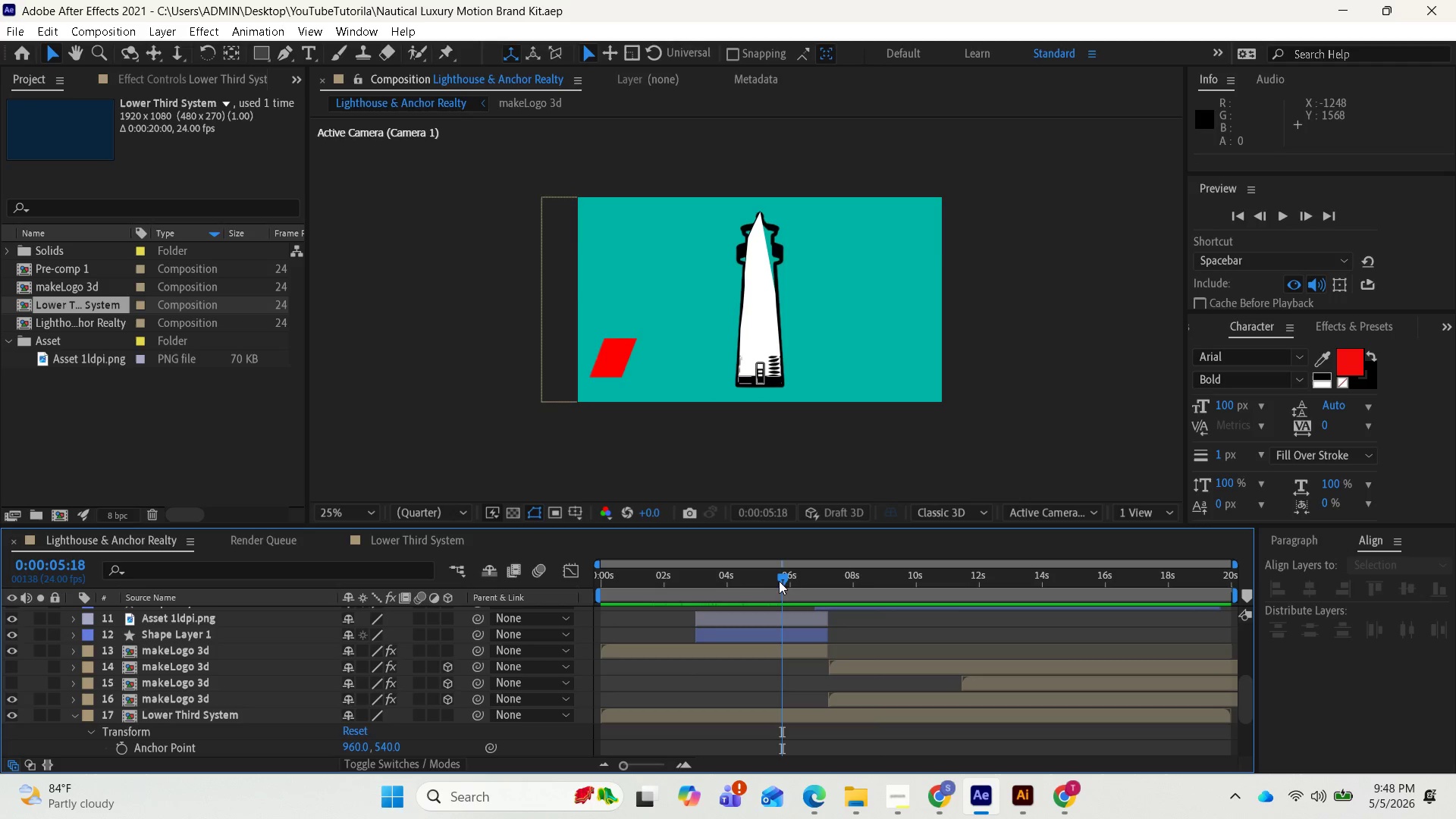 
left_click_drag(start_coordinate=[767, 577], to_coordinate=[656, 644])
 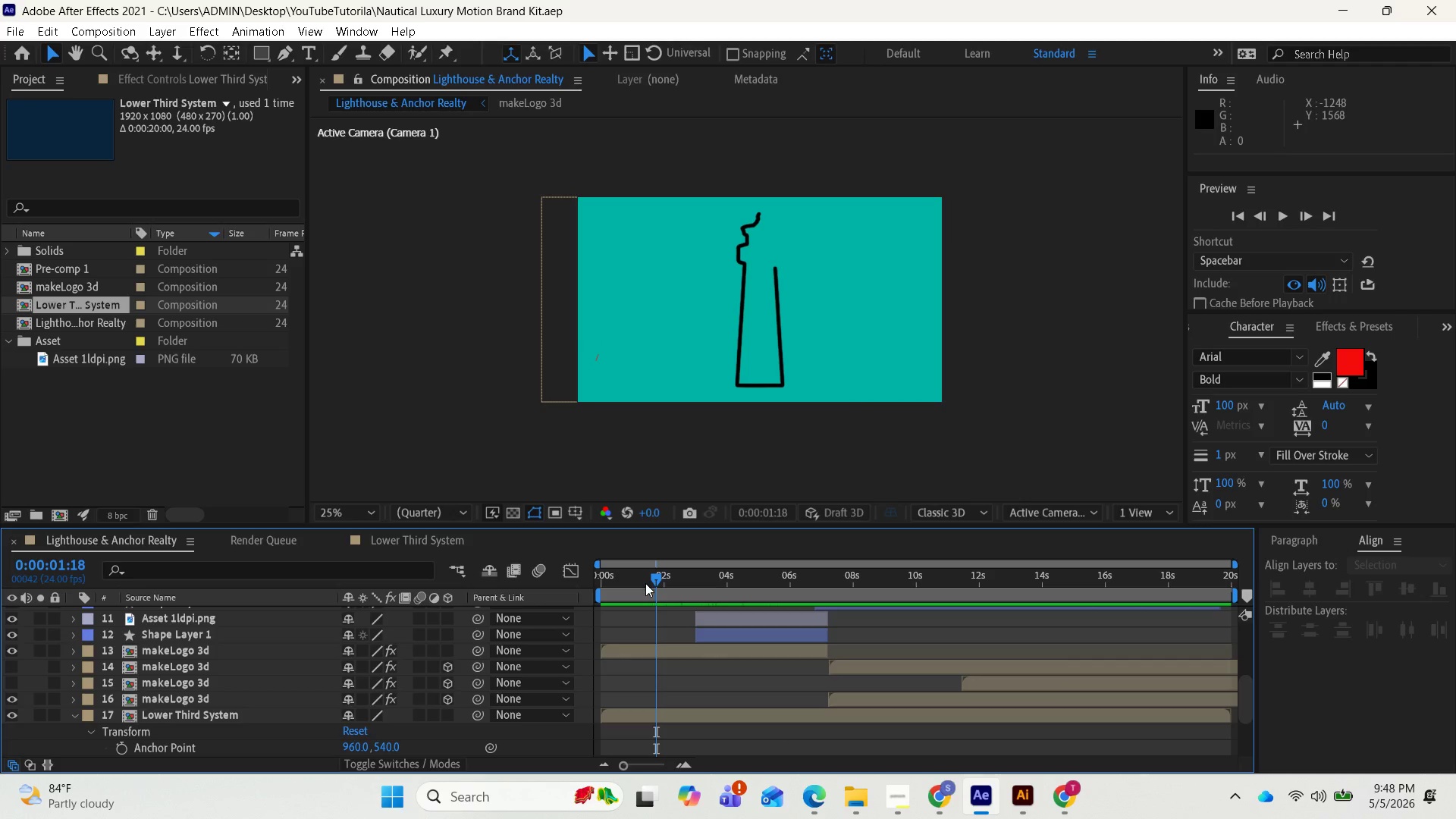 
left_click_drag(start_coordinate=[649, 581], to_coordinate=[623, 584])
 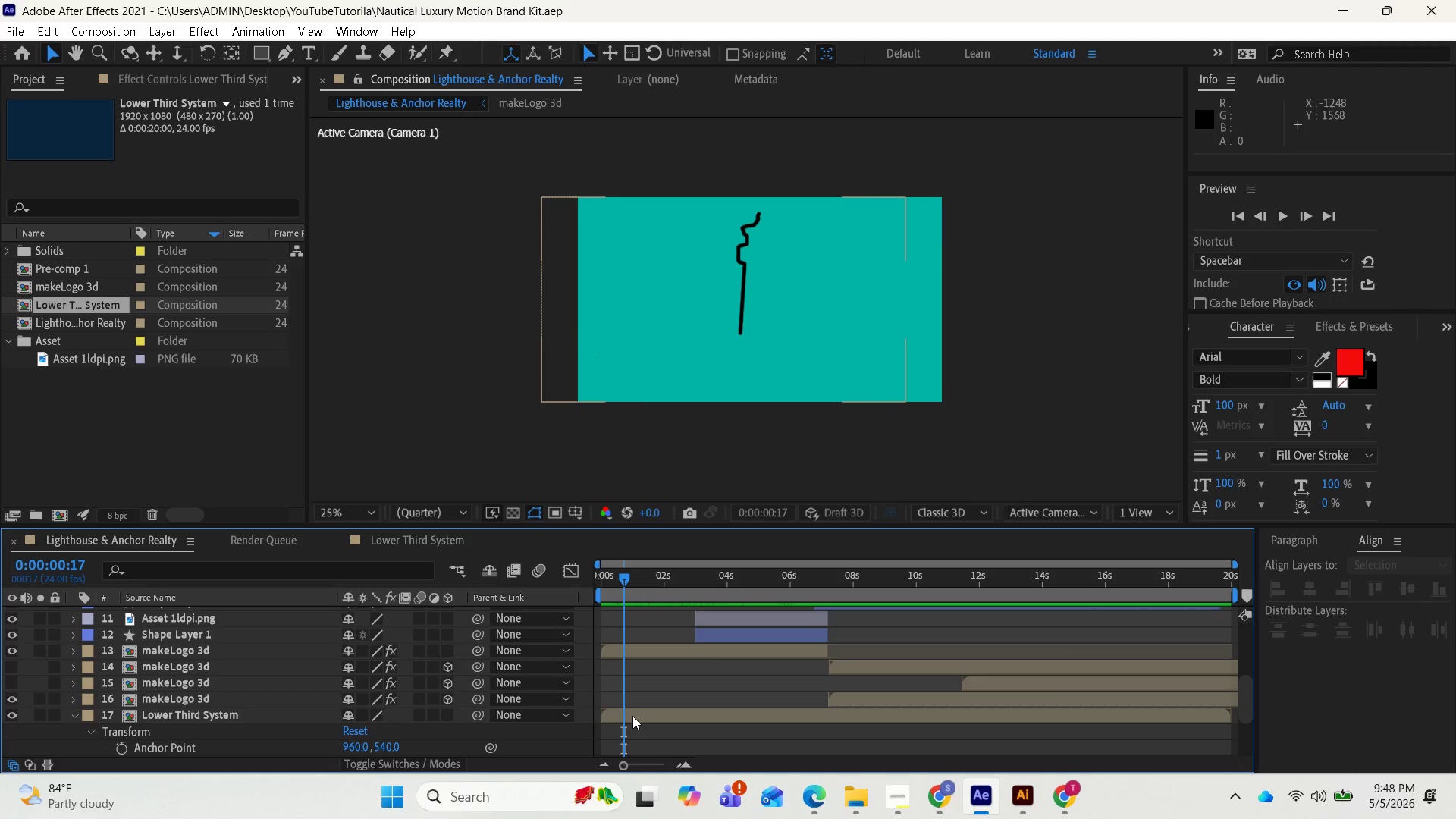 
left_click_drag(start_coordinate=[633, 716], to_coordinate=[623, 716])
 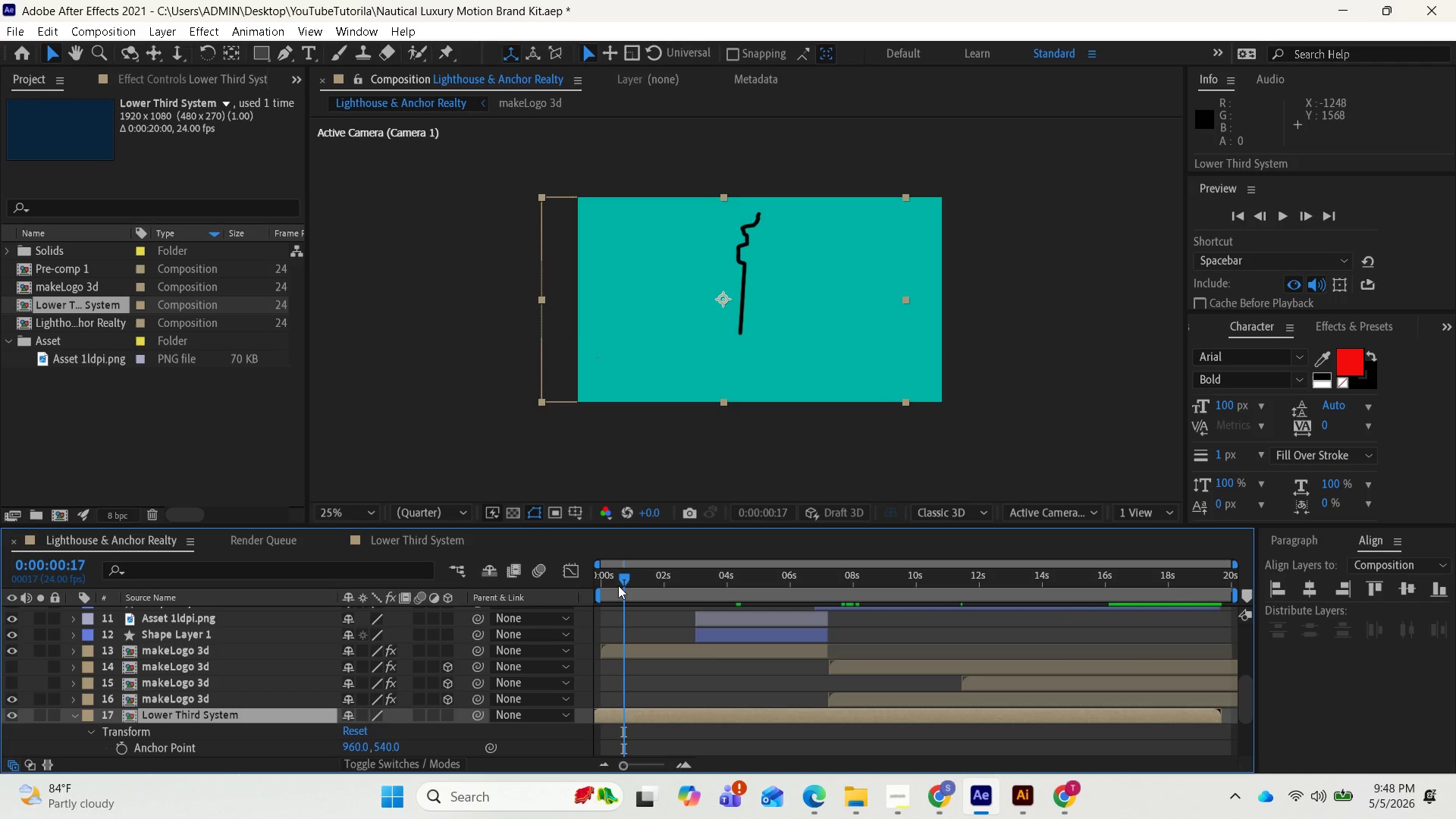 
left_click_drag(start_coordinate=[625, 579], to_coordinate=[610, 589])
 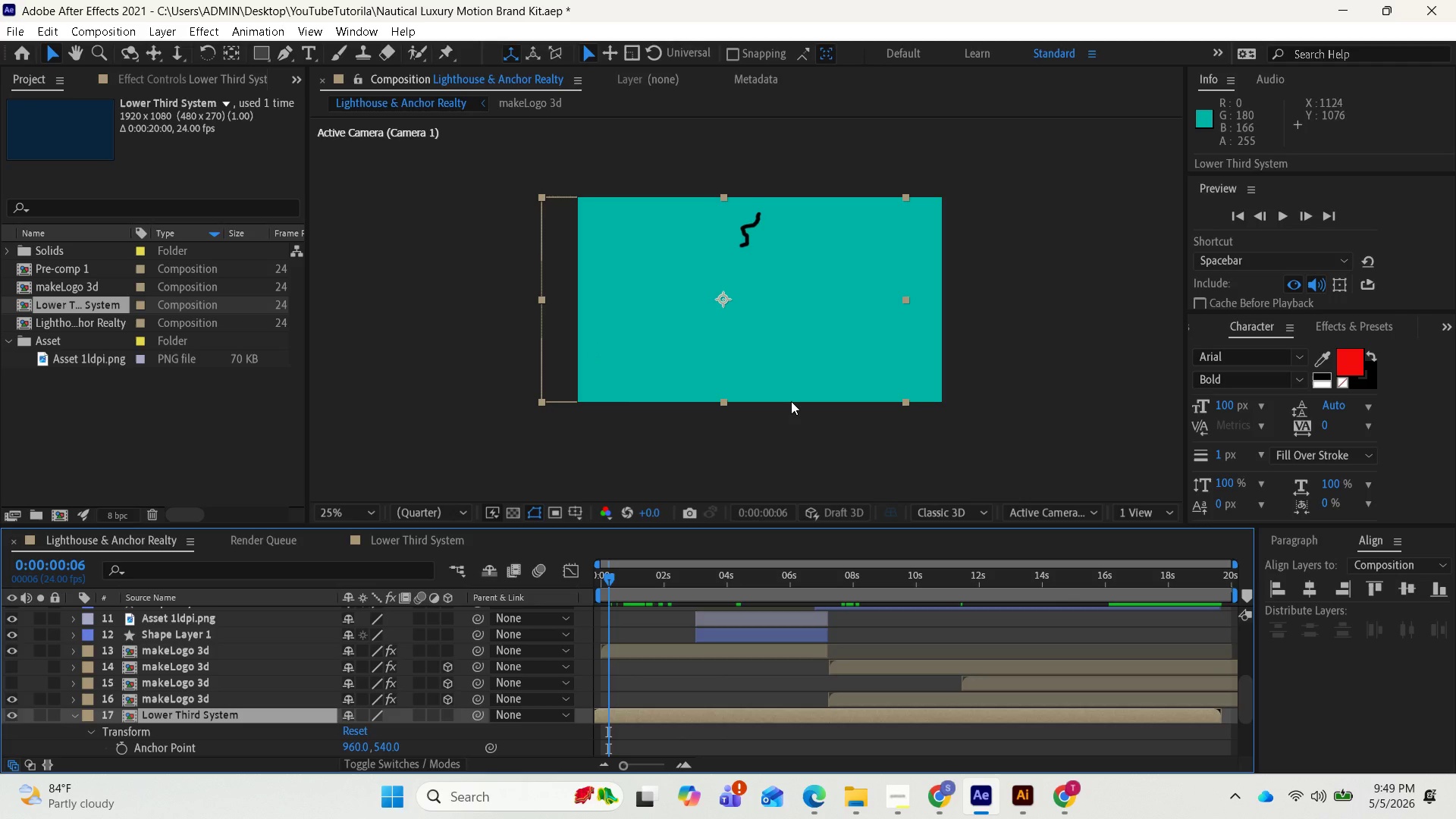 
wait(41.7)
 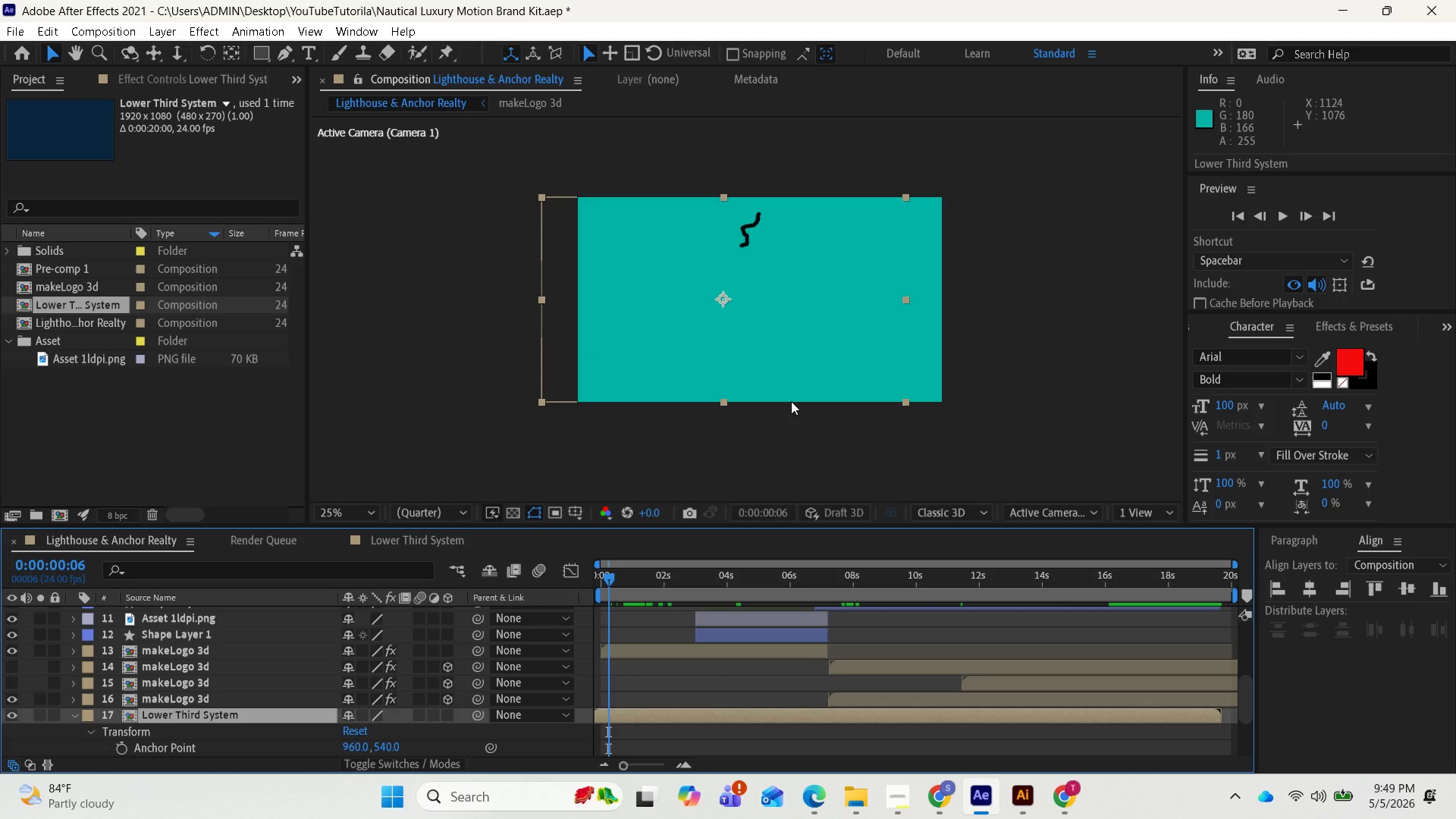 
scroll: coordinate [276, 727], scroll_direction: down, amount: 4.0
 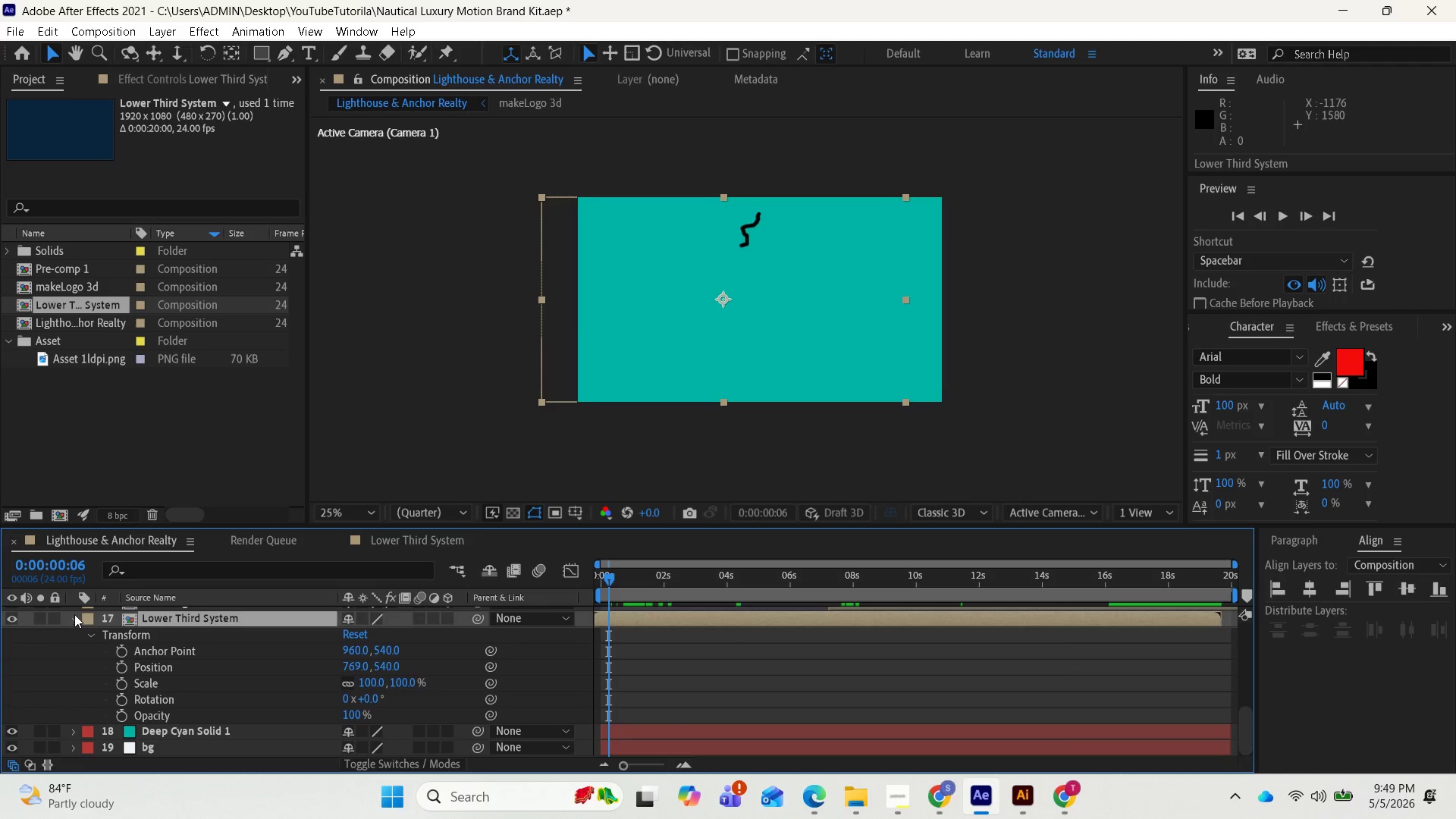 
left_click([74, 614])
 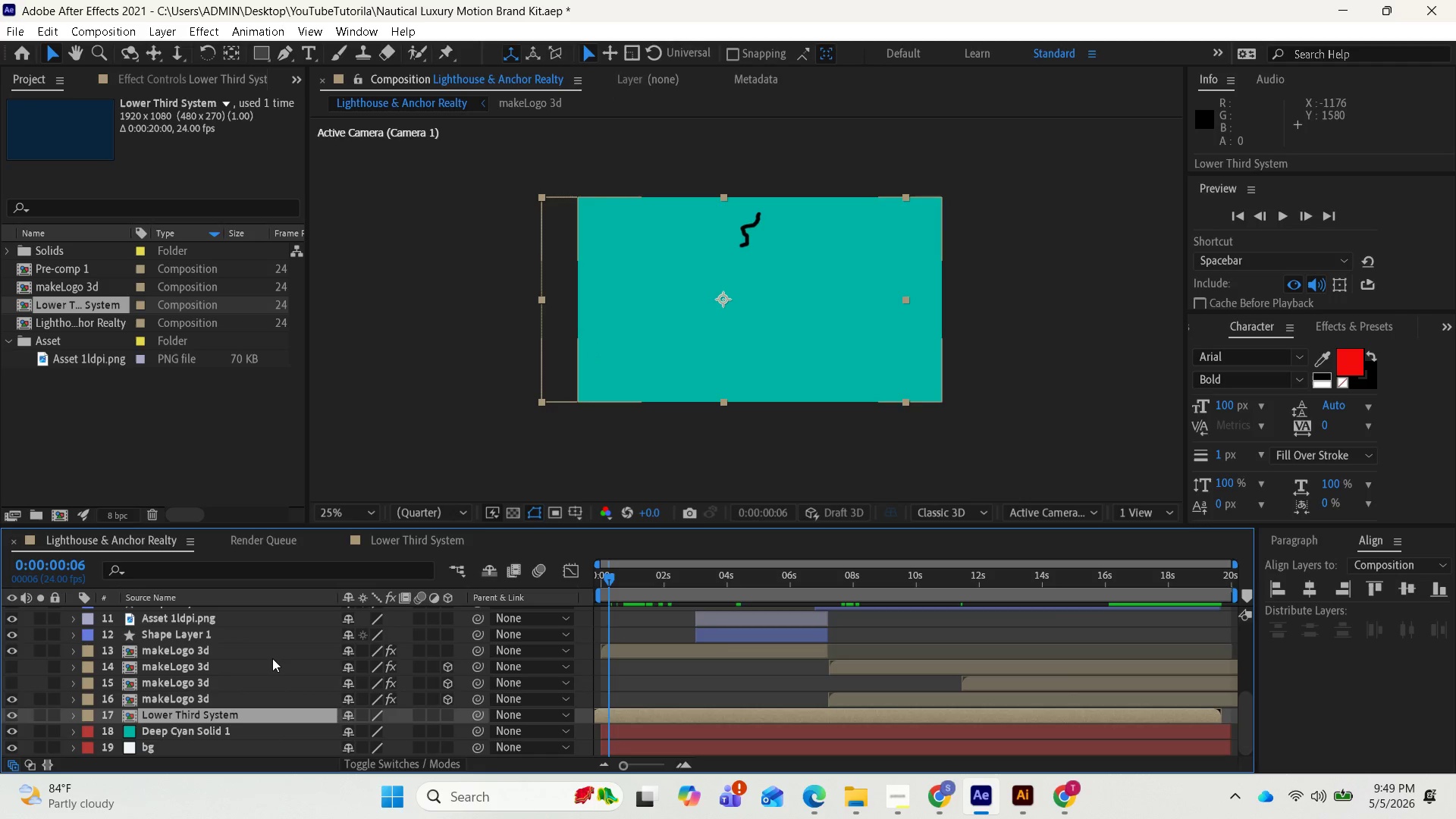 
scroll: coordinate [290, 673], scroll_direction: down, amount: 2.0
 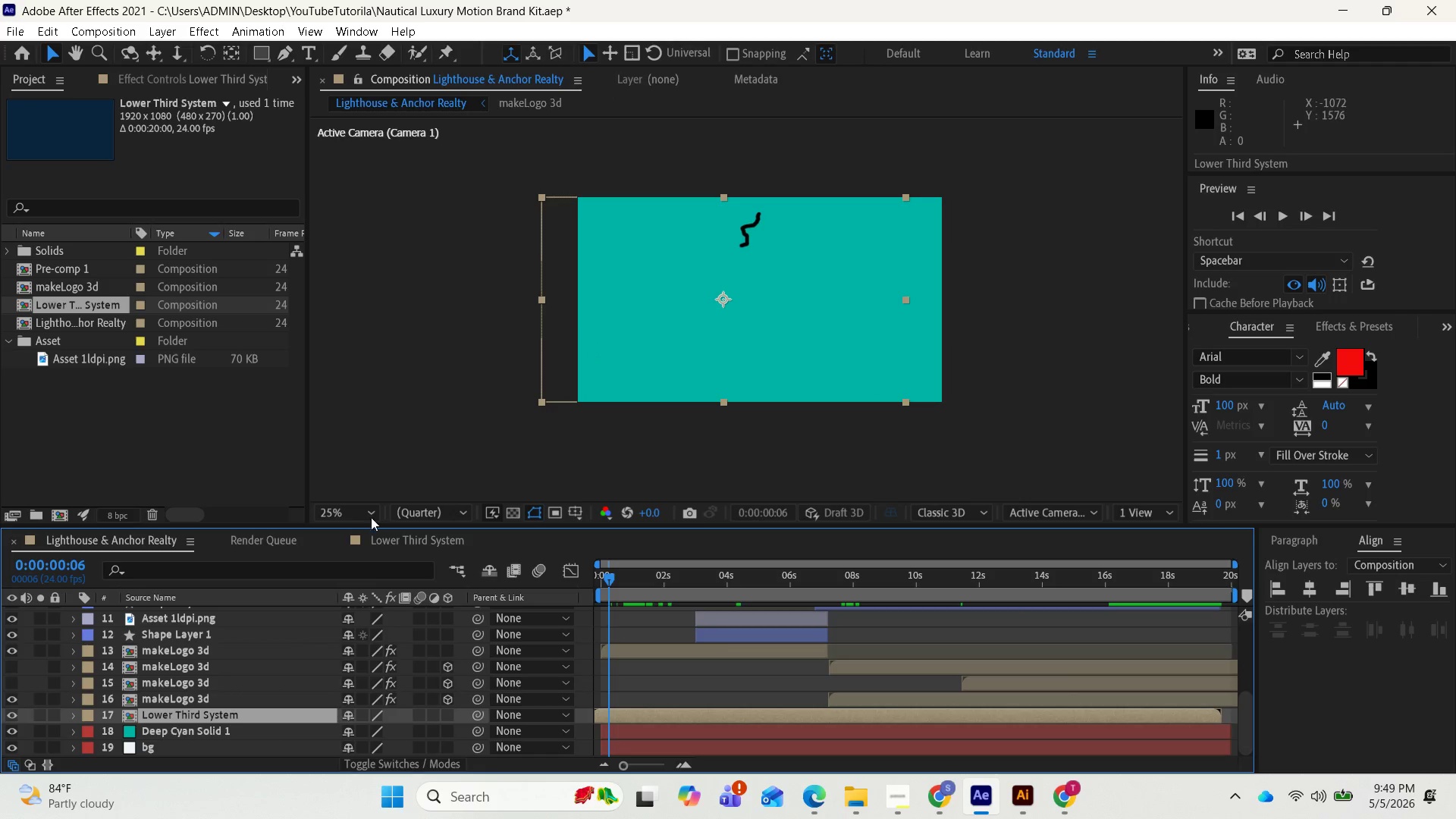 
wait(9.46)
 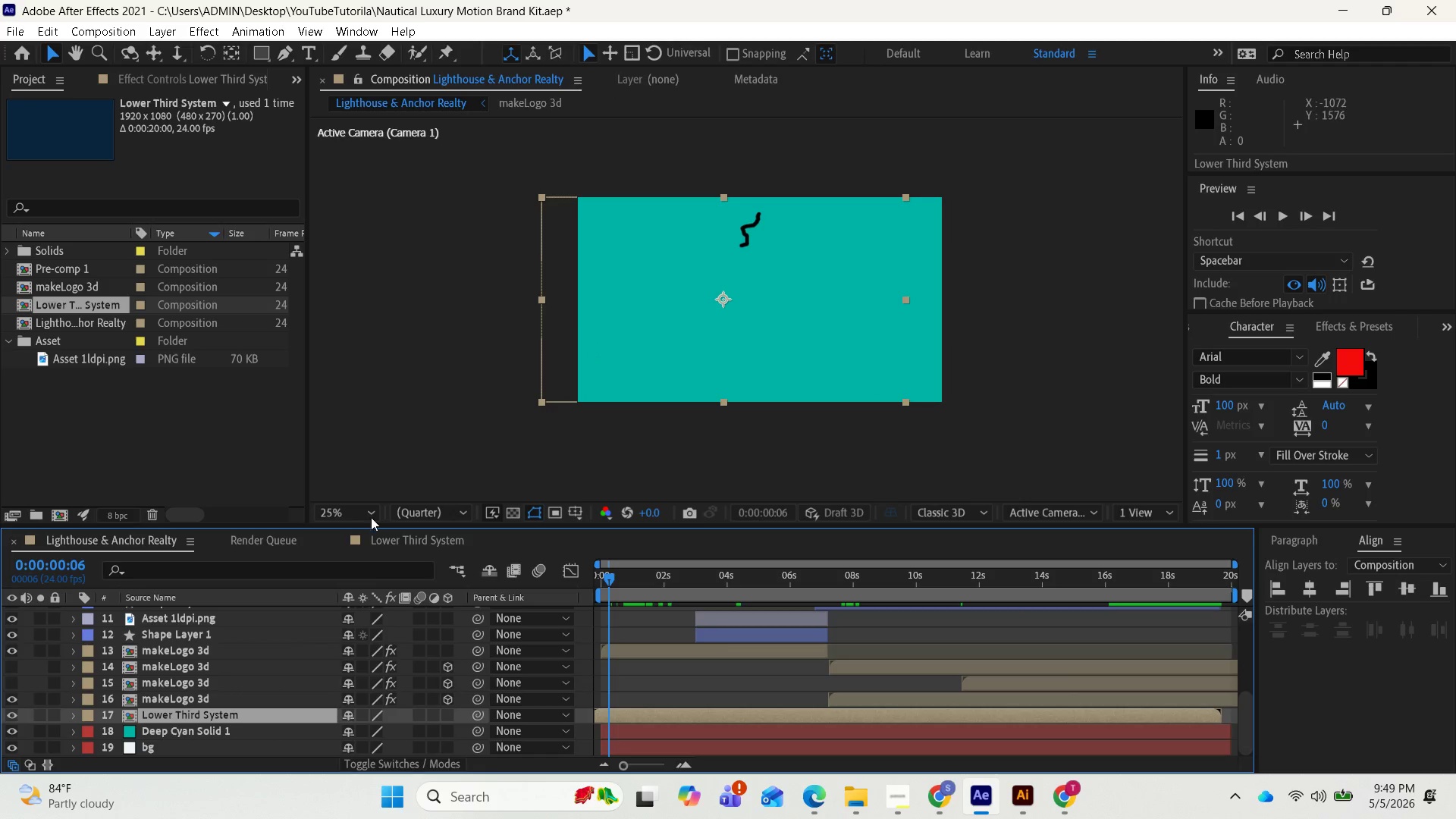 
left_click_drag(start_coordinate=[607, 574], to_coordinate=[940, 670])
 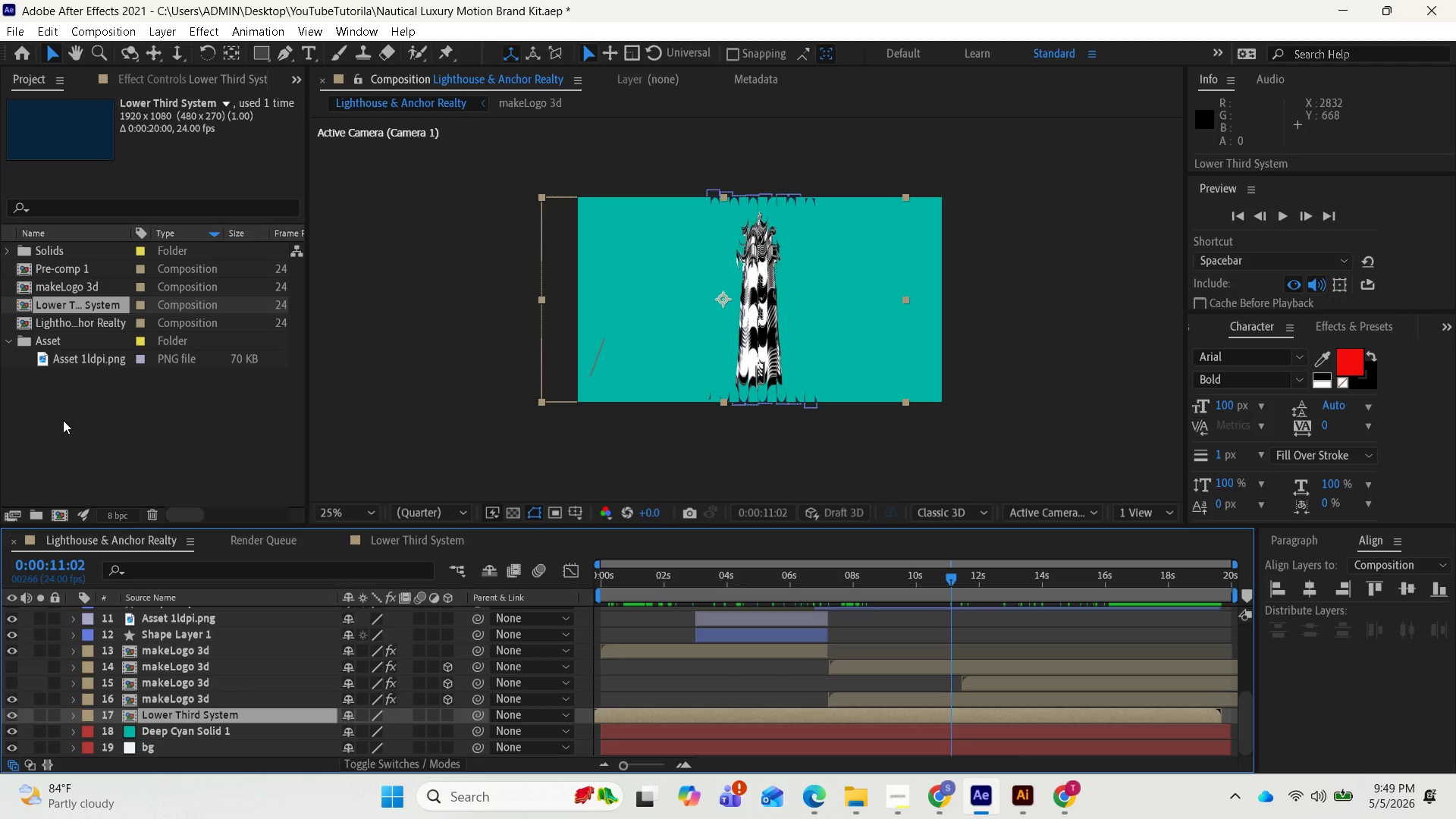 
right_click([62, 420])
 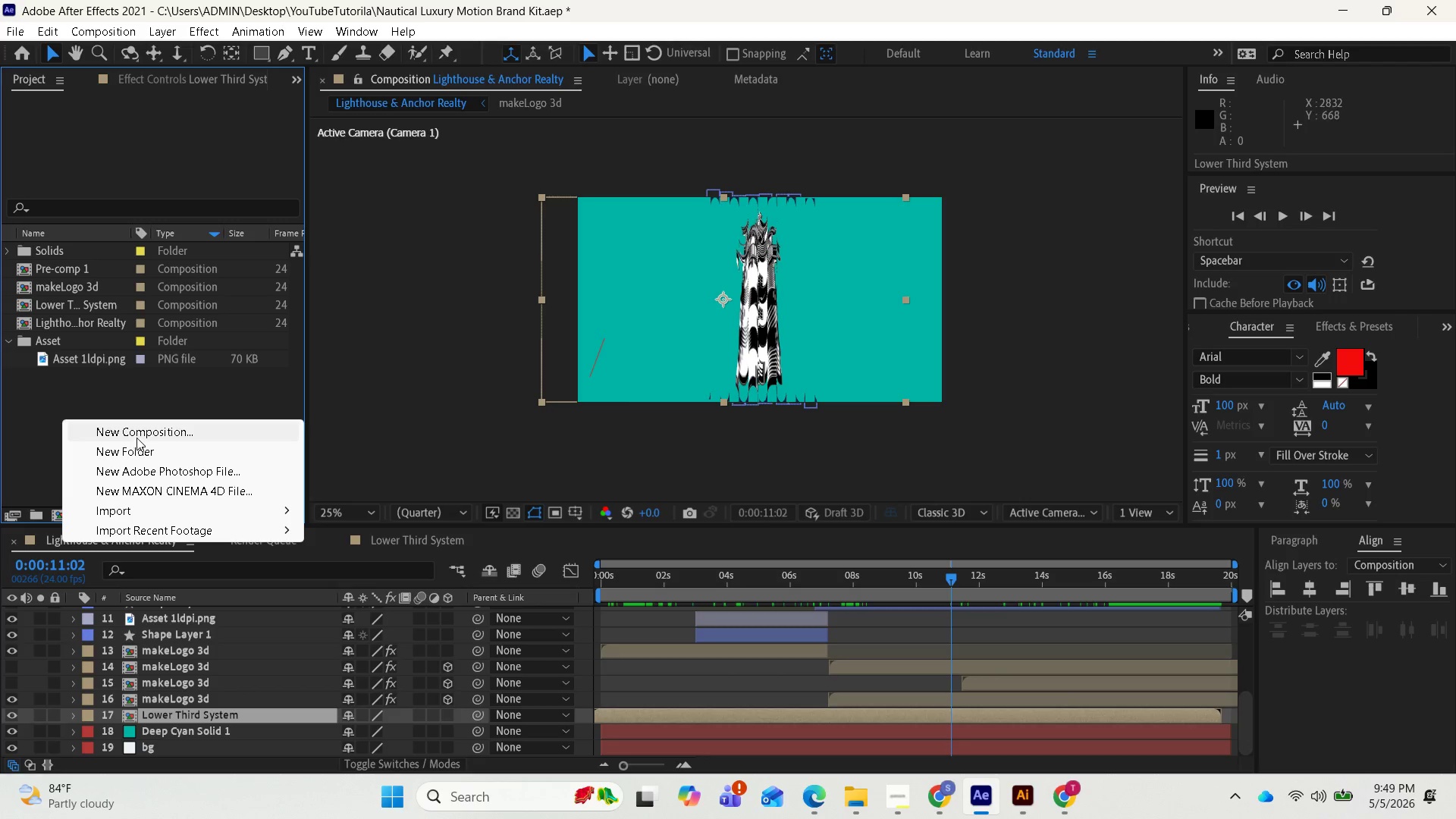 
left_click([136, 437])
 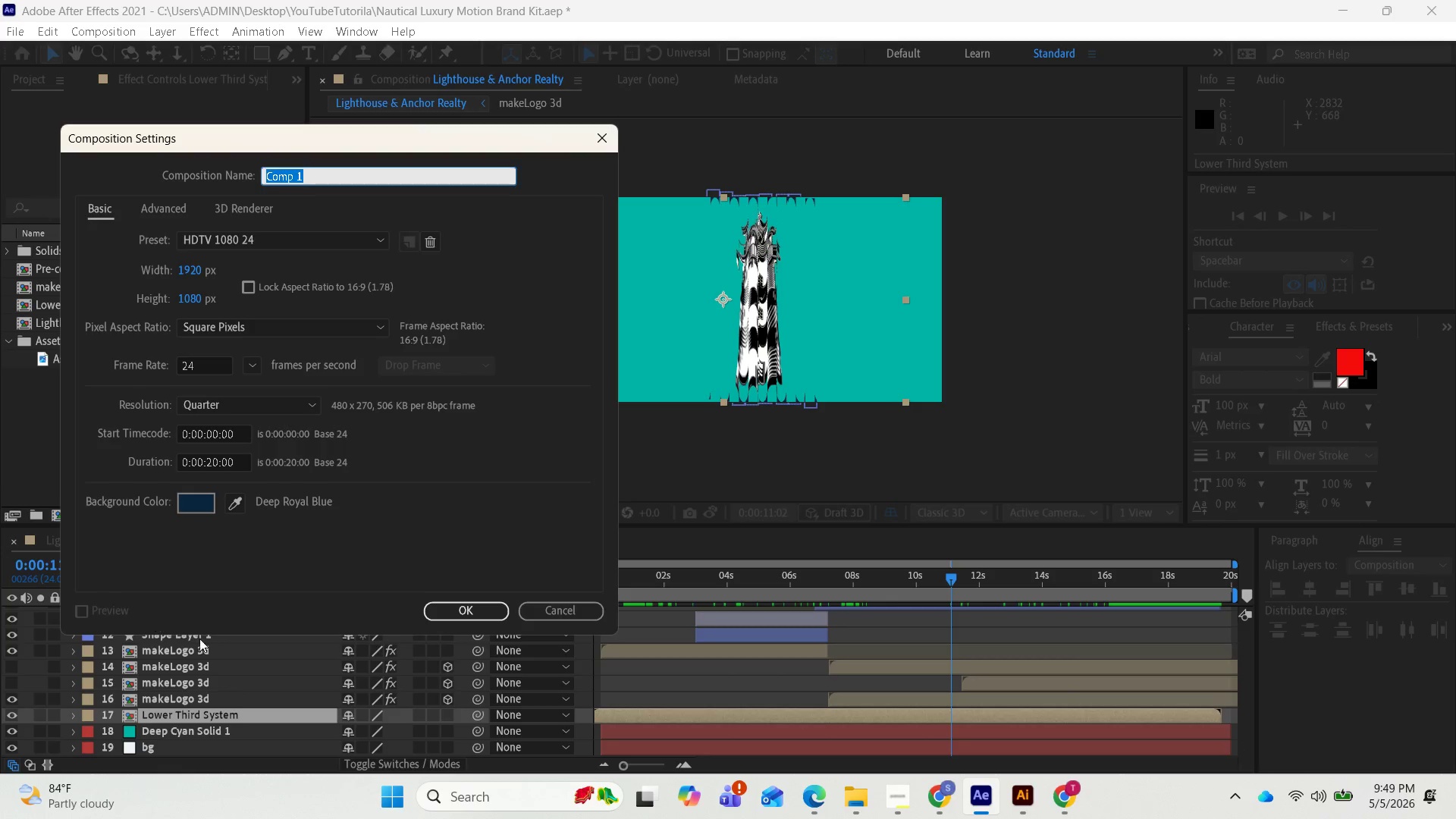 
mouse_move([923, 807])
 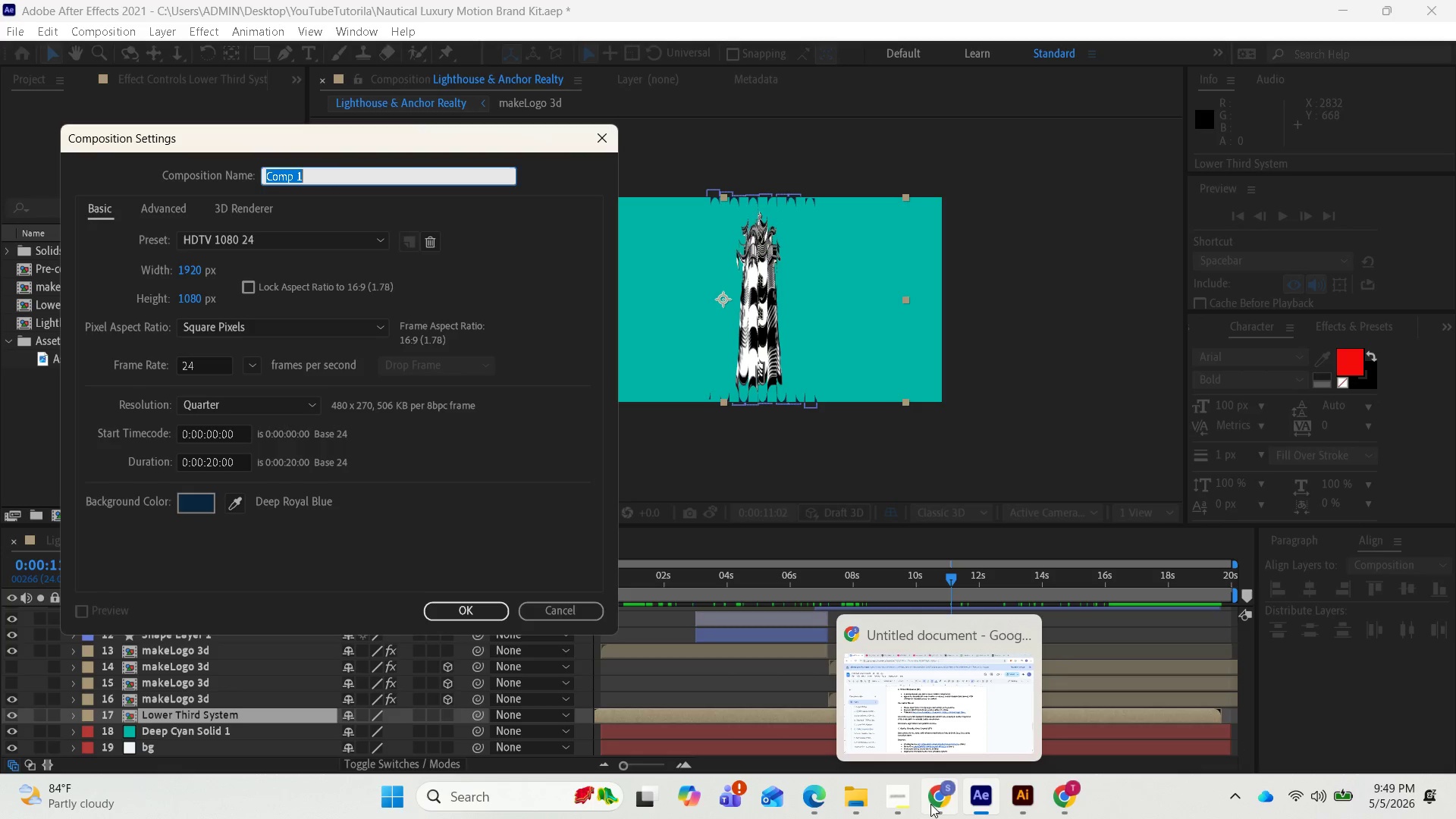 
left_click([930, 804])
 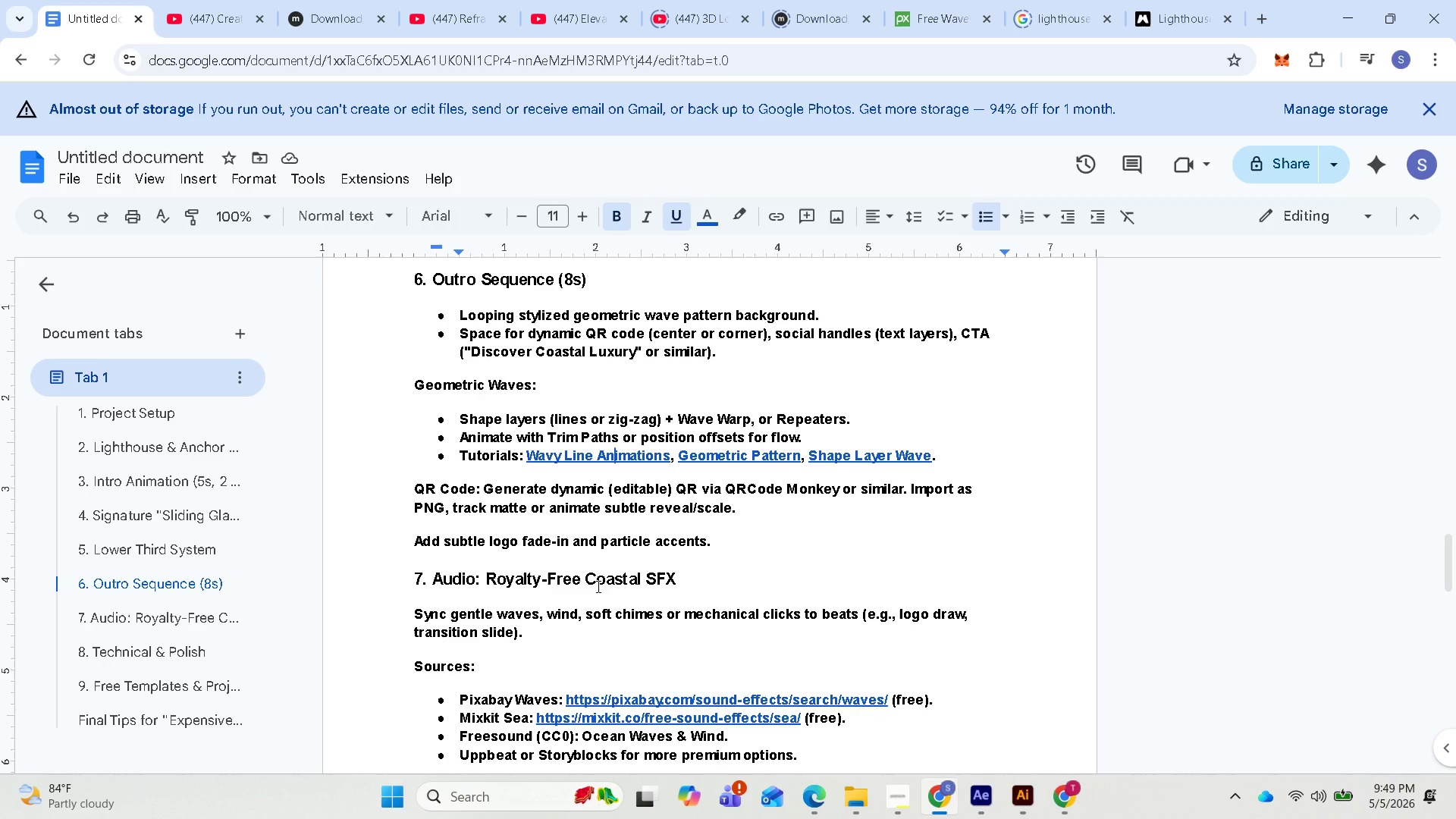 
scroll: coordinate [567, 487], scroll_direction: up, amount: 1.0
 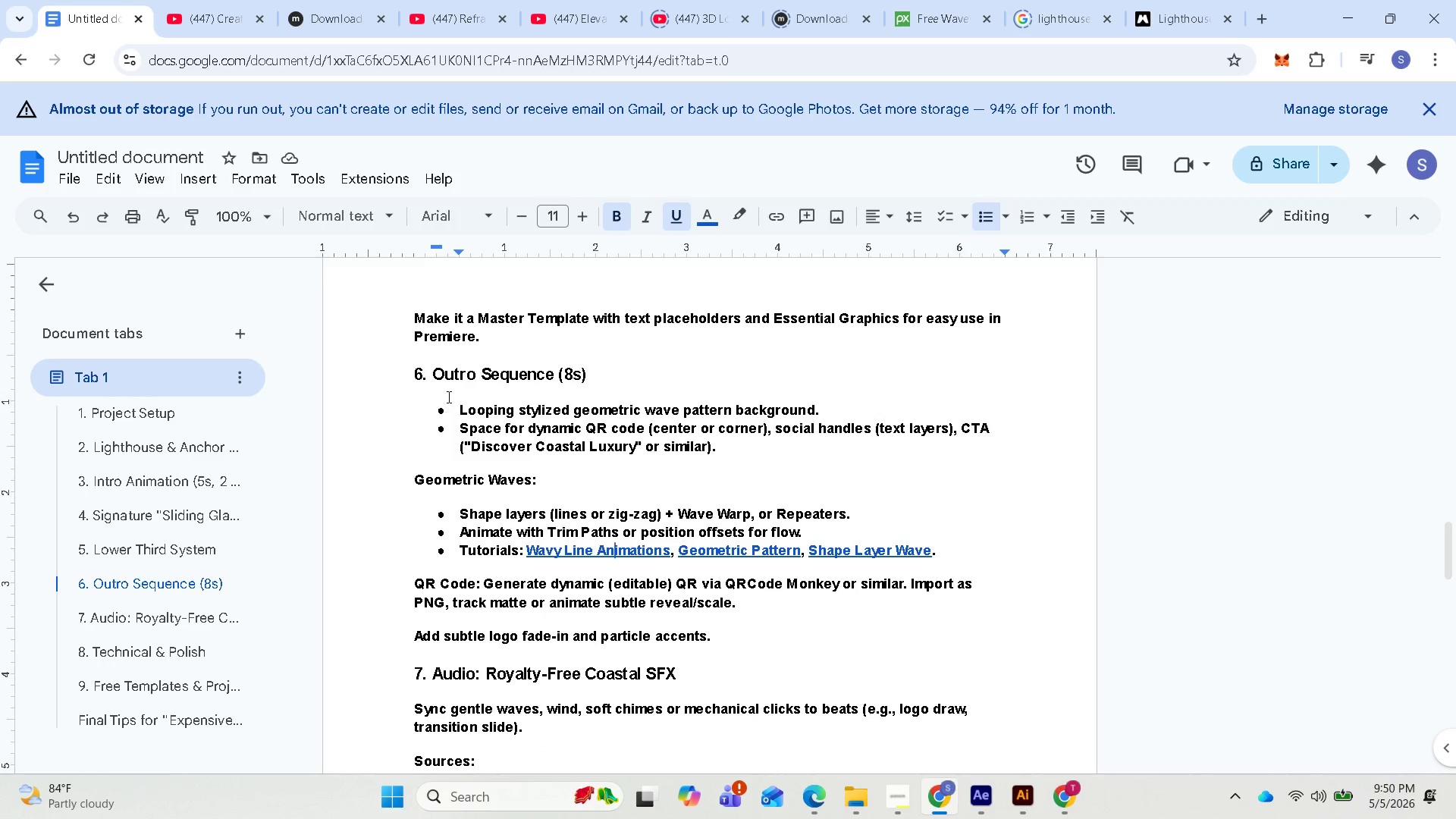 
left_click_drag(start_coordinate=[432, 379], to_coordinate=[550, 381])
 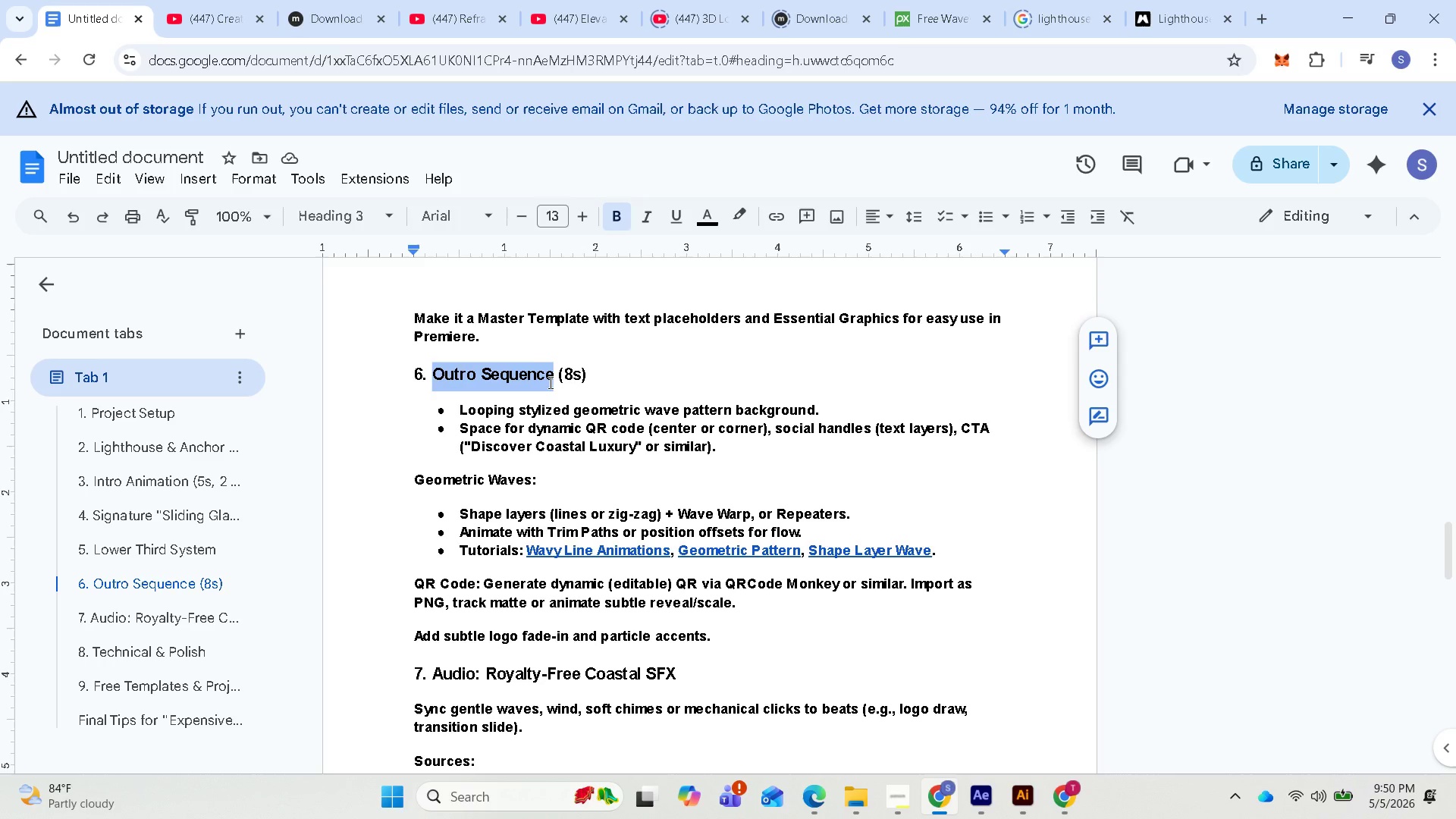 
key(Control+C)
 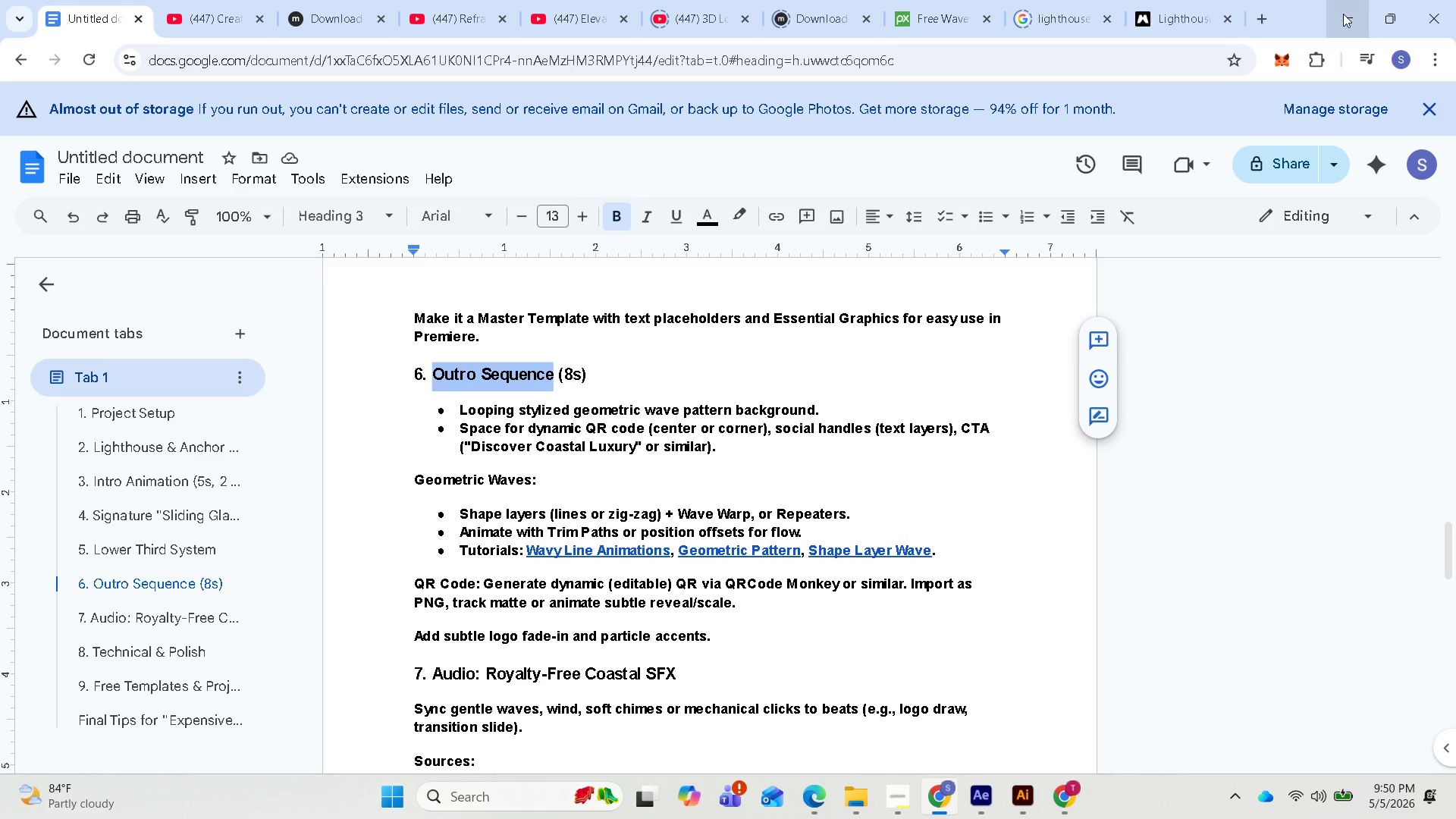 
left_click([1337, 16])
 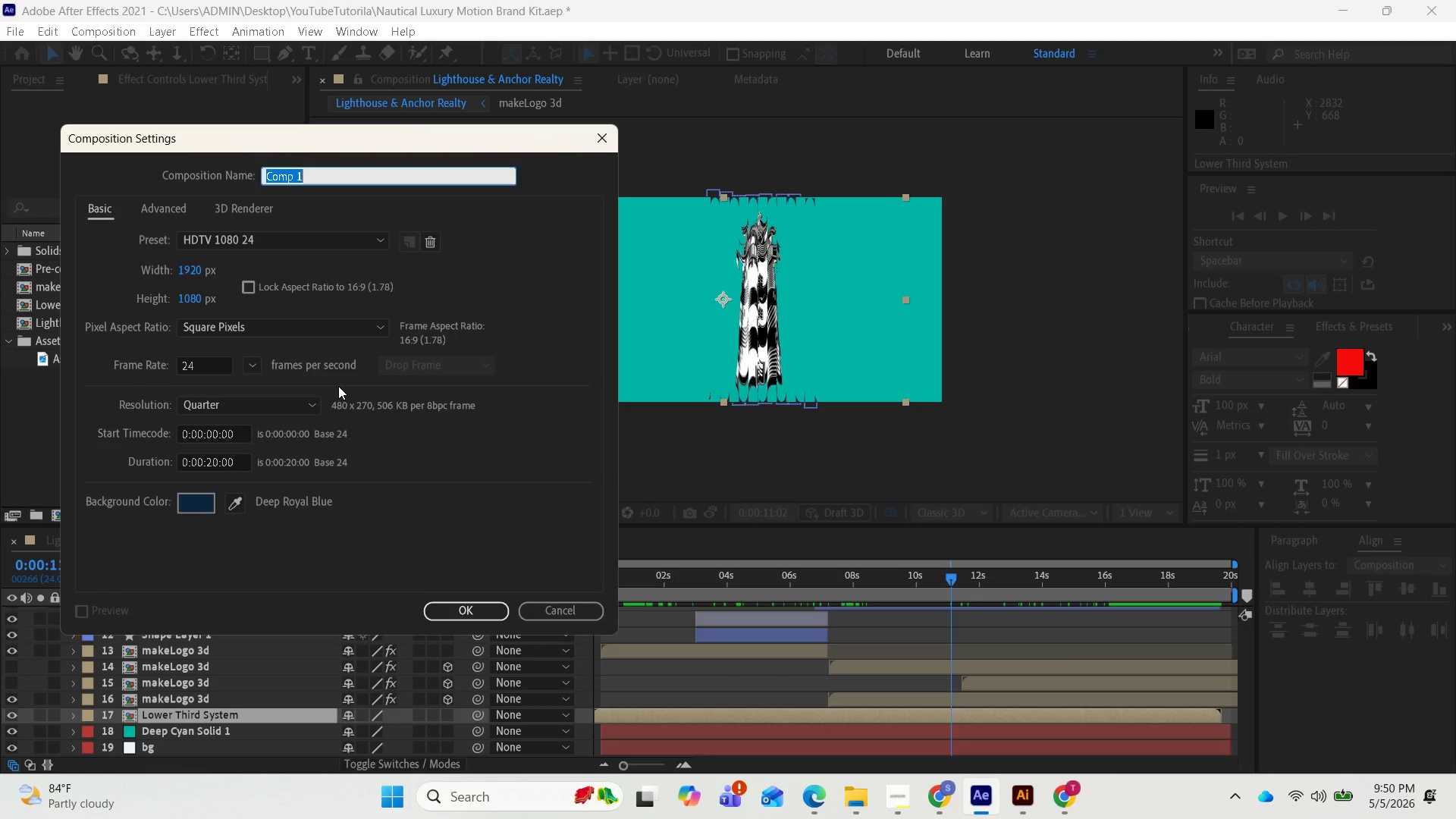 
key(Control+V)
 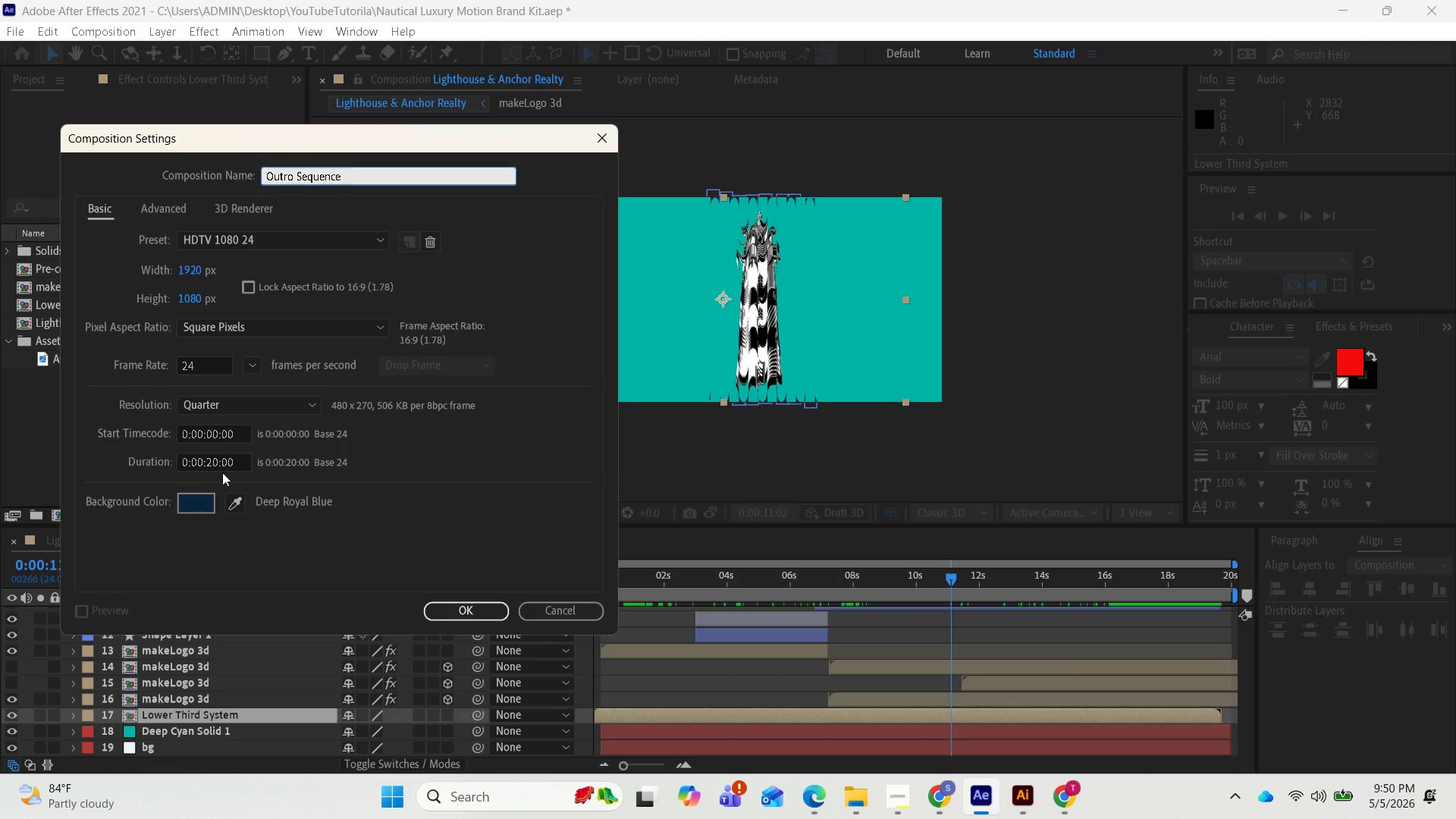 
left_click([212, 463])
 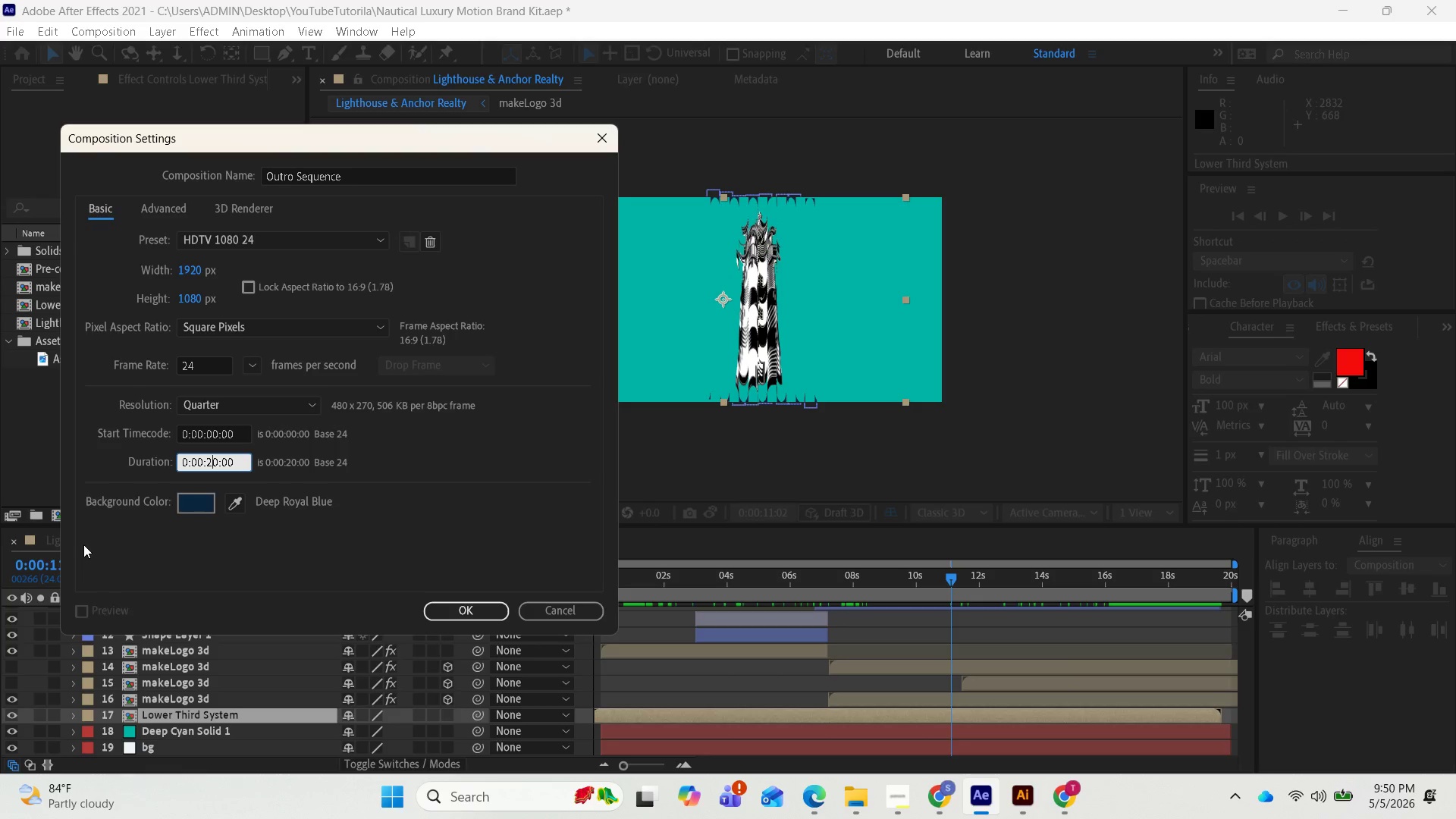 
key(Backspace)
 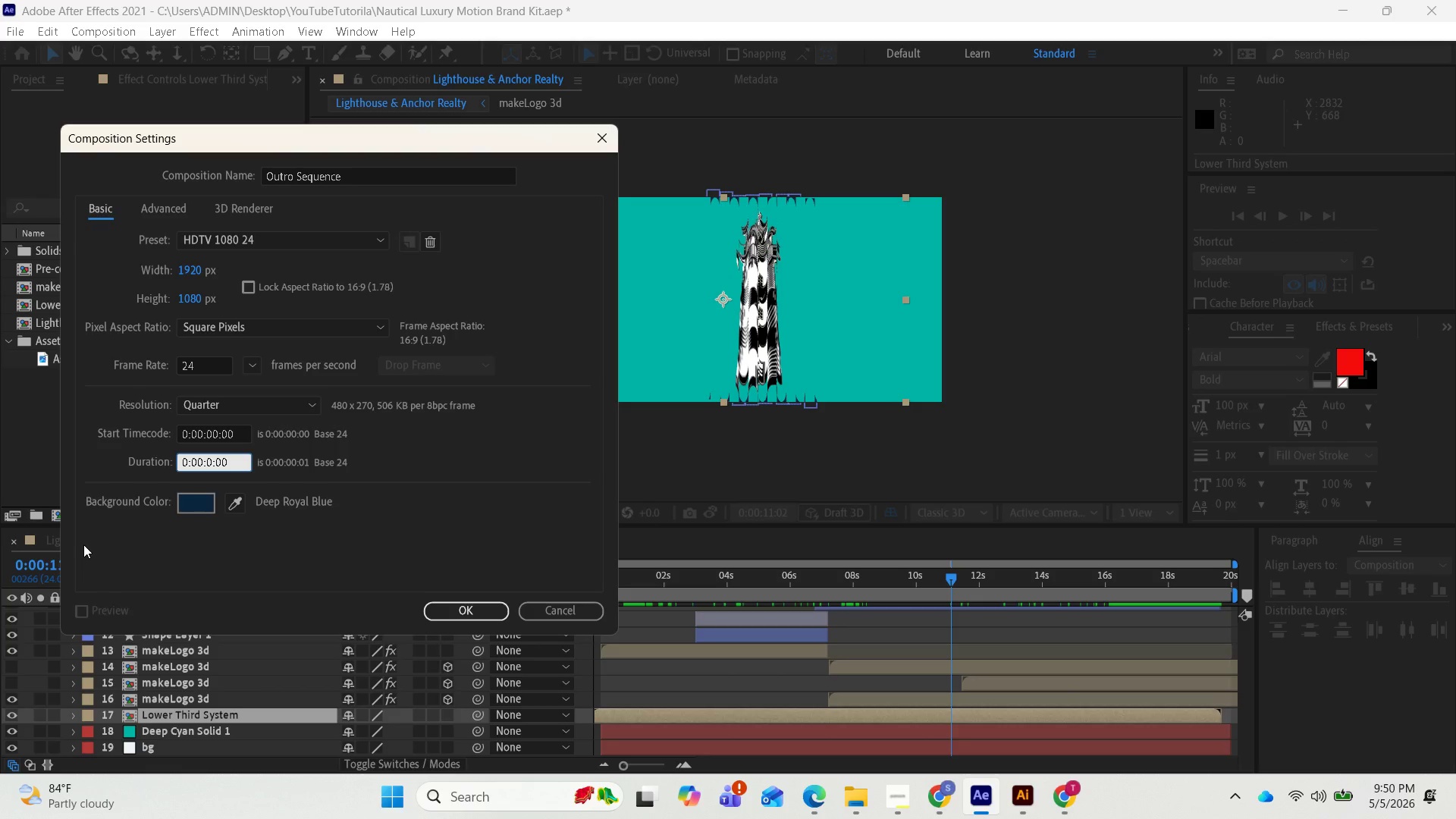 
key(ArrowRight)
 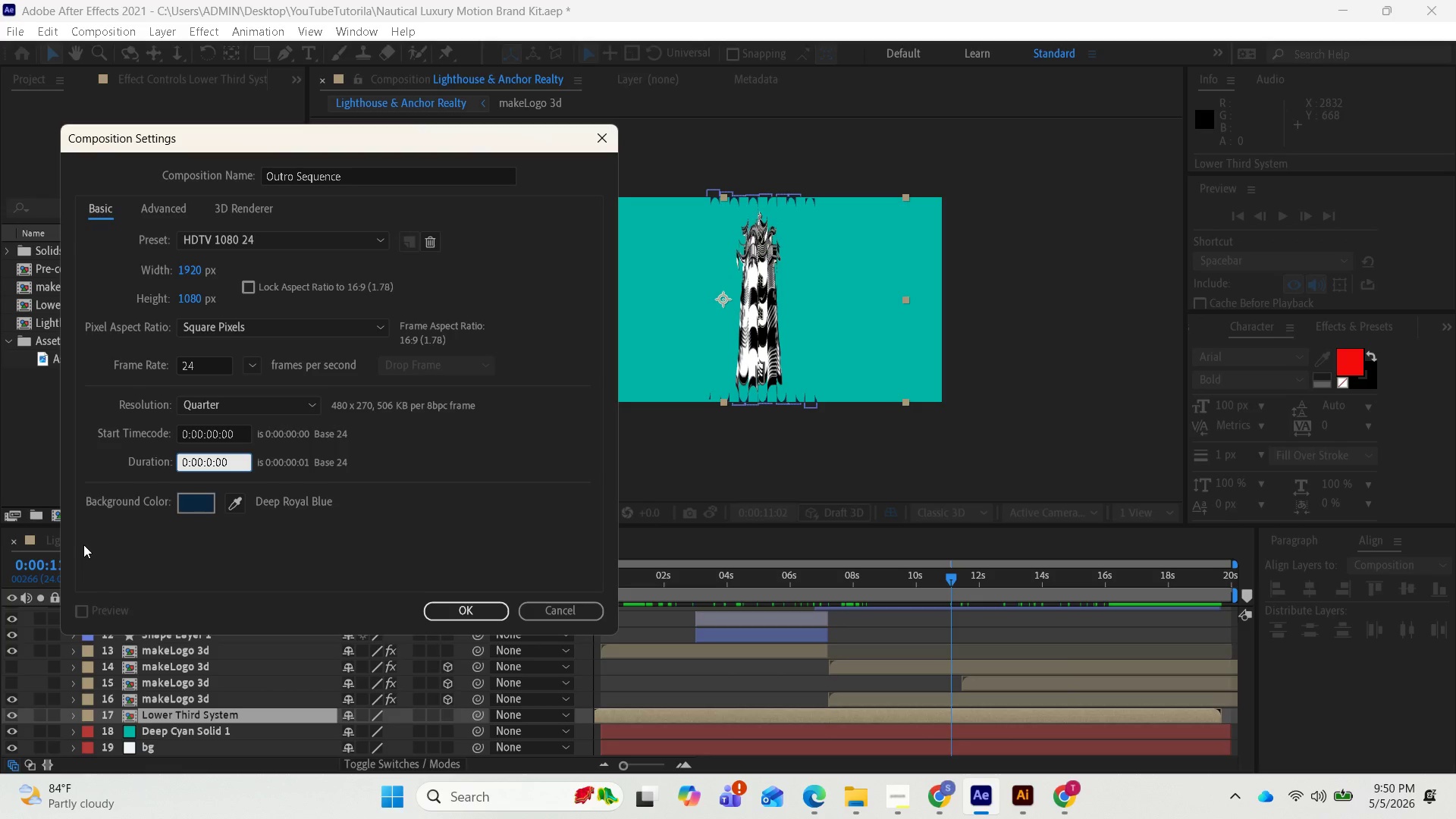 
key(Backspace)
 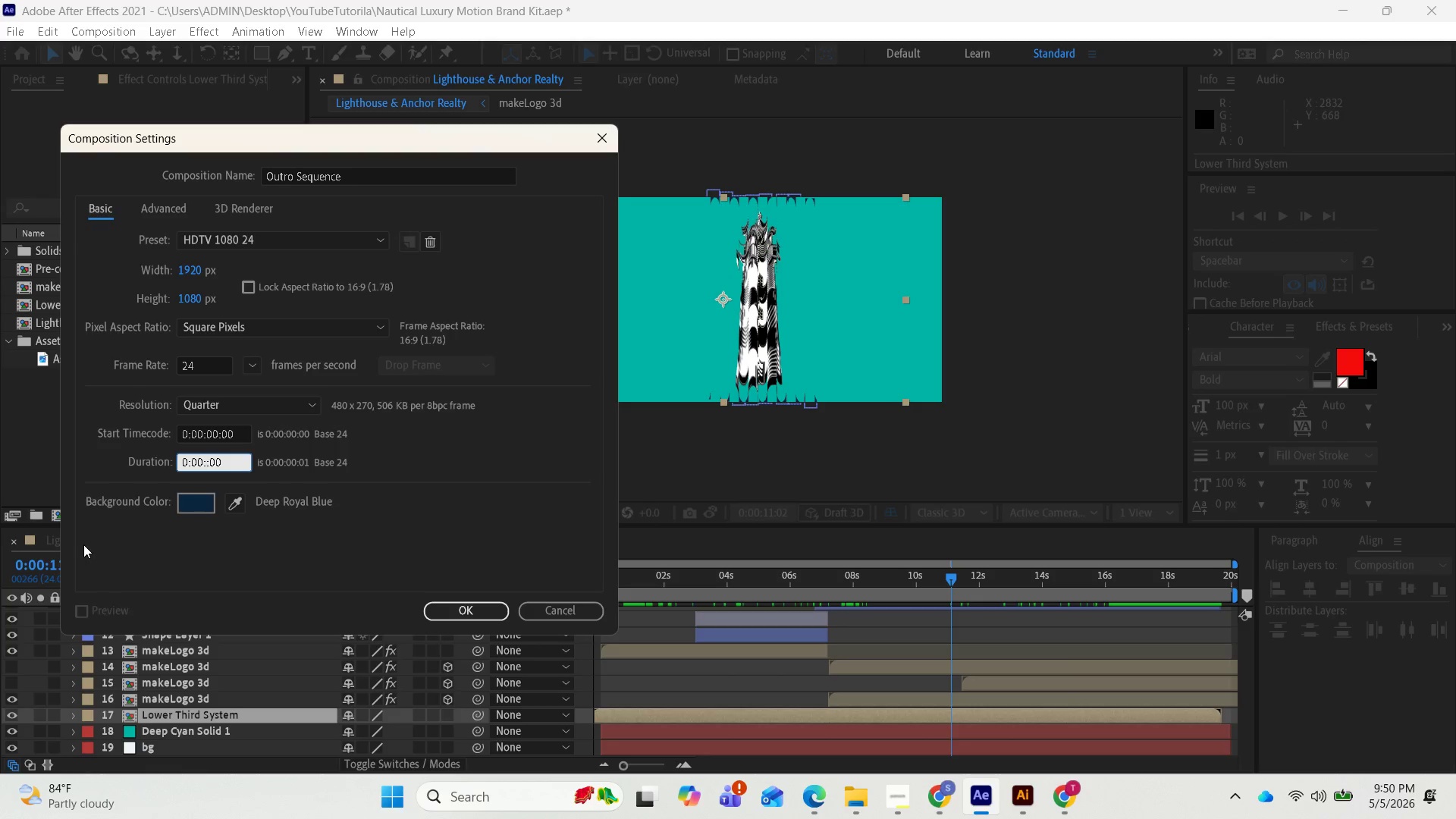 
key(8)
 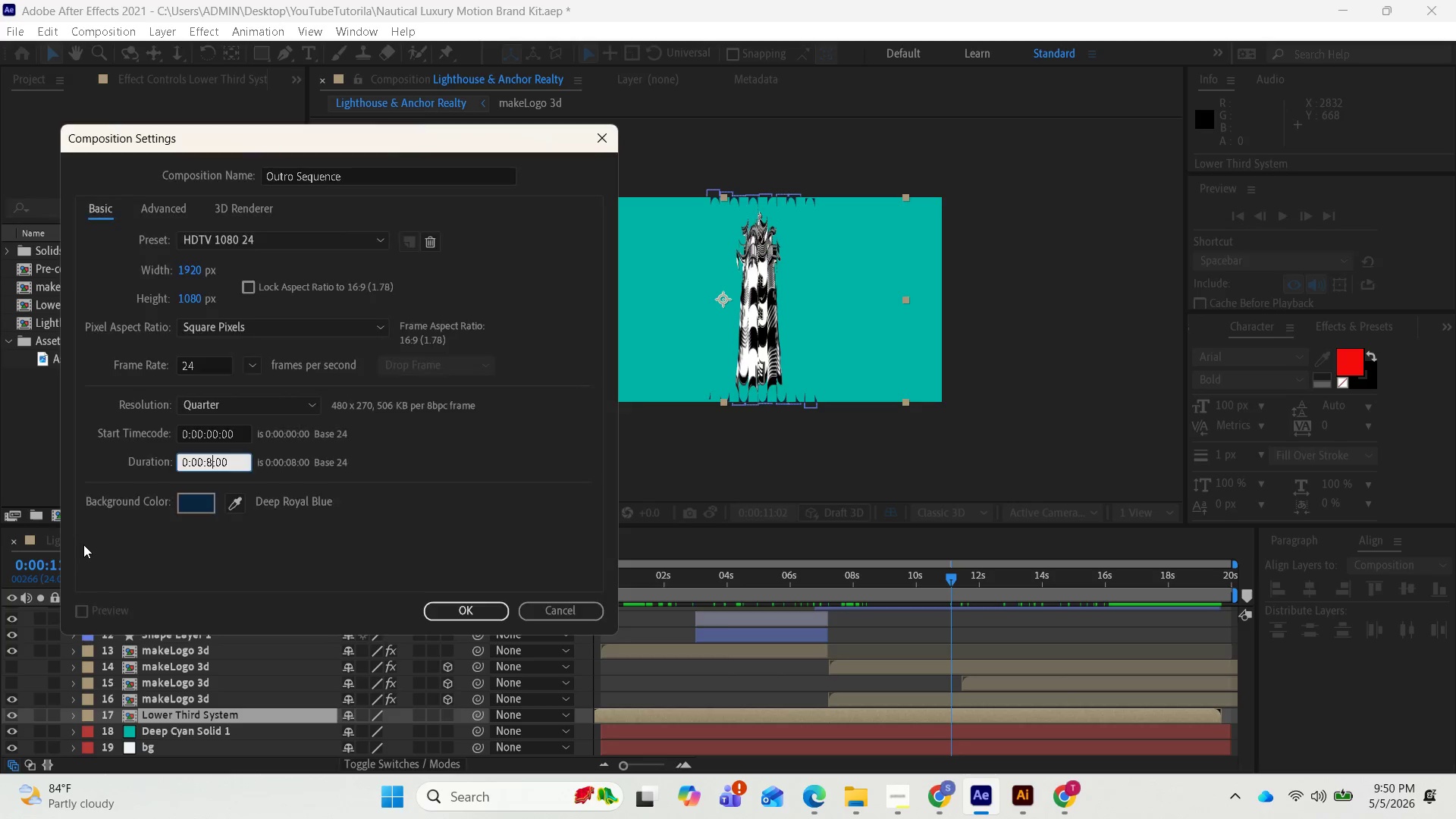 
key(Enter)
 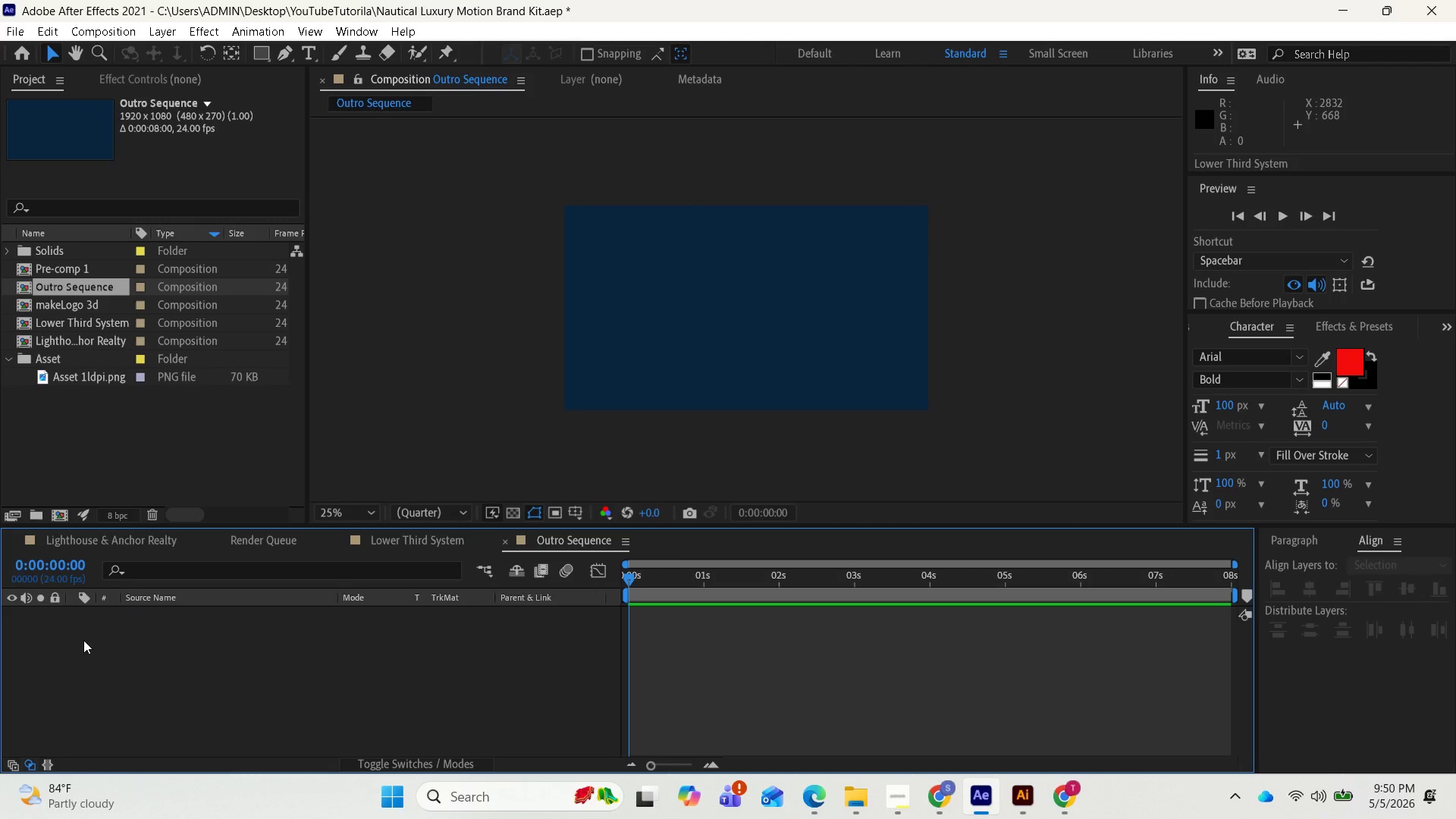 
wait(16.88)
 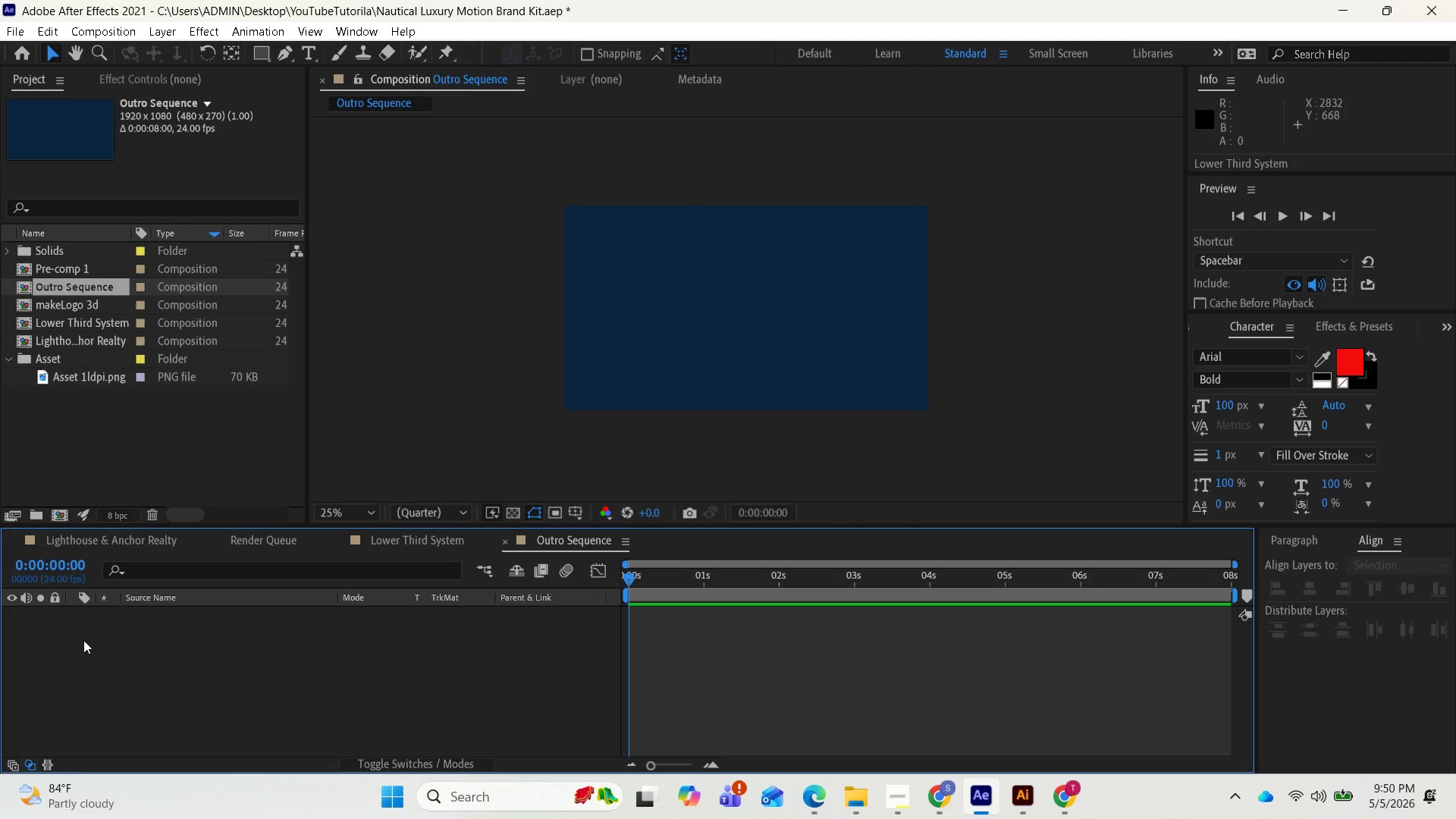 
right_click([112, 665])
 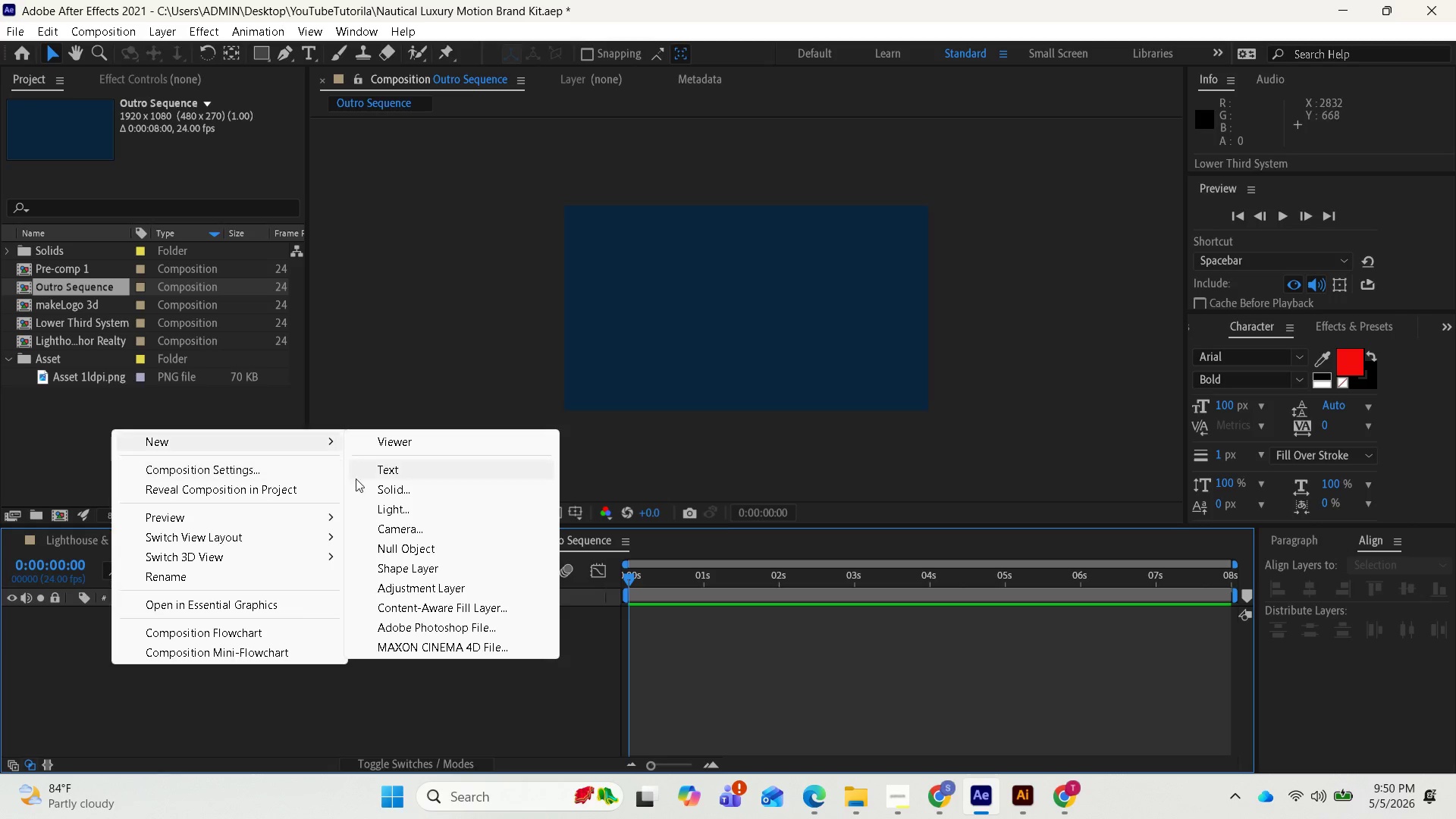 
left_click([389, 493])
 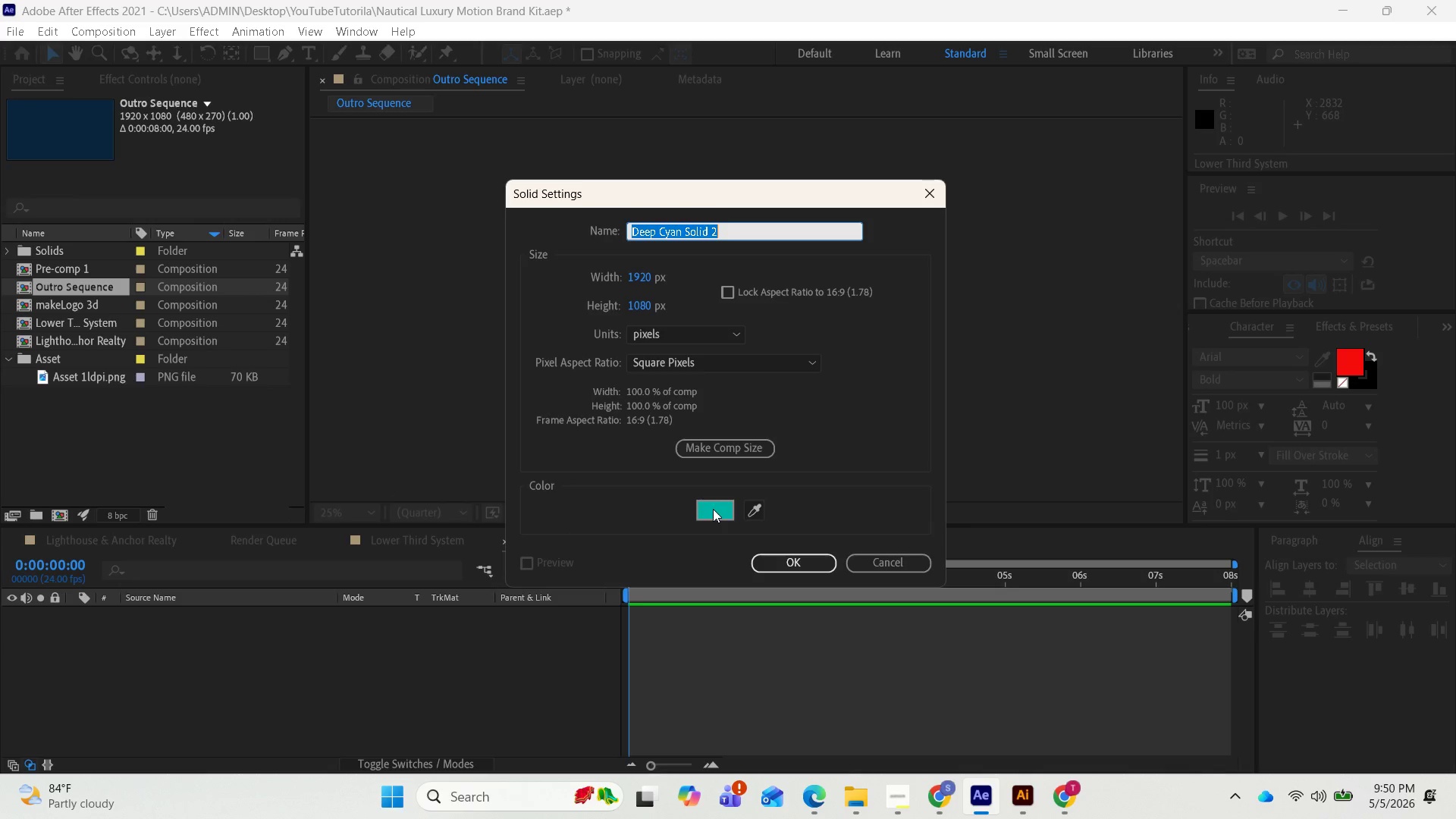 
left_click([713, 510])
 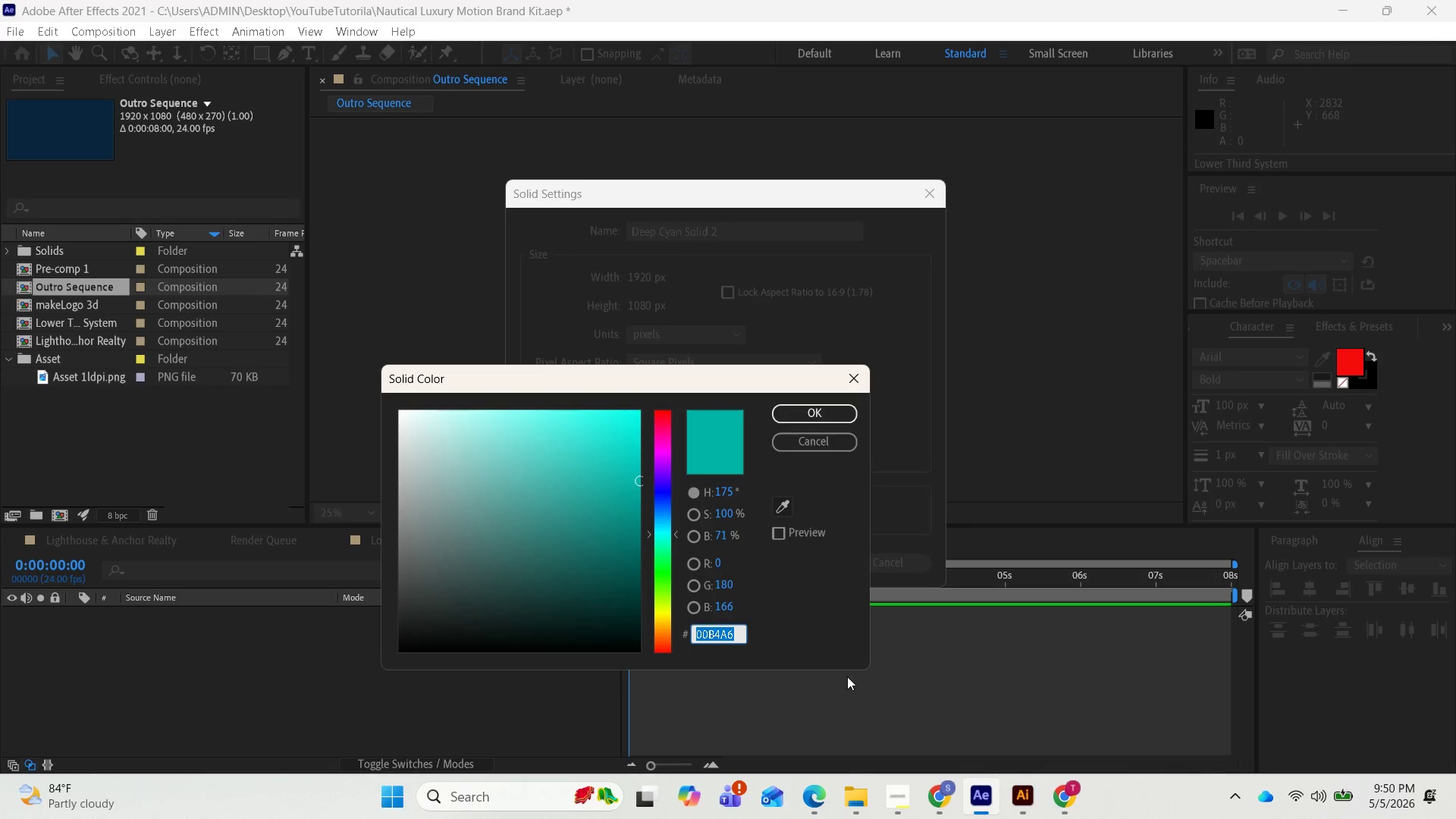 
mouse_move([843, 811])
 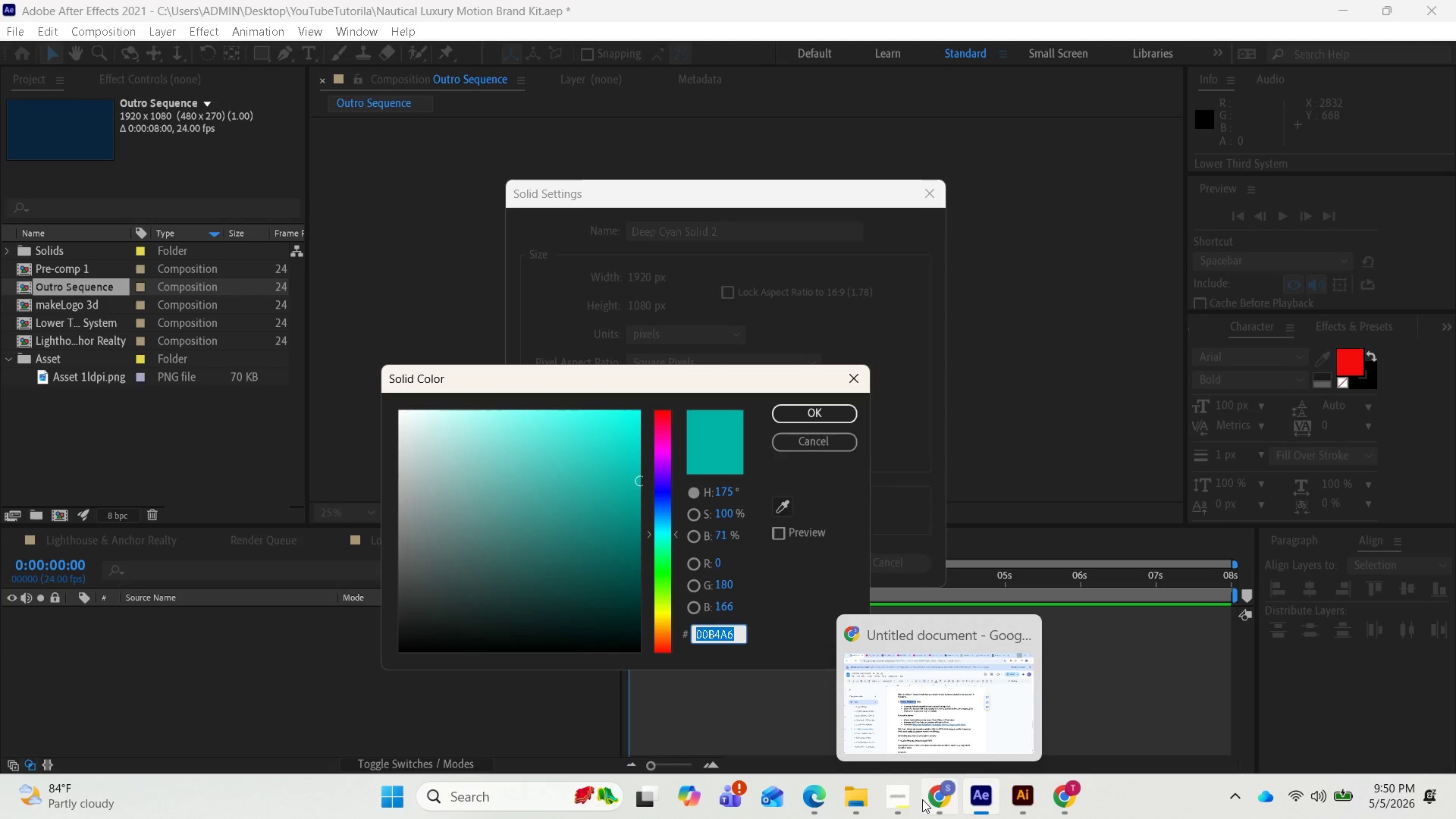 
mouse_move([817, 804])
 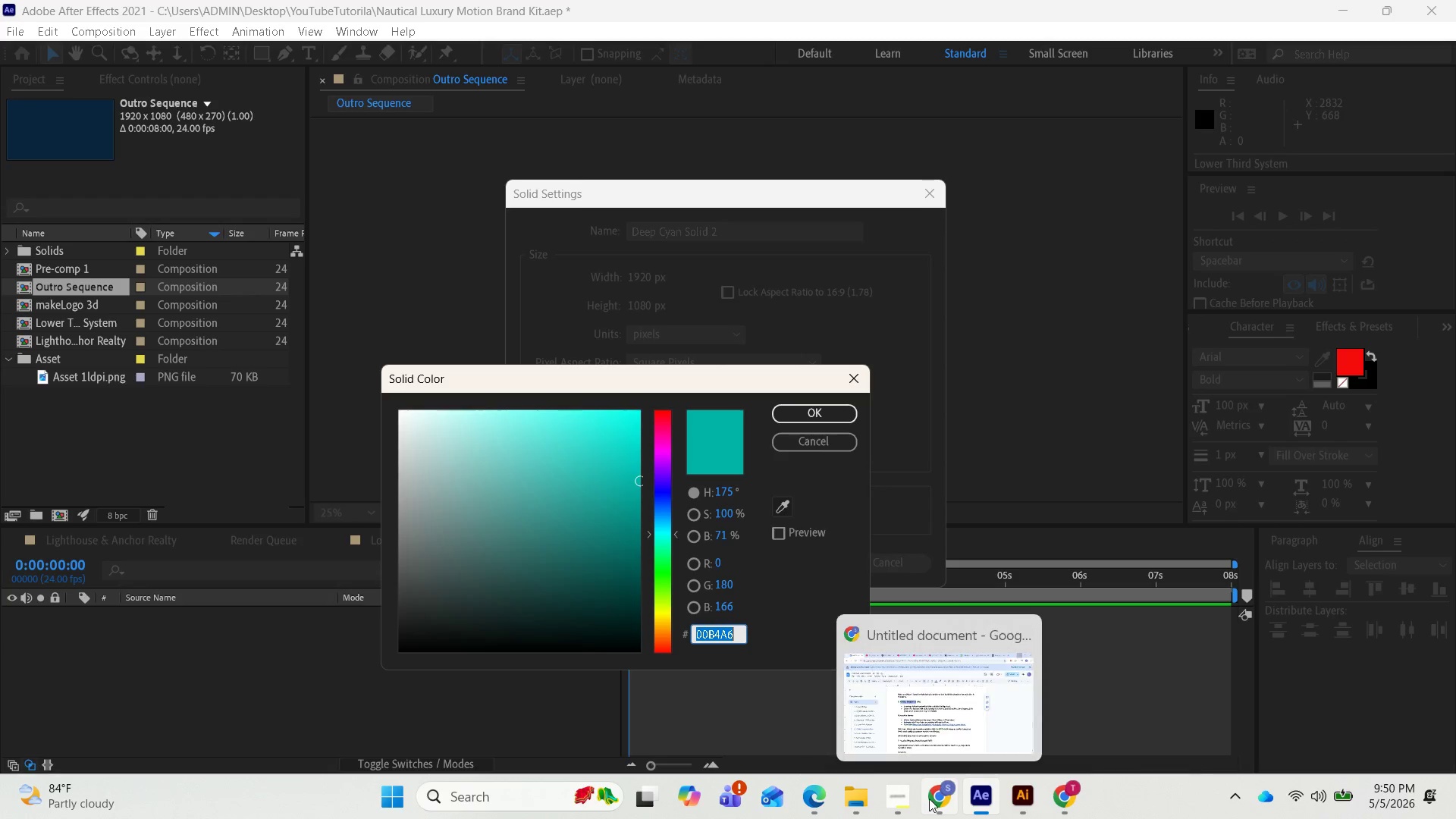 
left_click([930, 799])
 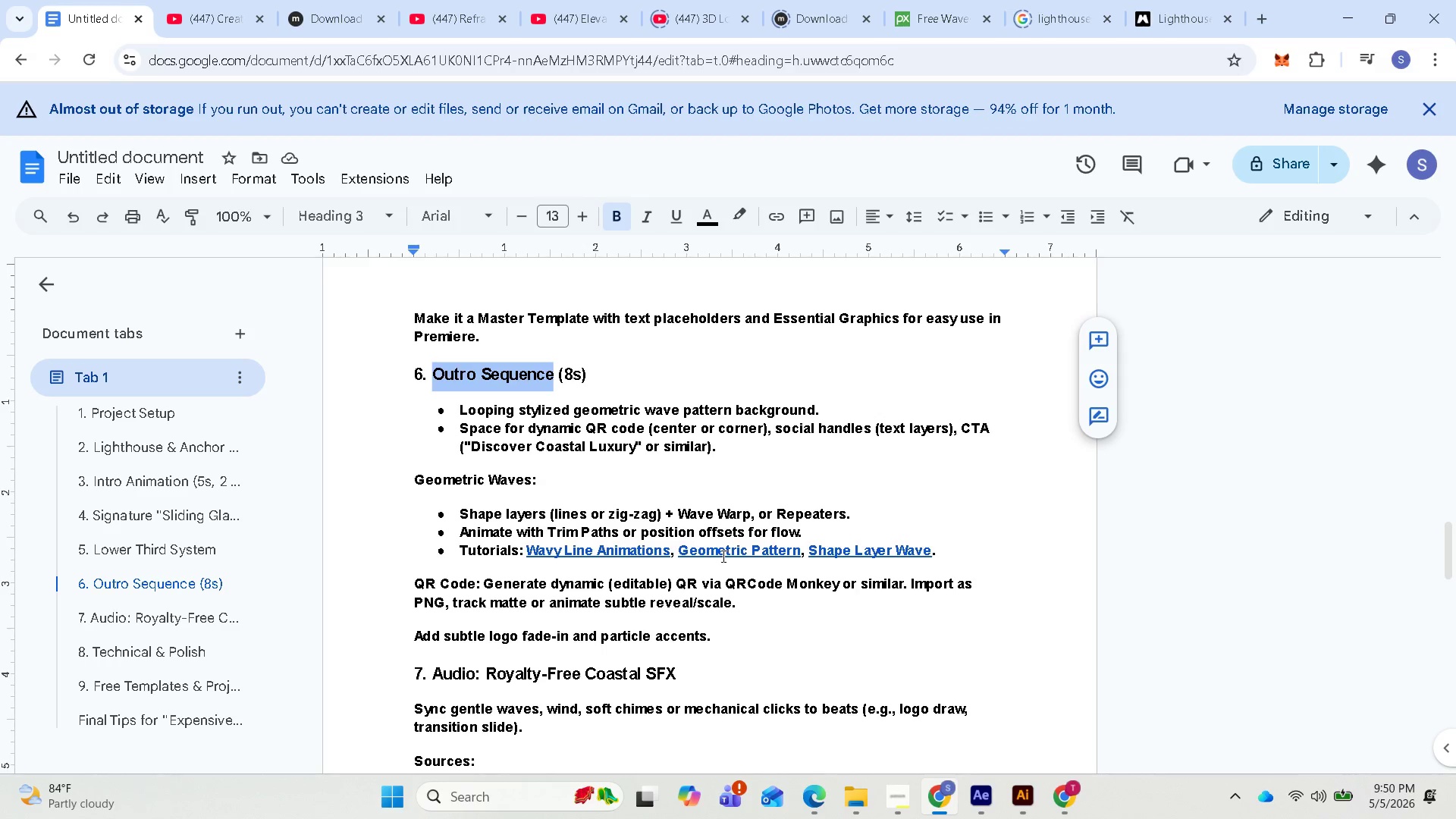 
scroll: coordinate [684, 516], scroll_direction: up, amount: 7.0
 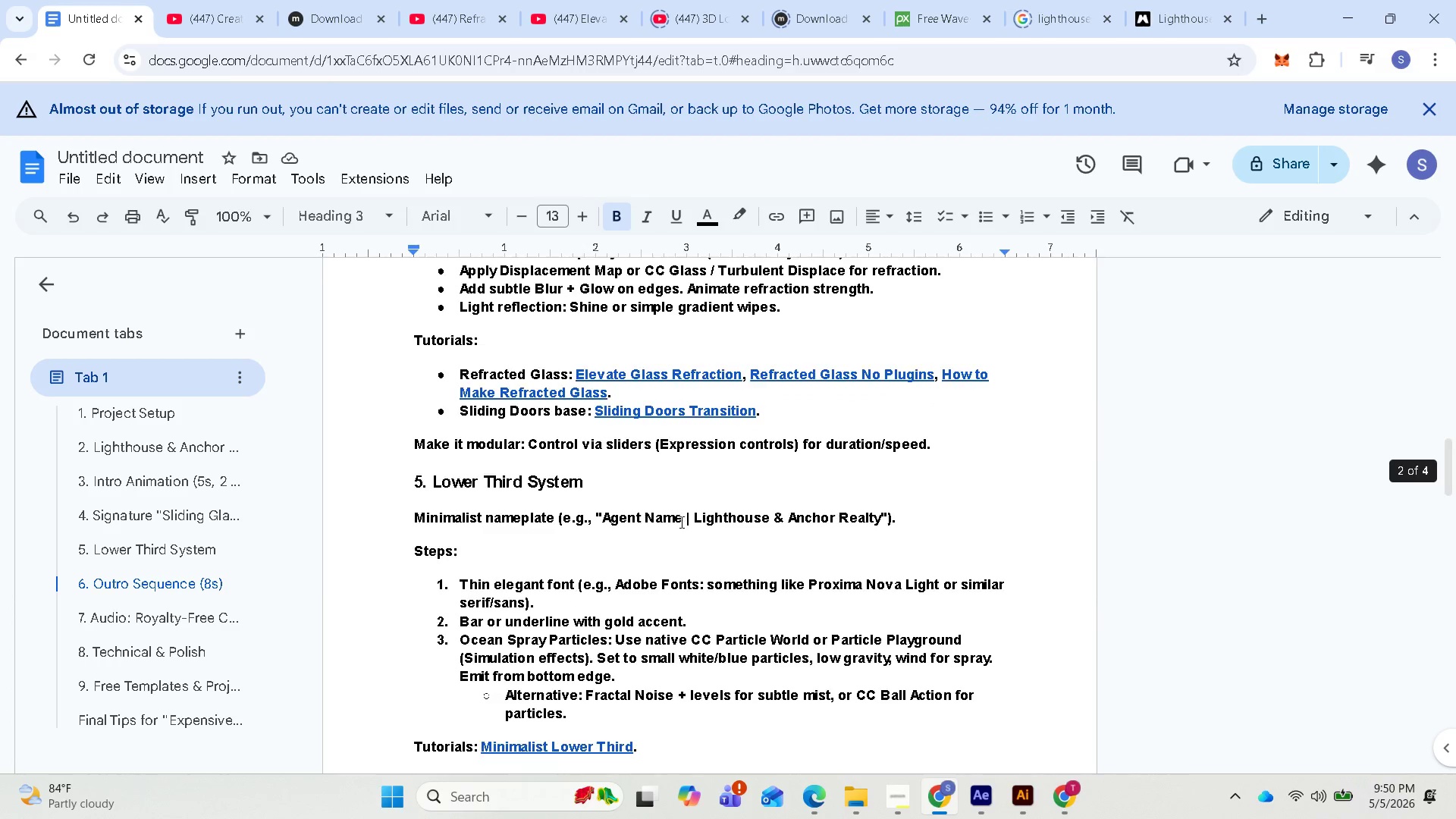 
scroll: coordinate [687, 507], scroll_direction: down, amount: 8.0
 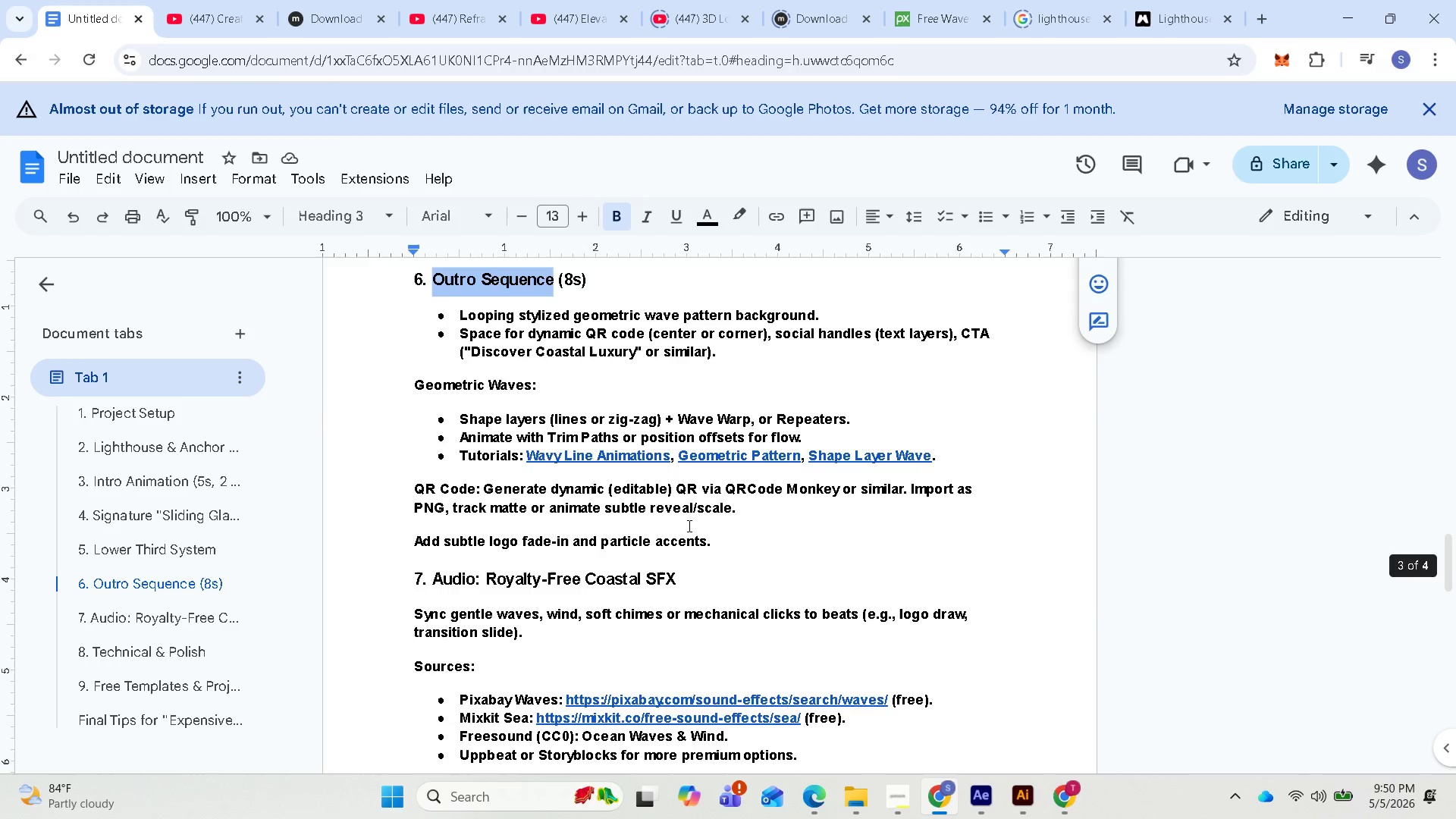 
scroll: coordinate [690, 548], scroll_direction: none, amount: 0.0
 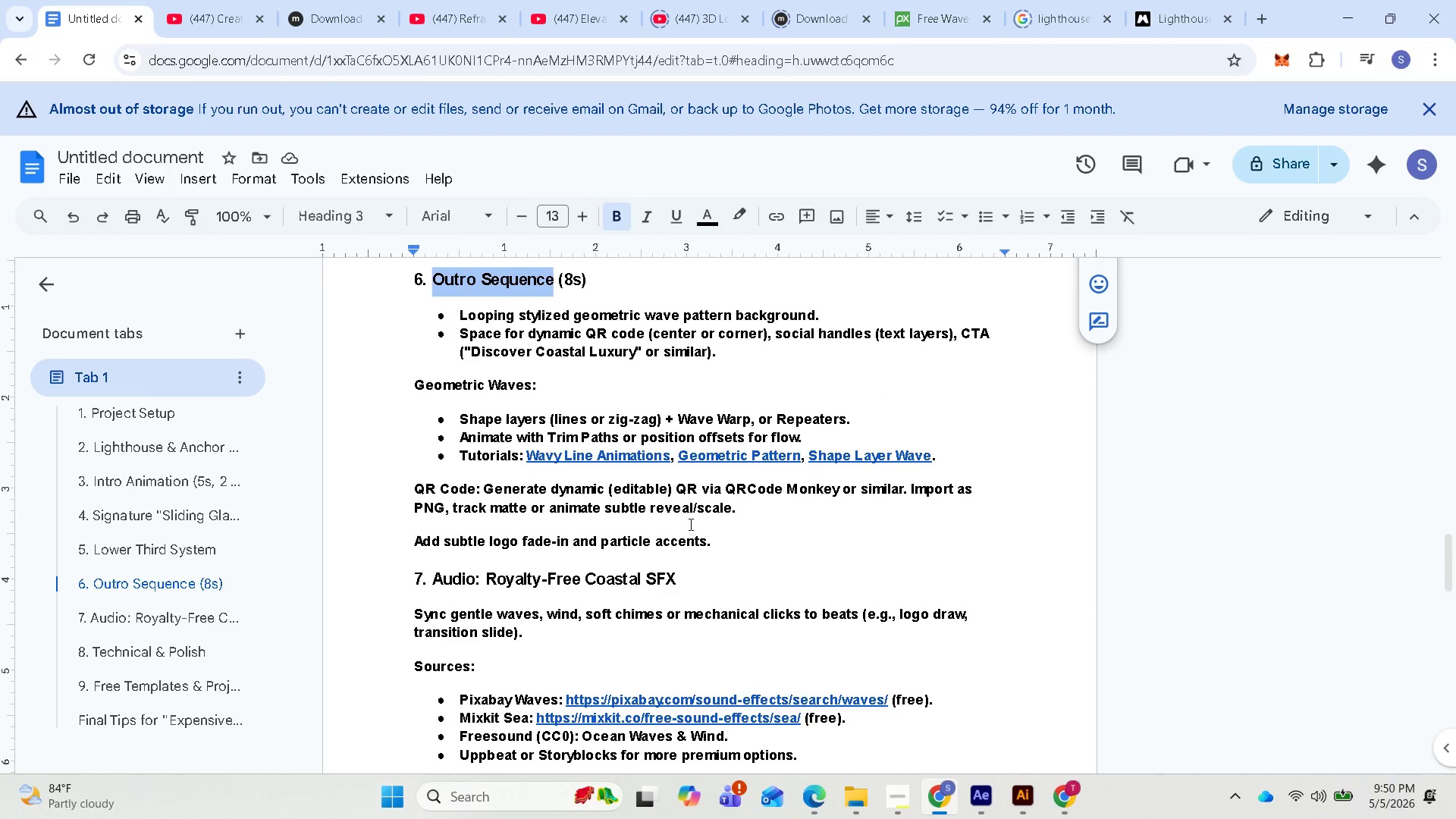 
scroll: coordinate [744, 604], scroll_direction: up, amount: 22.0
 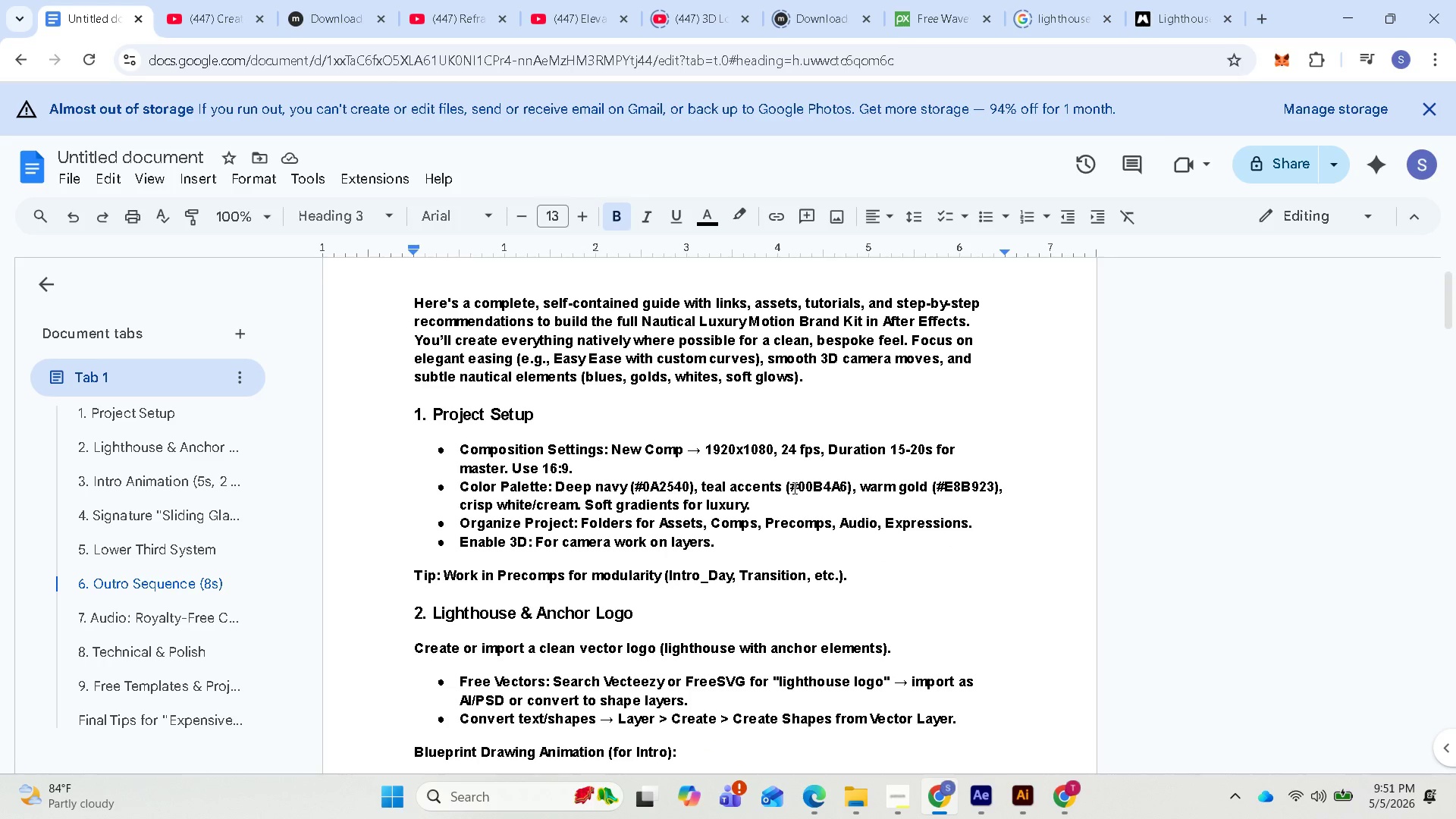 
left_click_drag(start_coordinate=[793, 488], to_coordinate=[850, 491])
 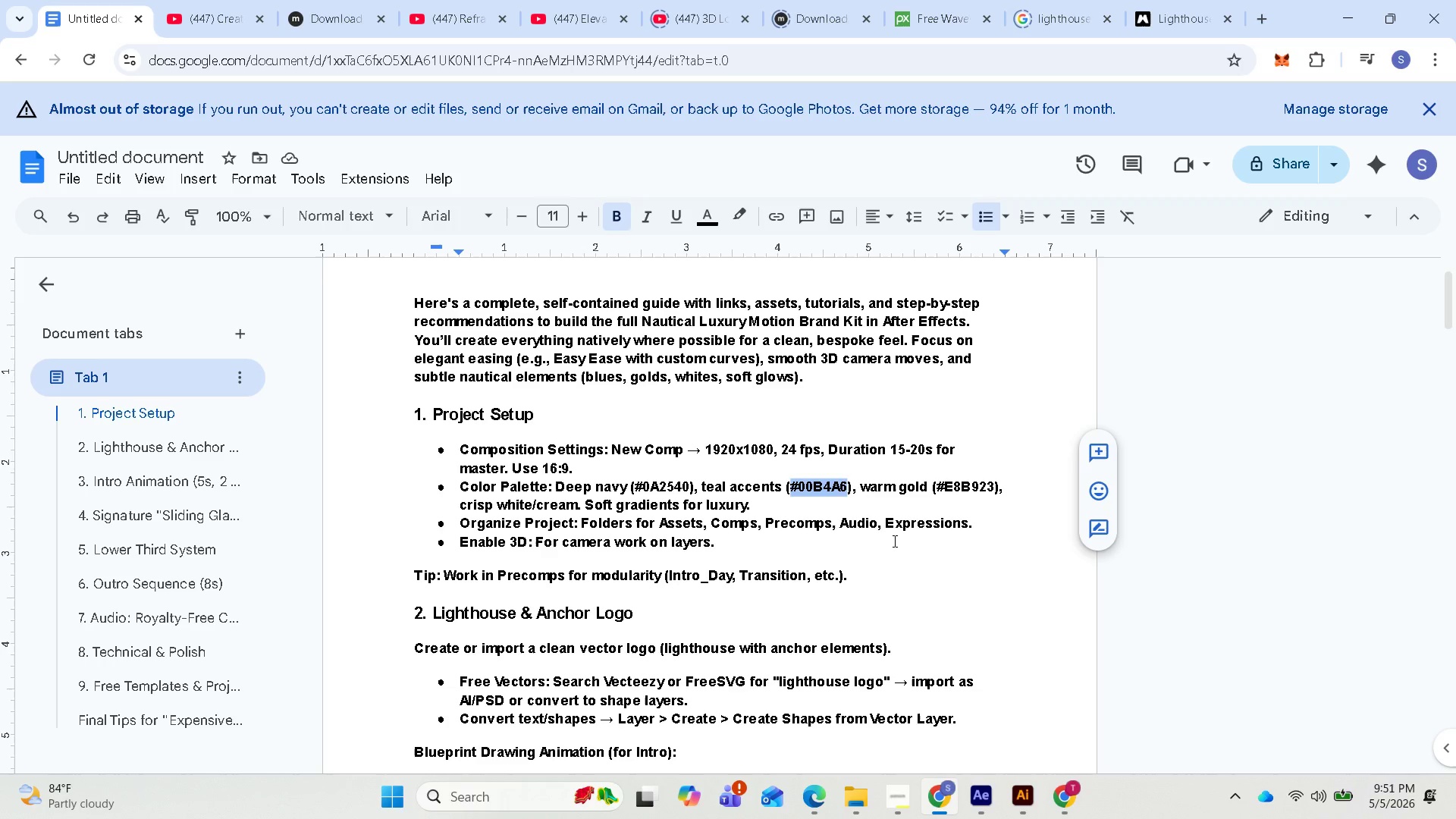 
key(Control+C)
 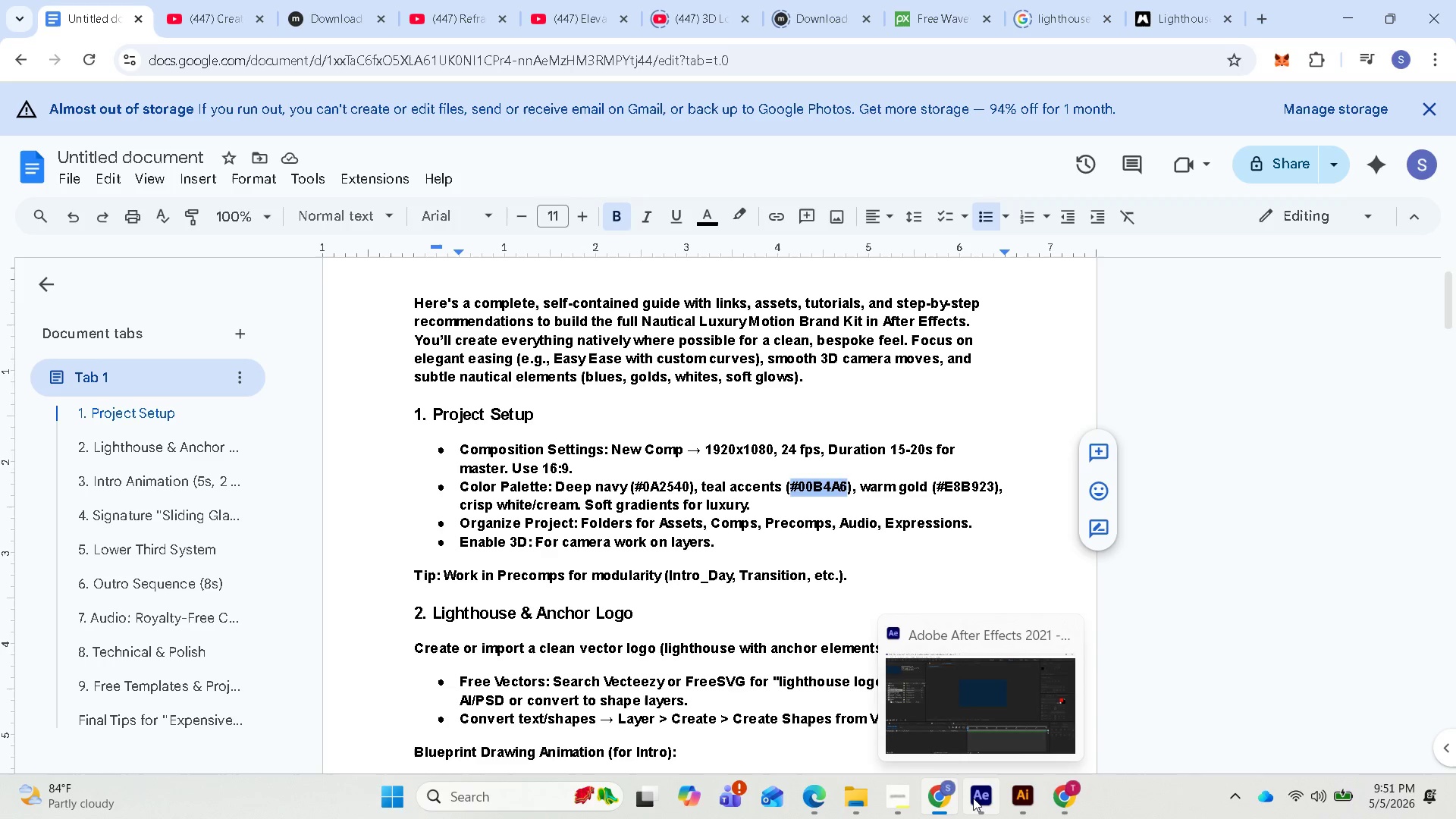 
left_click([973, 798])
 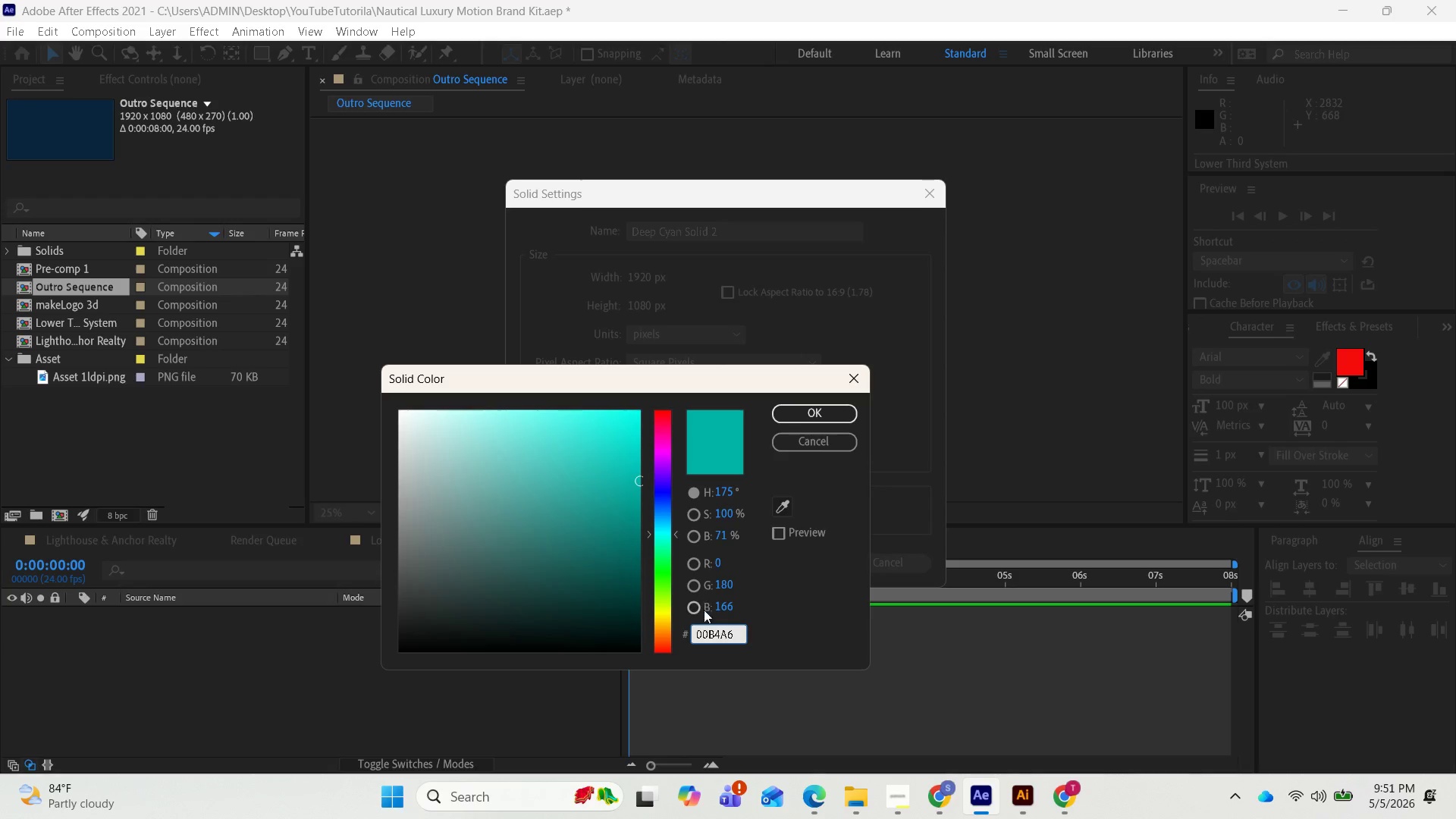 
left_click([722, 639])
 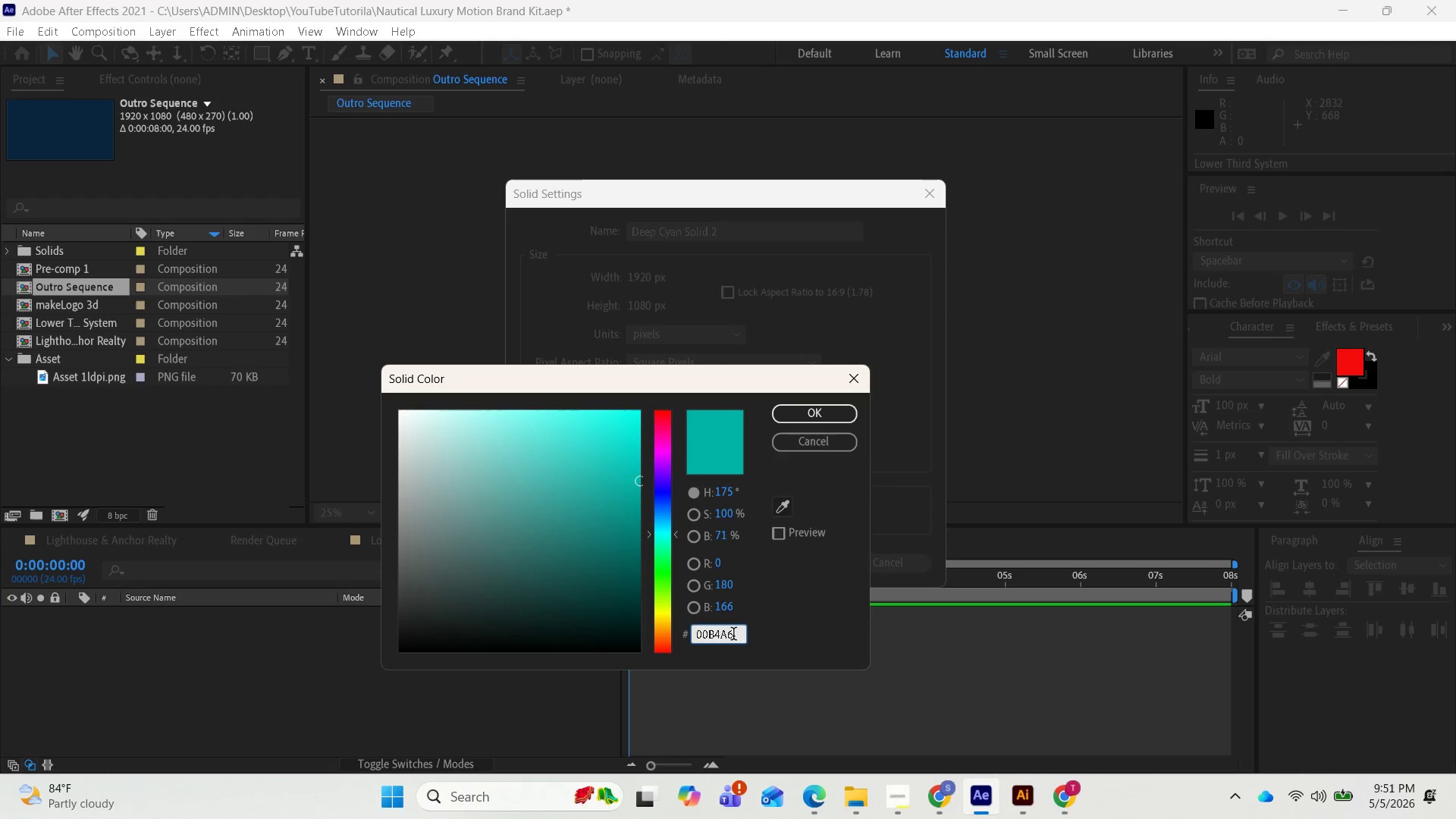 
left_click_drag(start_coordinate=[733, 635], to_coordinate=[673, 641])
 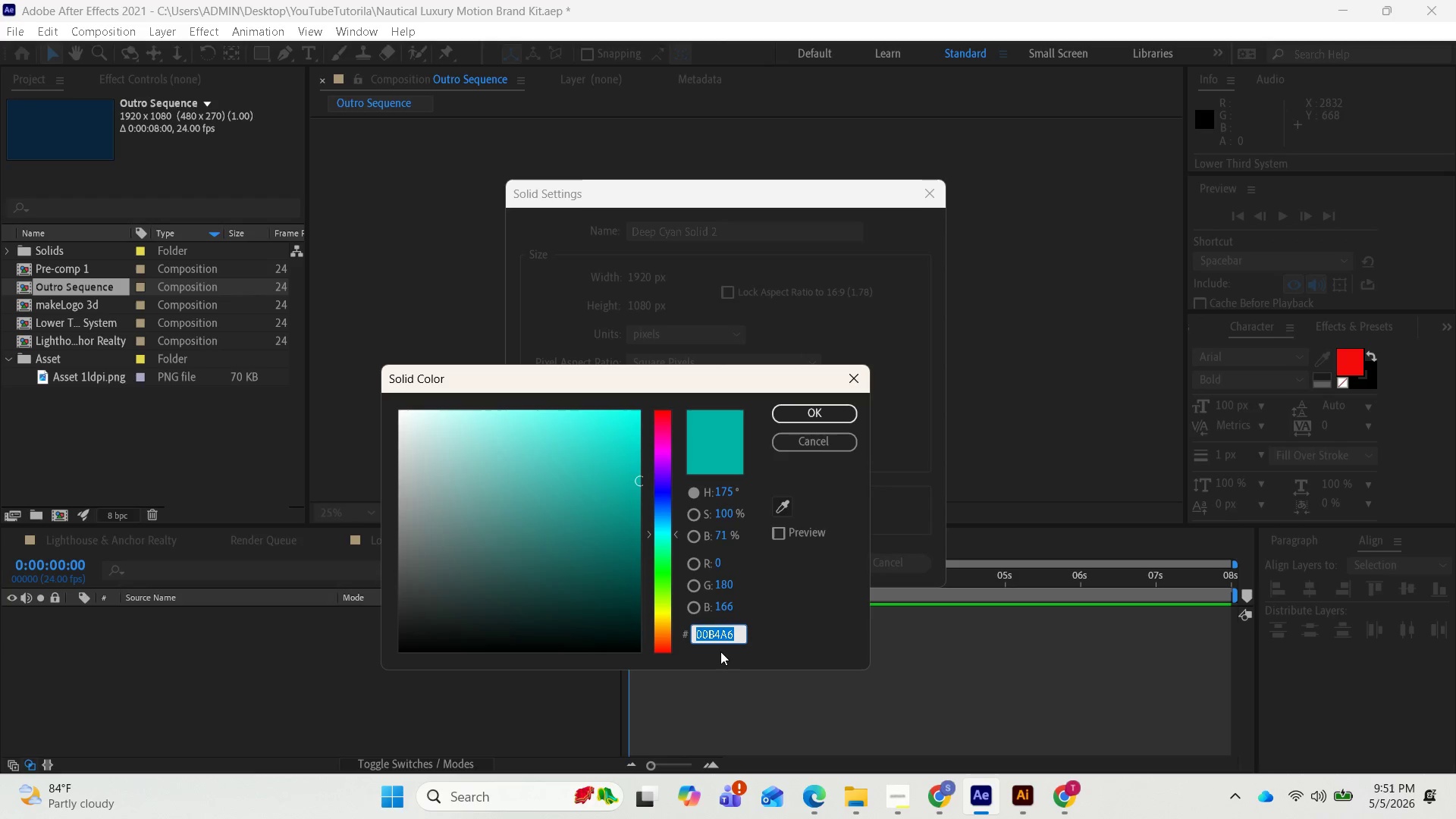 
key(Control+V)
 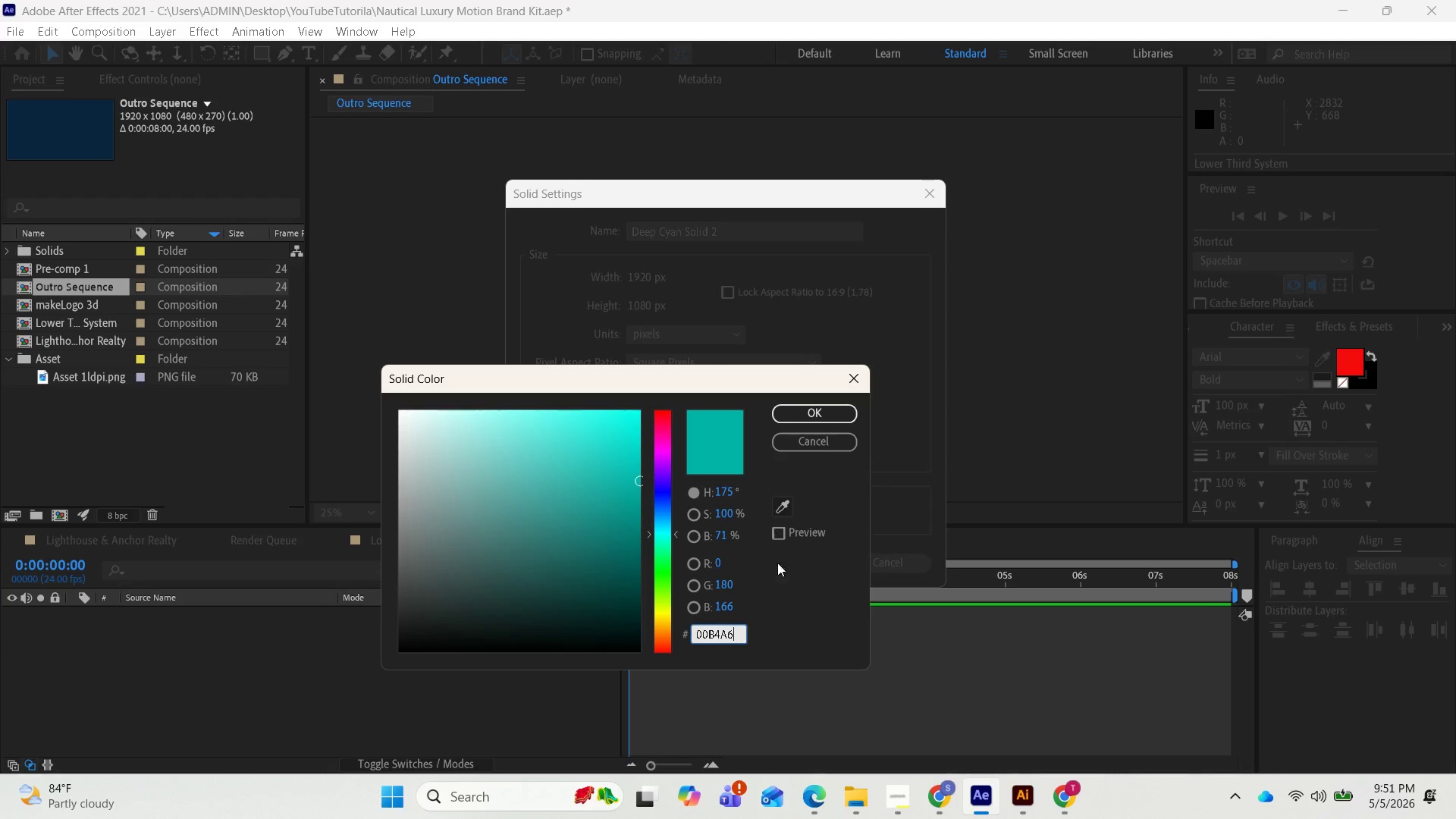 
left_click([811, 596])
 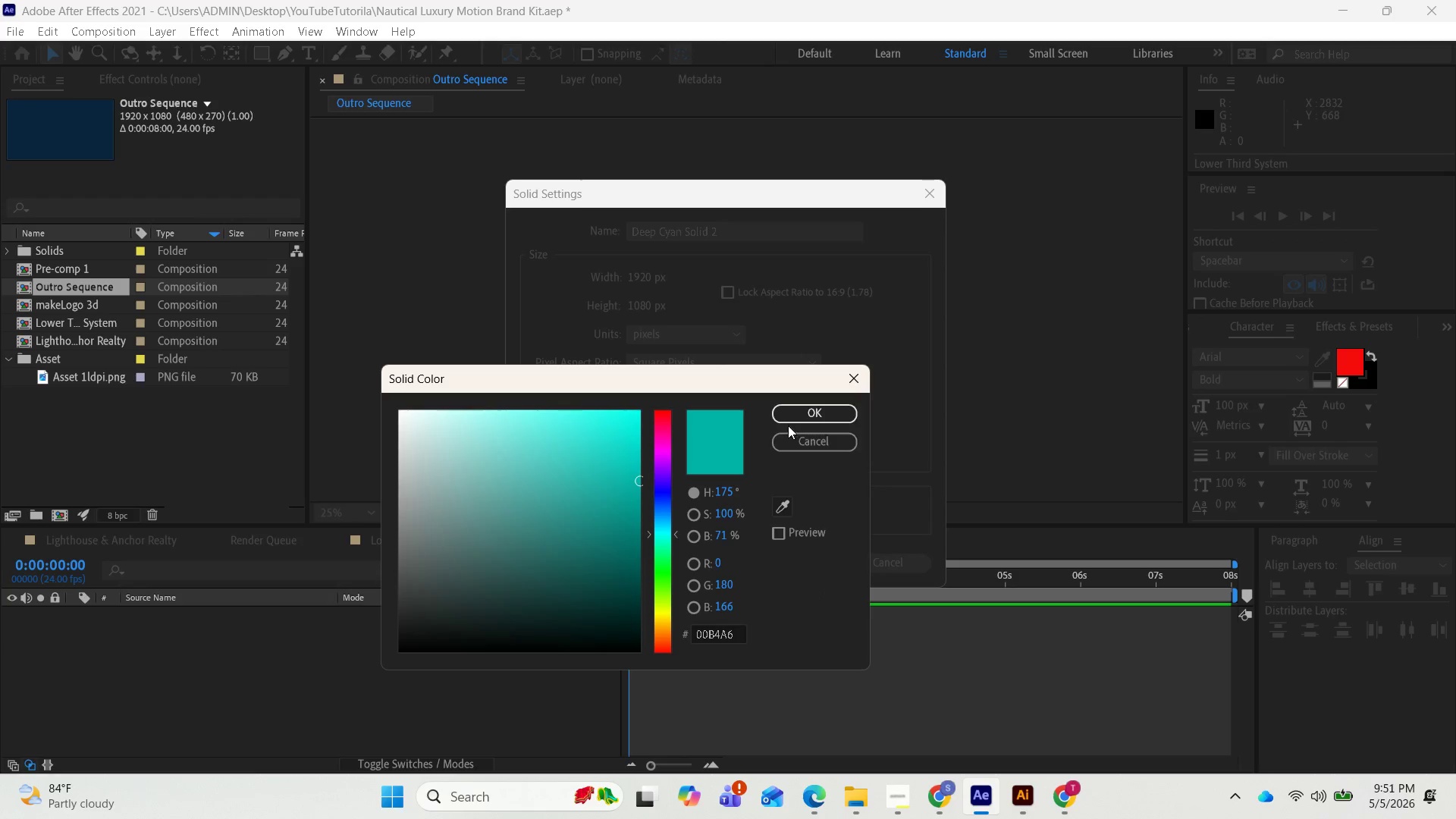 
left_click([793, 411])
 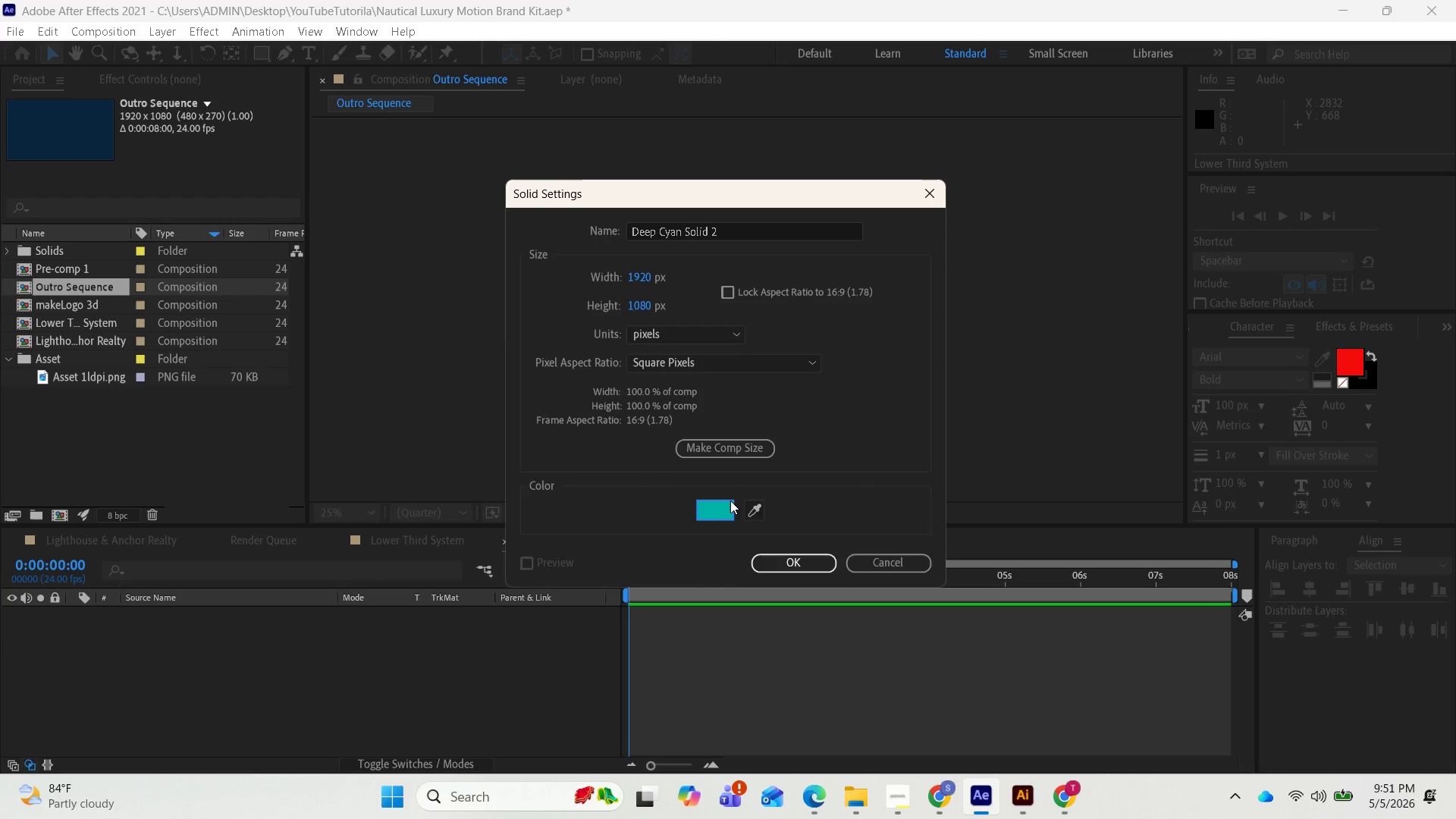 
left_click([723, 508])
 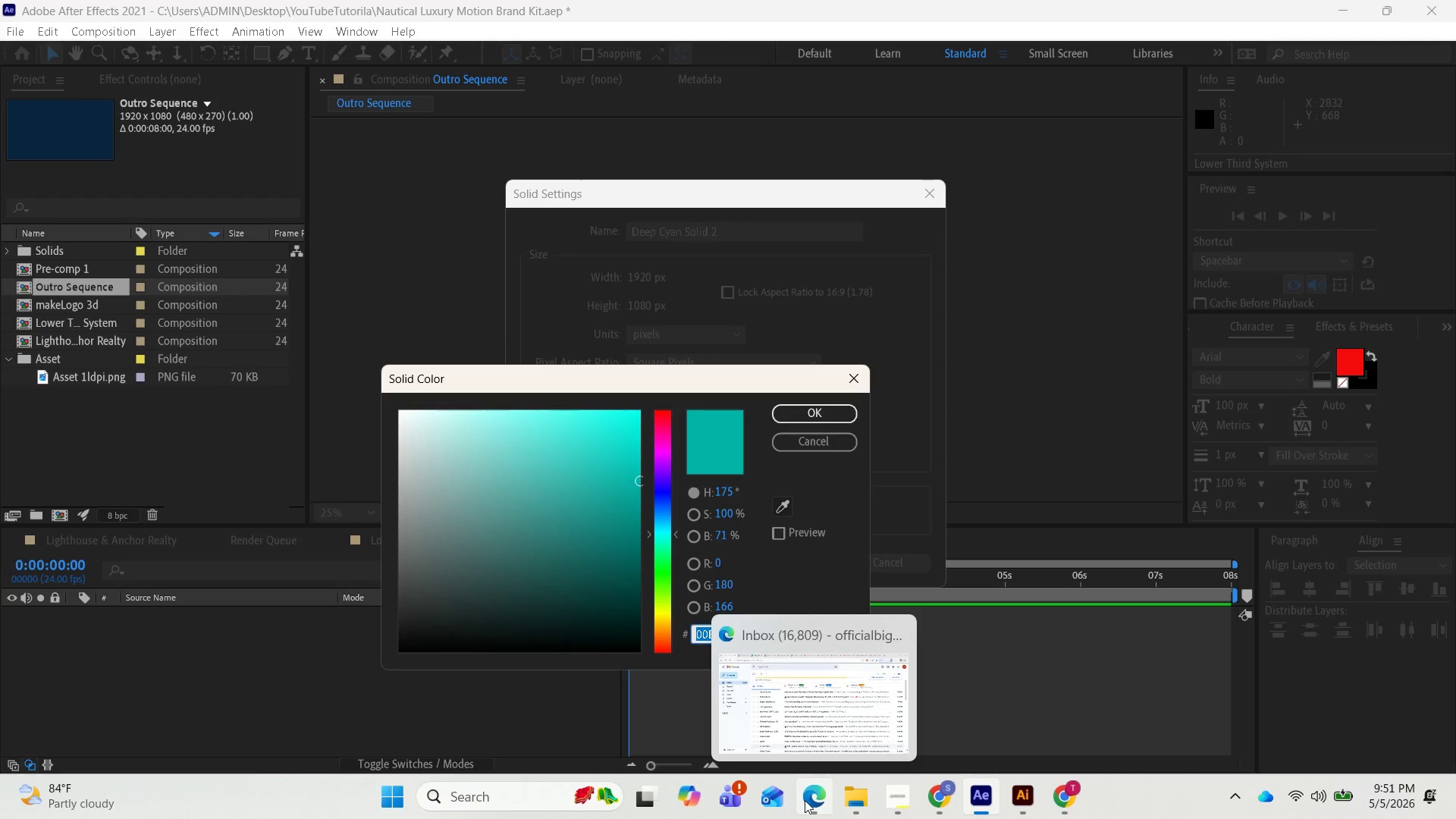 
wait(5.58)
 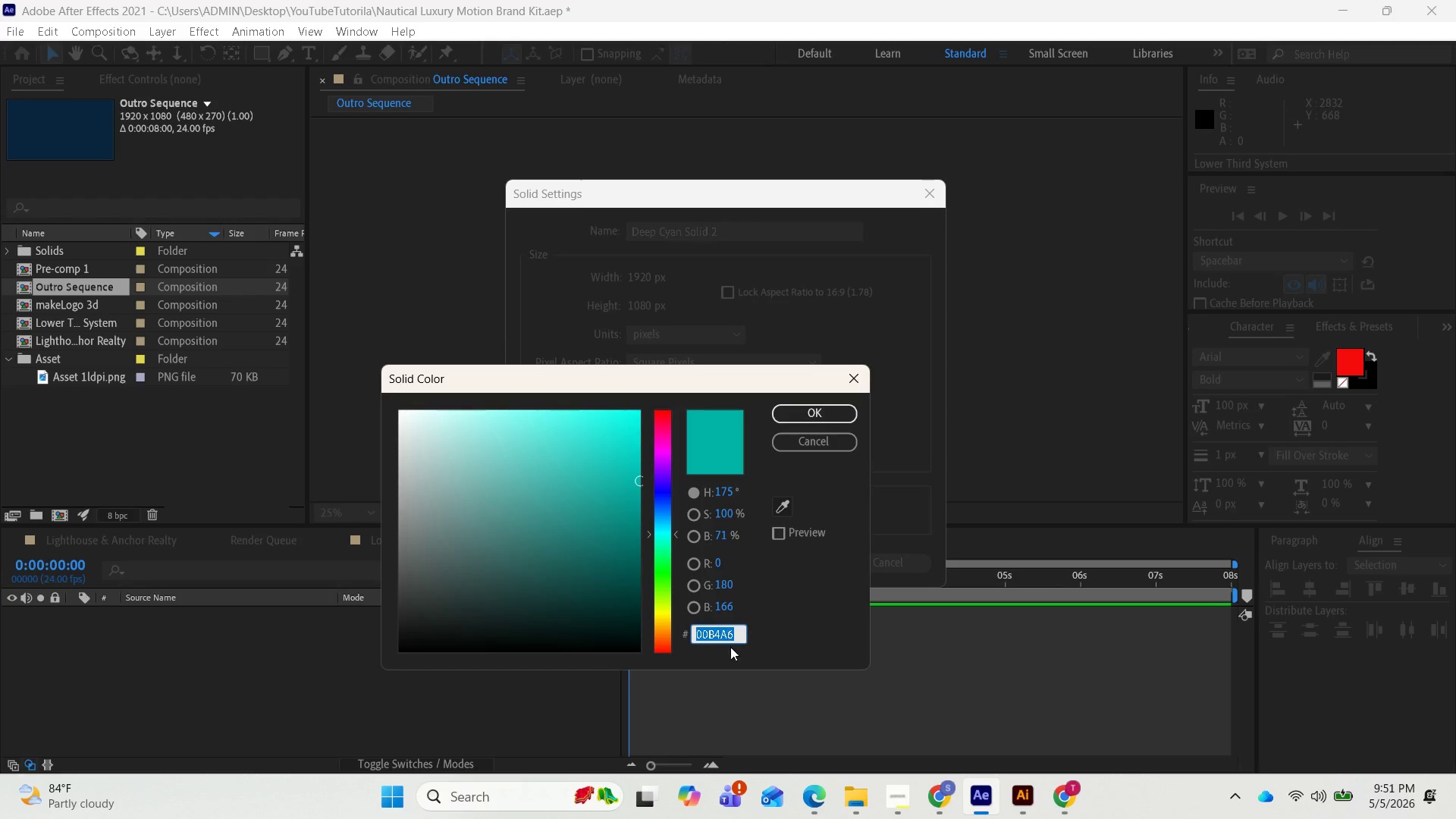 
left_click([925, 799])
 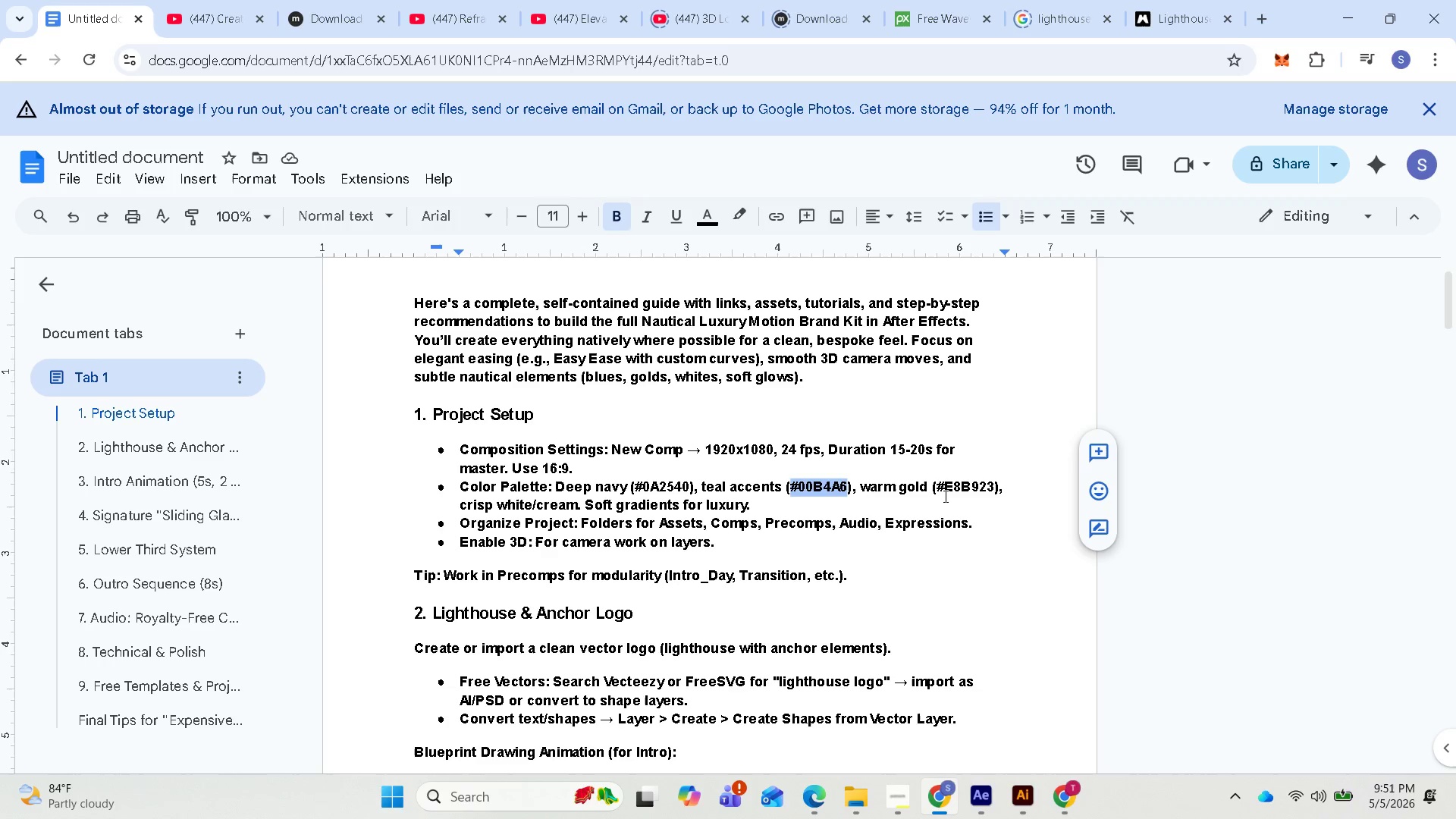 
left_click_drag(start_coordinate=[945, 491], to_coordinate=[993, 489])
 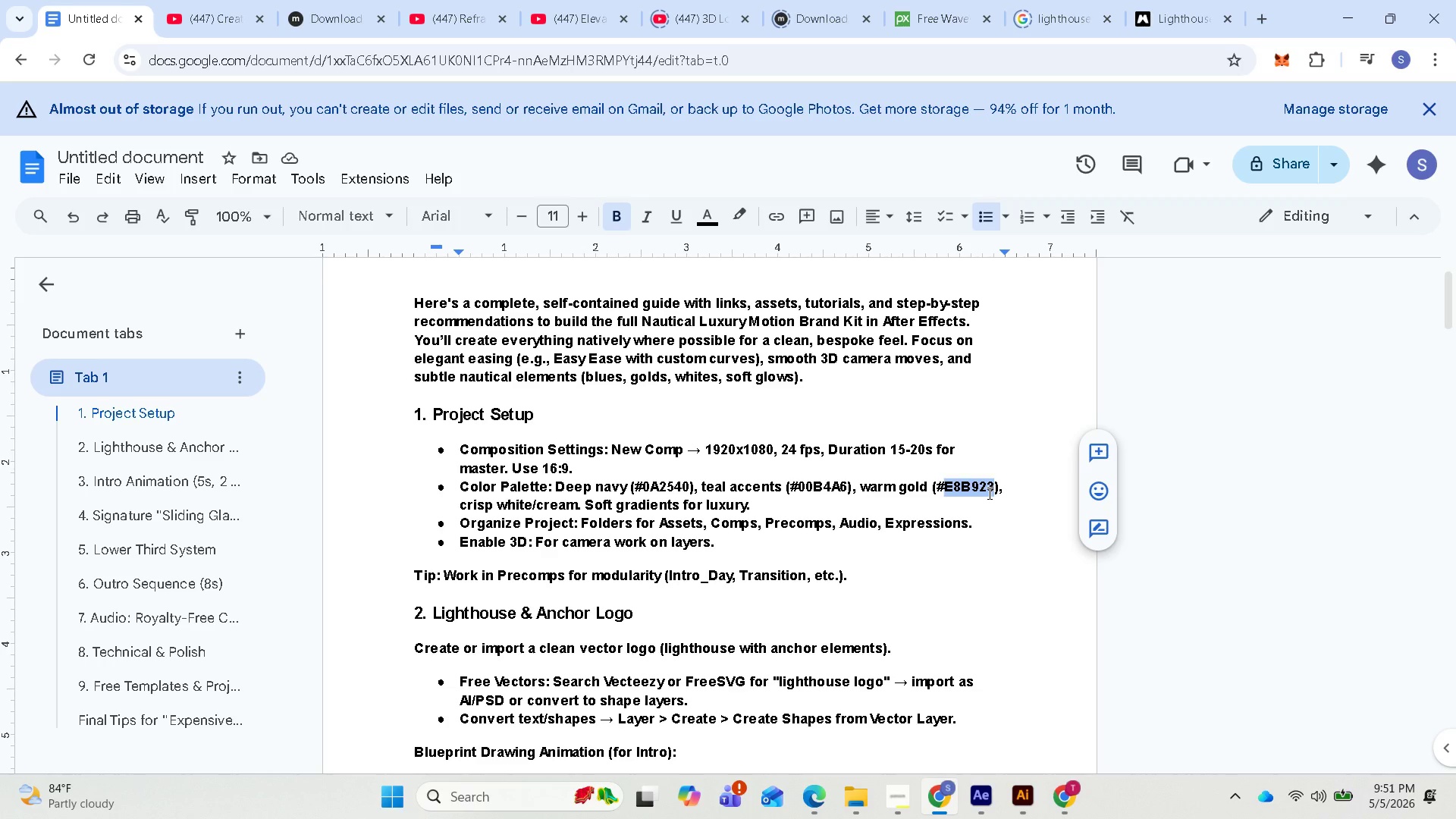 
key(Control+C)
 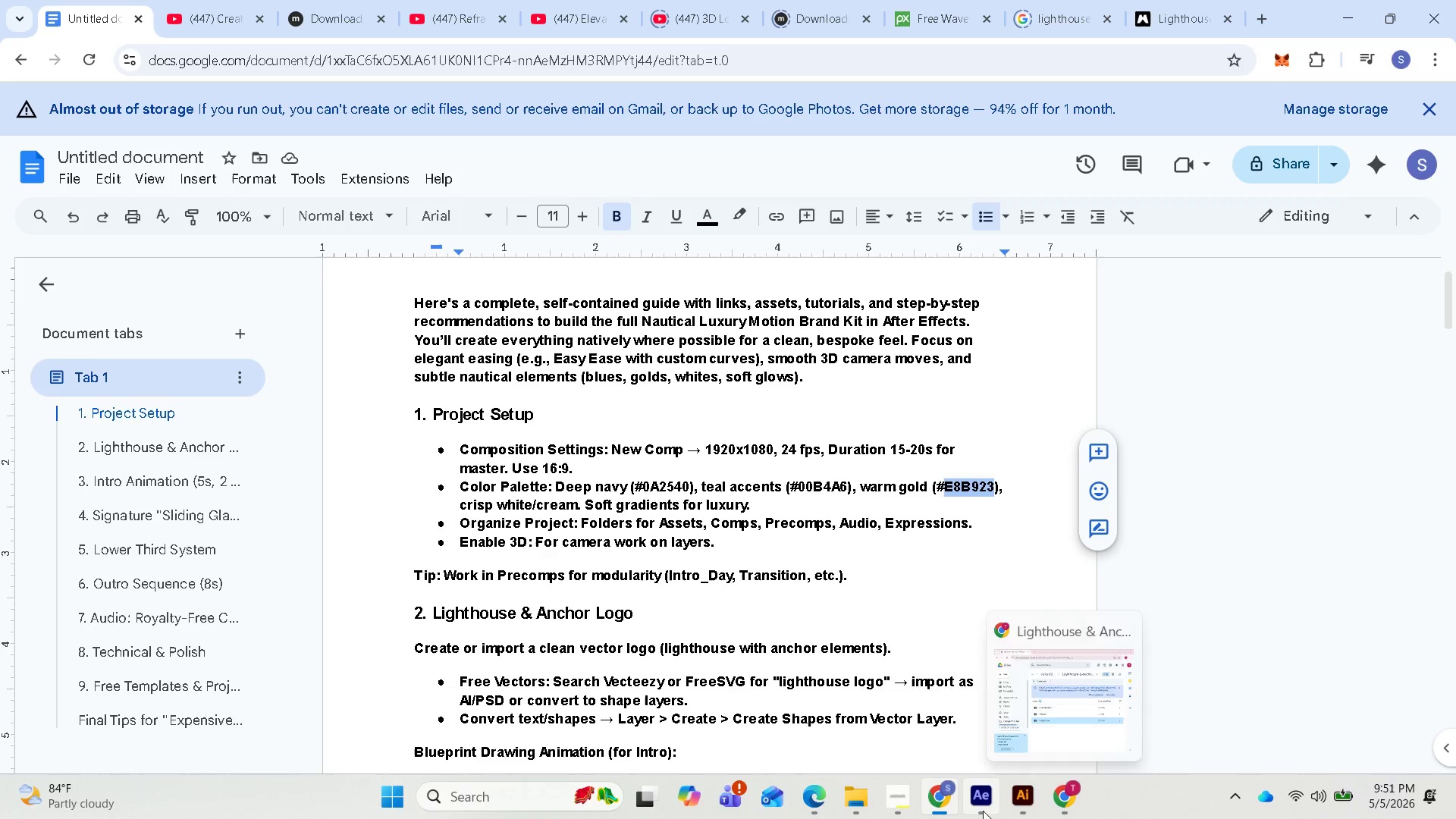 
left_click([982, 811])
 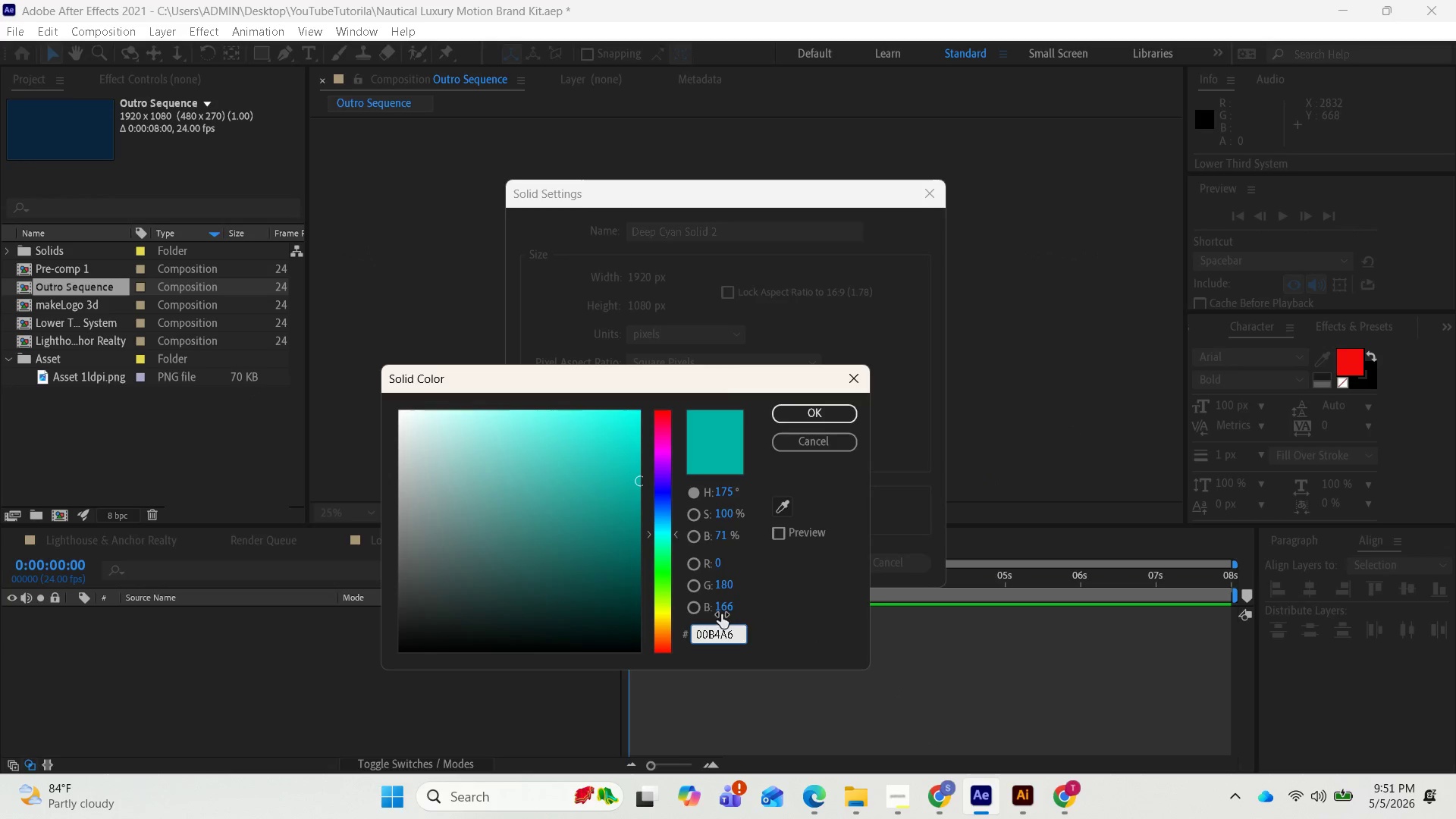 
left_click([746, 635])
 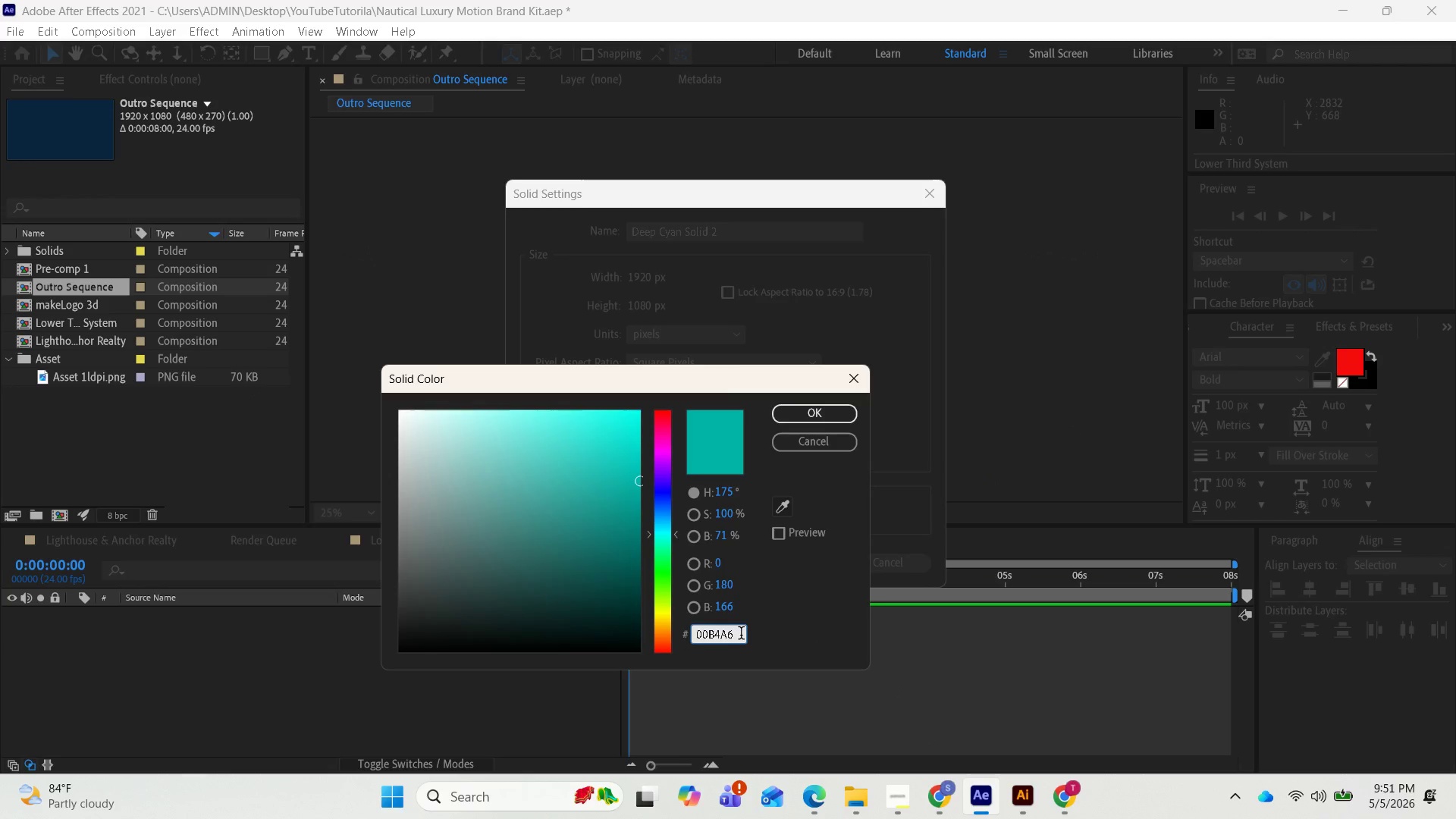 
left_click_drag(start_coordinate=[741, 635], to_coordinate=[689, 645])
 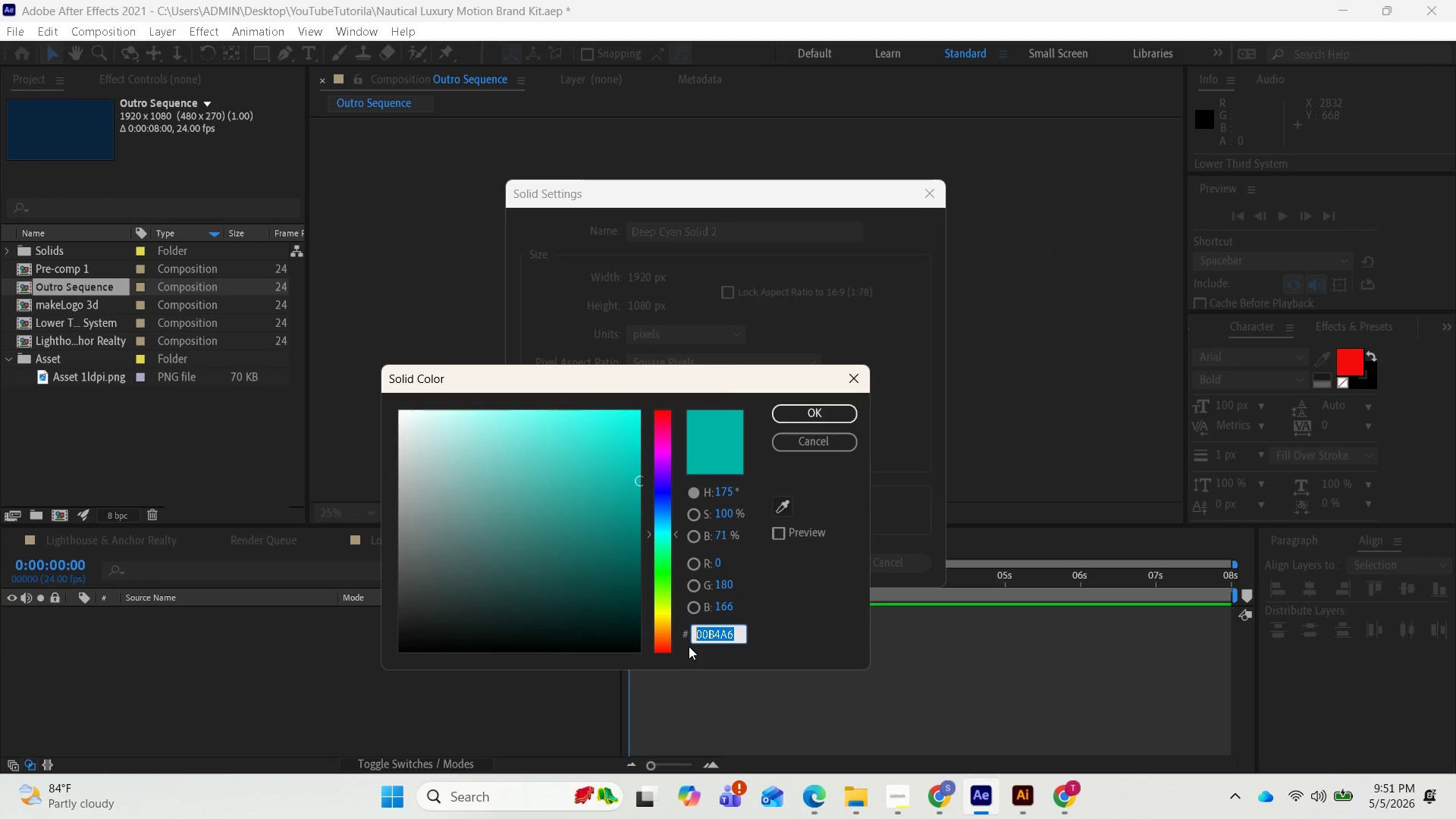 
key(Control+V)
 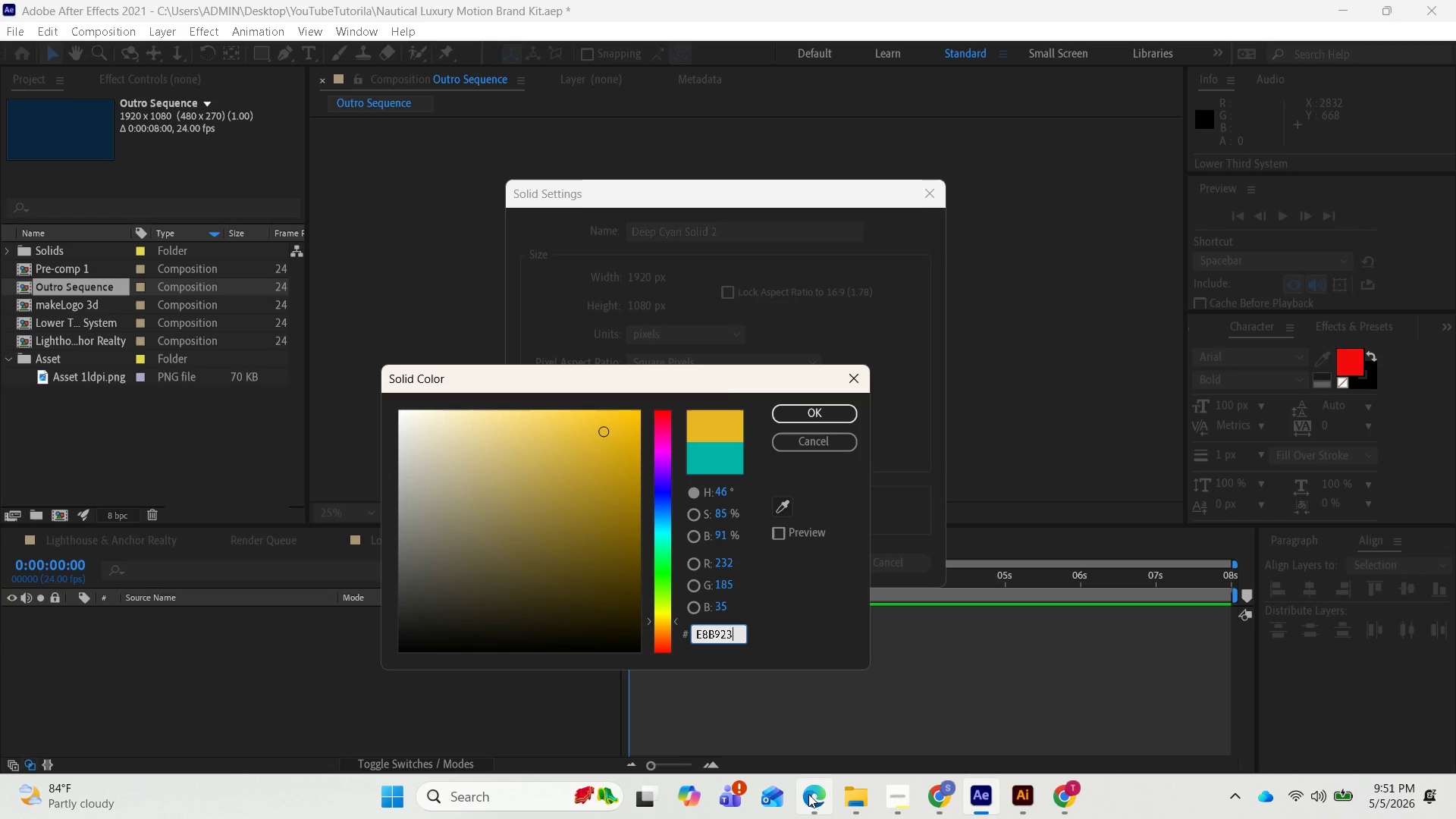 
wait(5.95)
 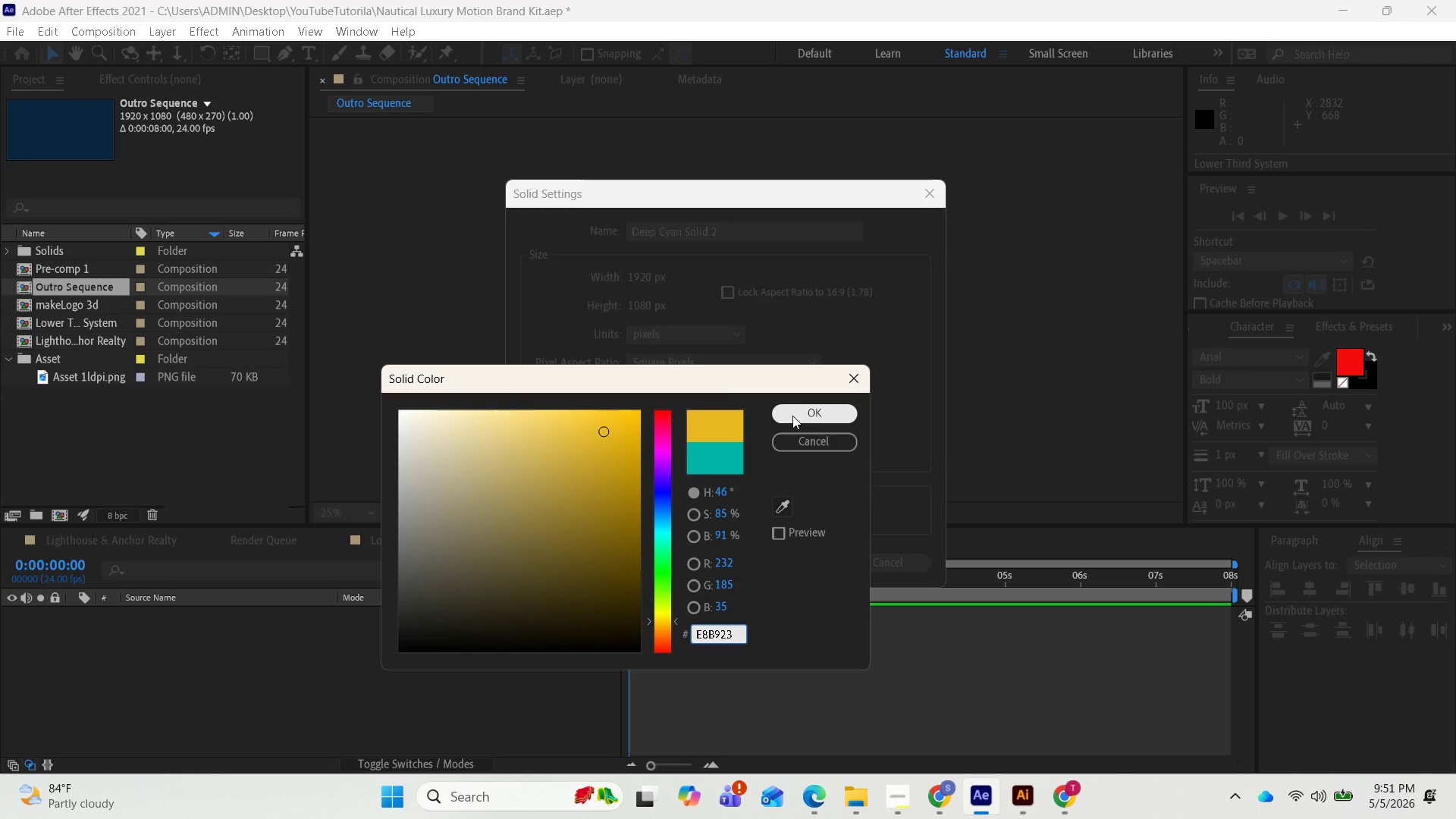 
left_click([946, 799])
 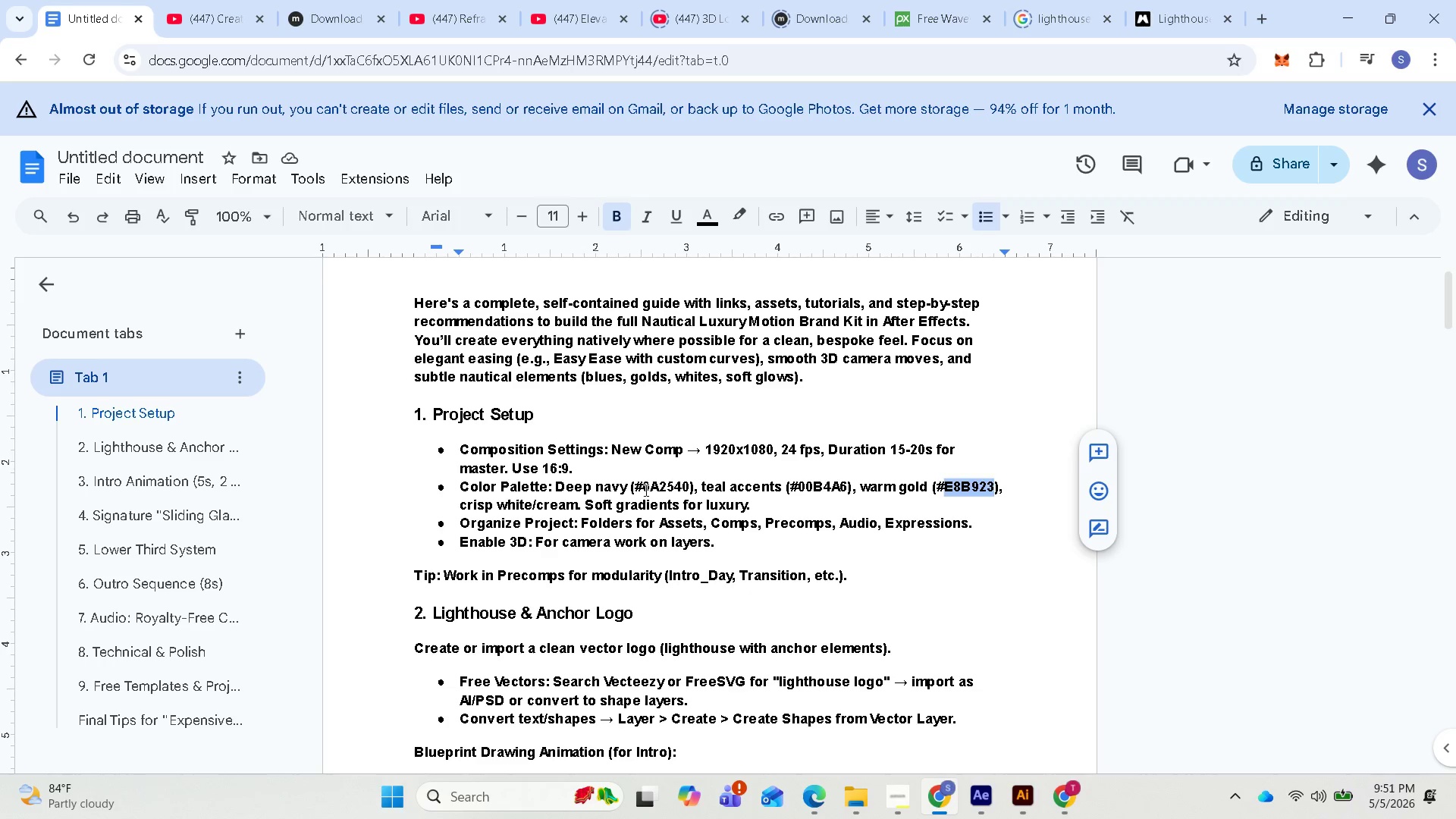 
left_click_drag(start_coordinate=[633, 487], to_coordinate=[690, 492])
 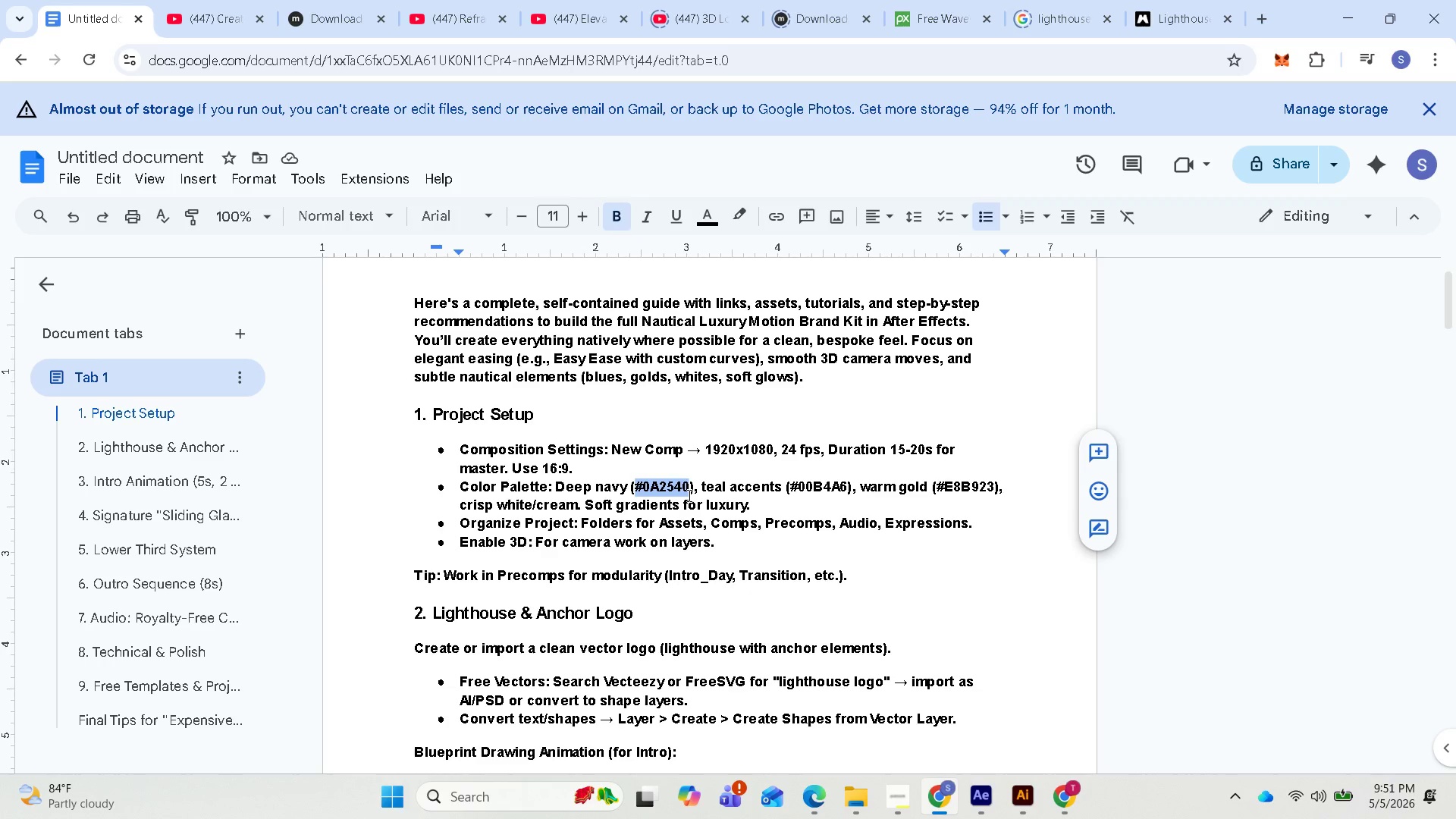 
key(Control+C)
 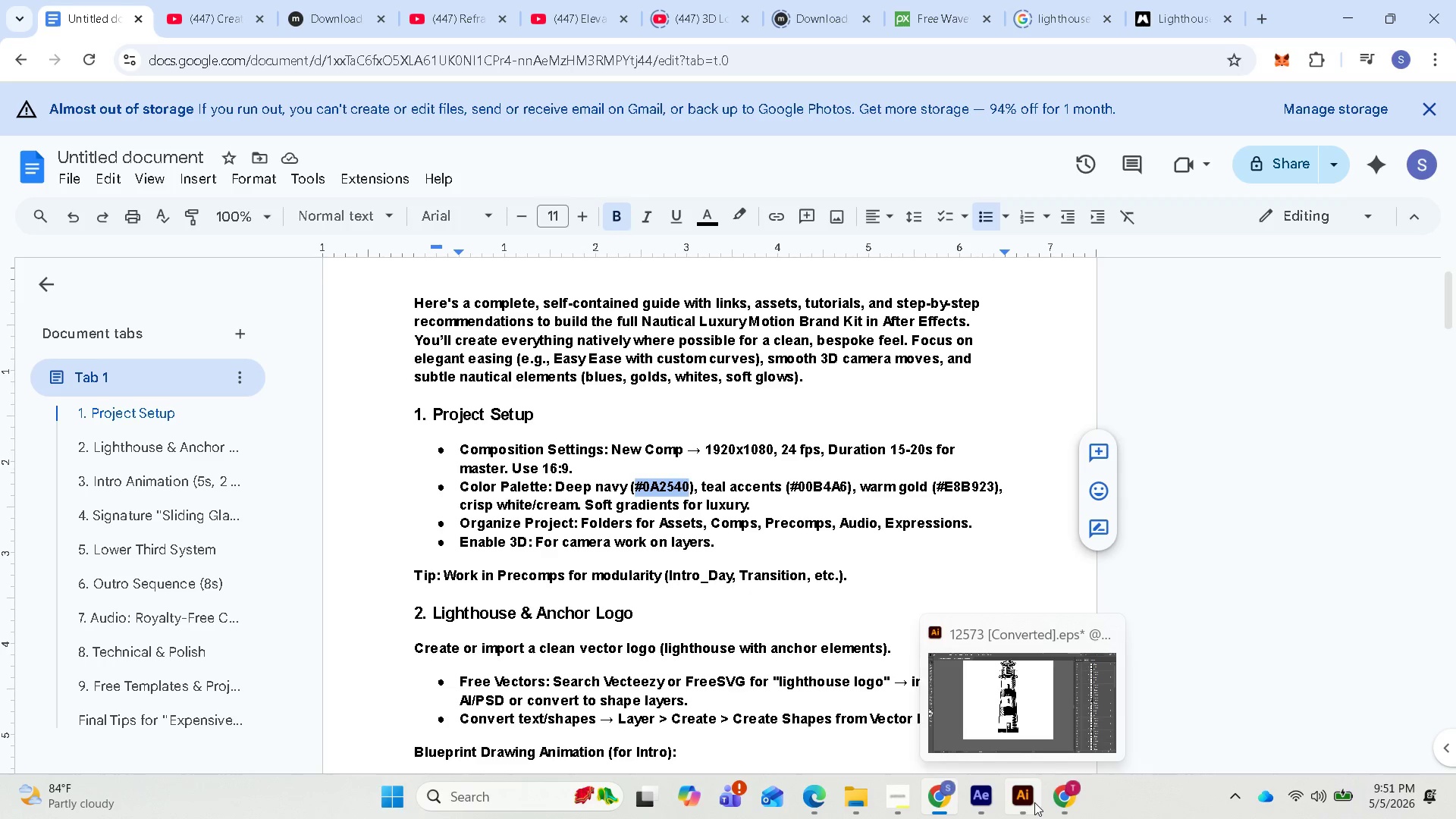 
left_click([987, 802])
 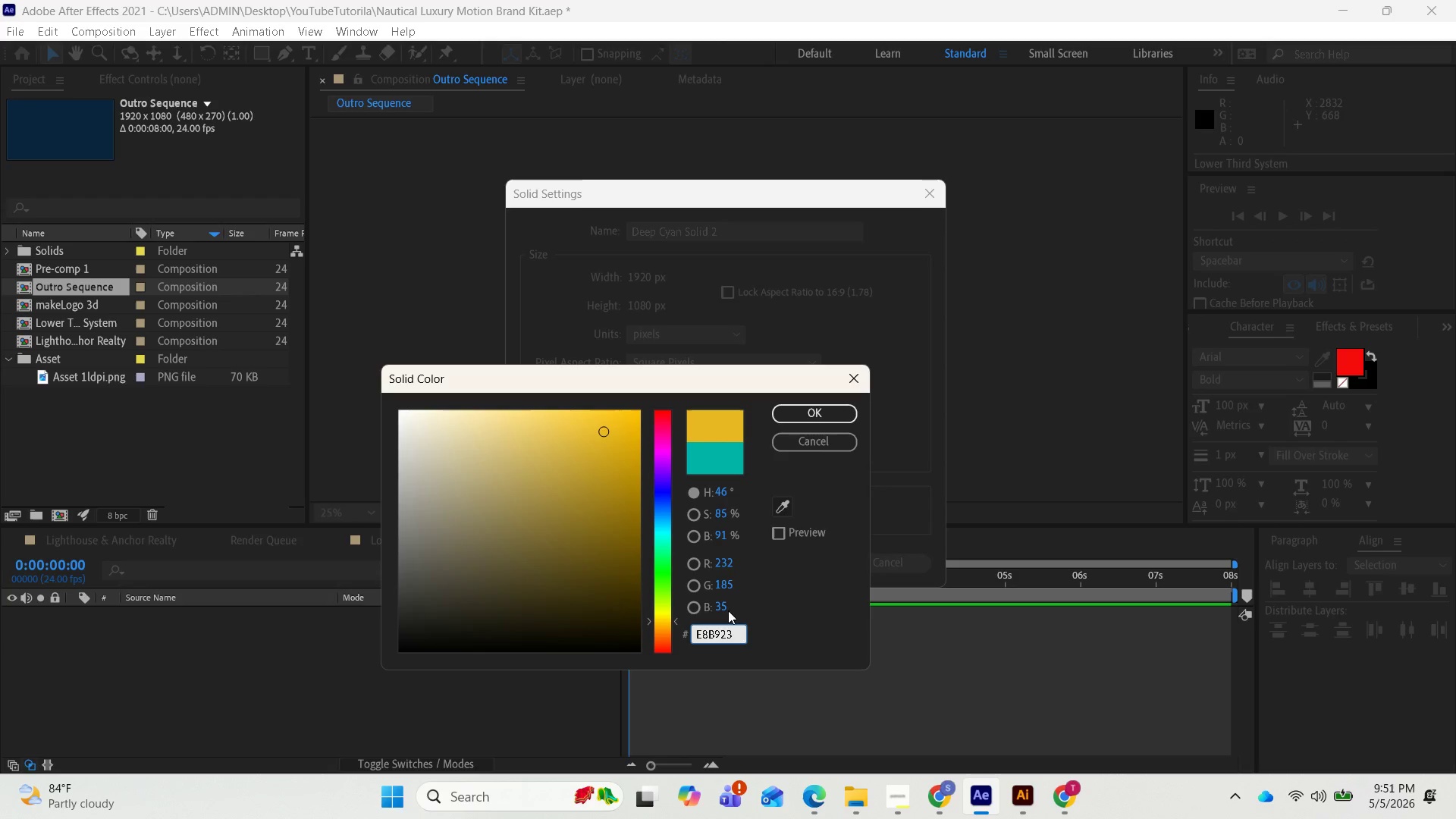 
left_click_drag(start_coordinate=[731, 635], to_coordinate=[676, 649])
 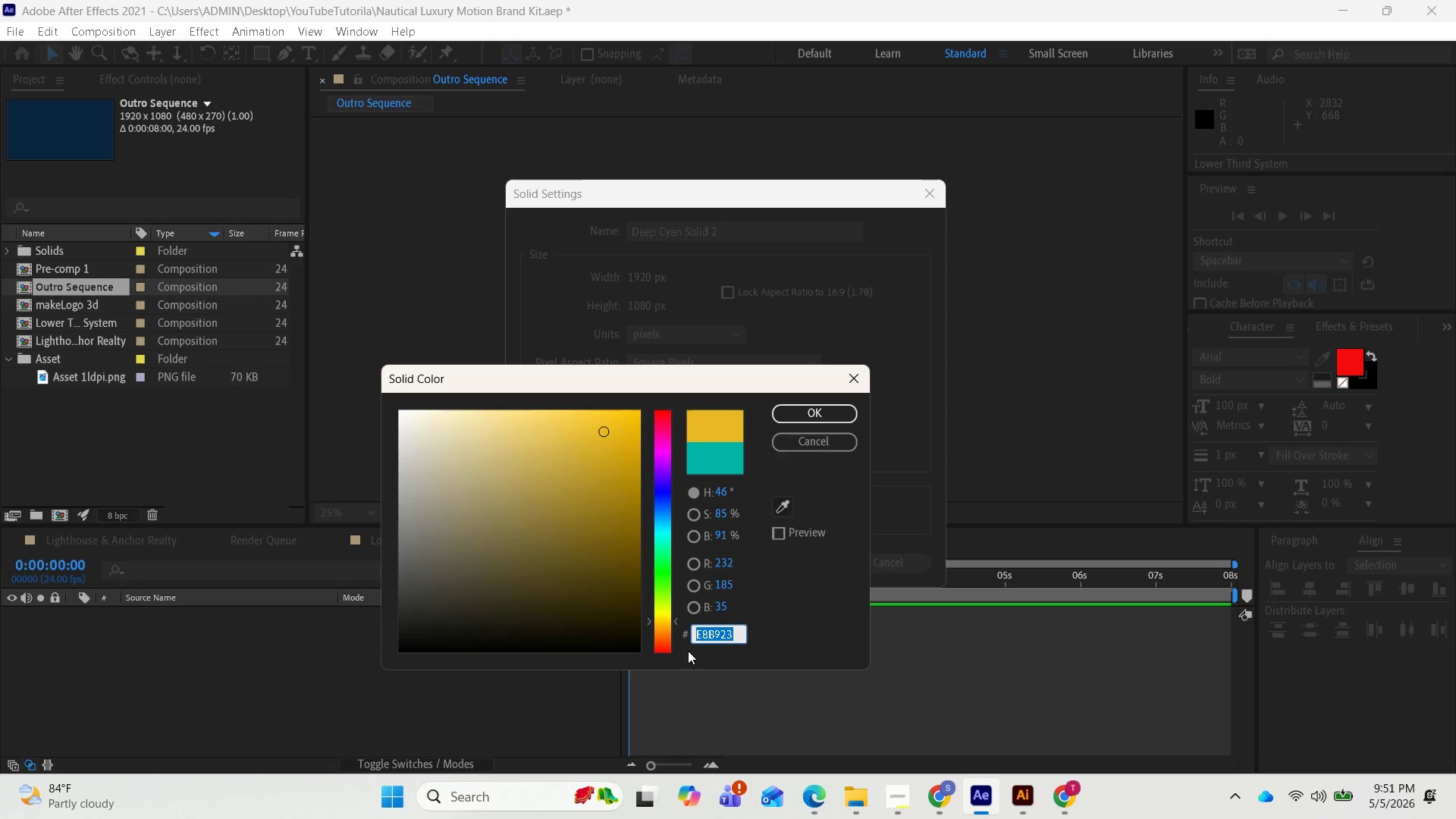 
key(Control+V)
 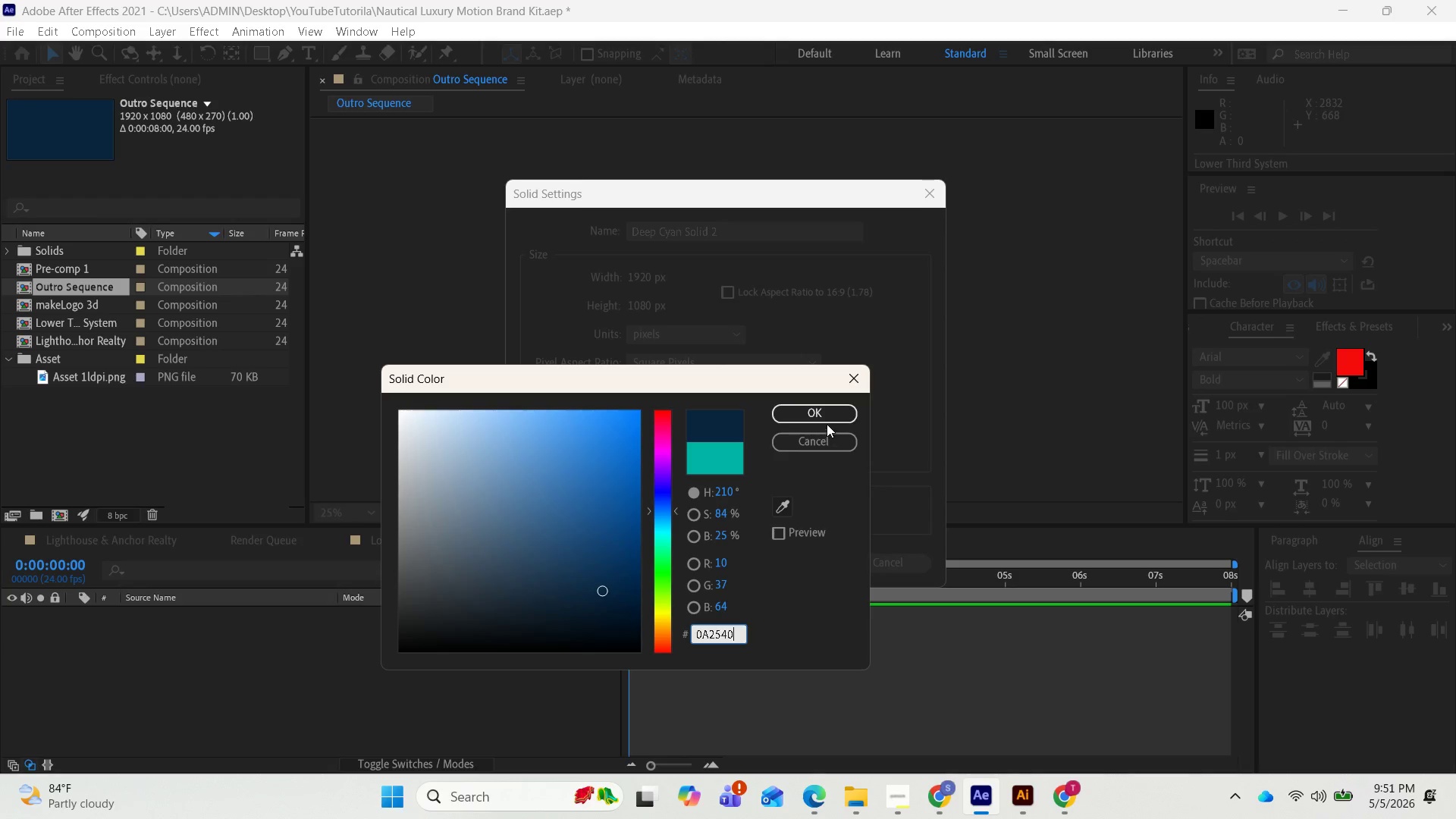 
left_click([824, 420])
 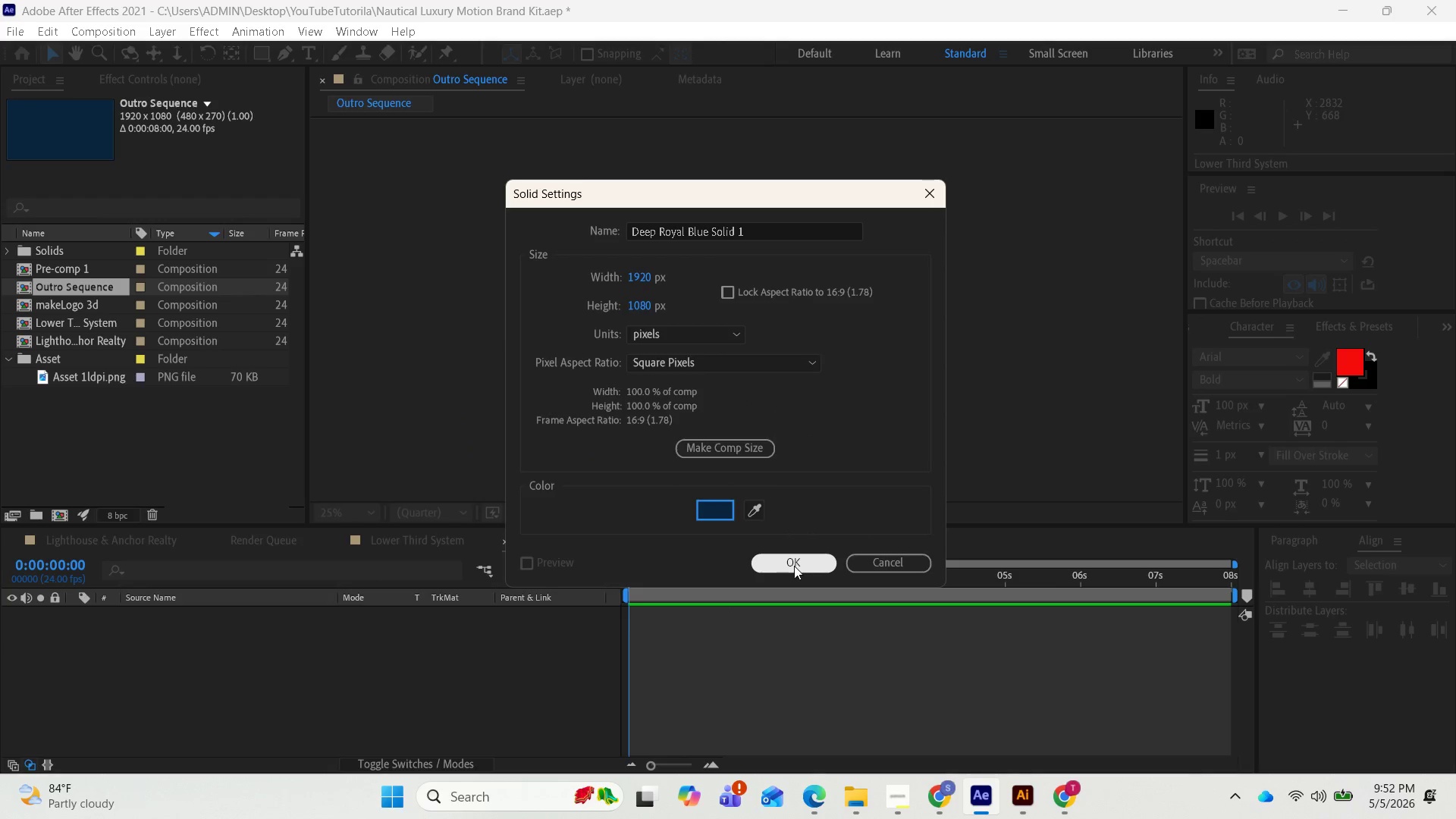 
left_click([794, 566])
 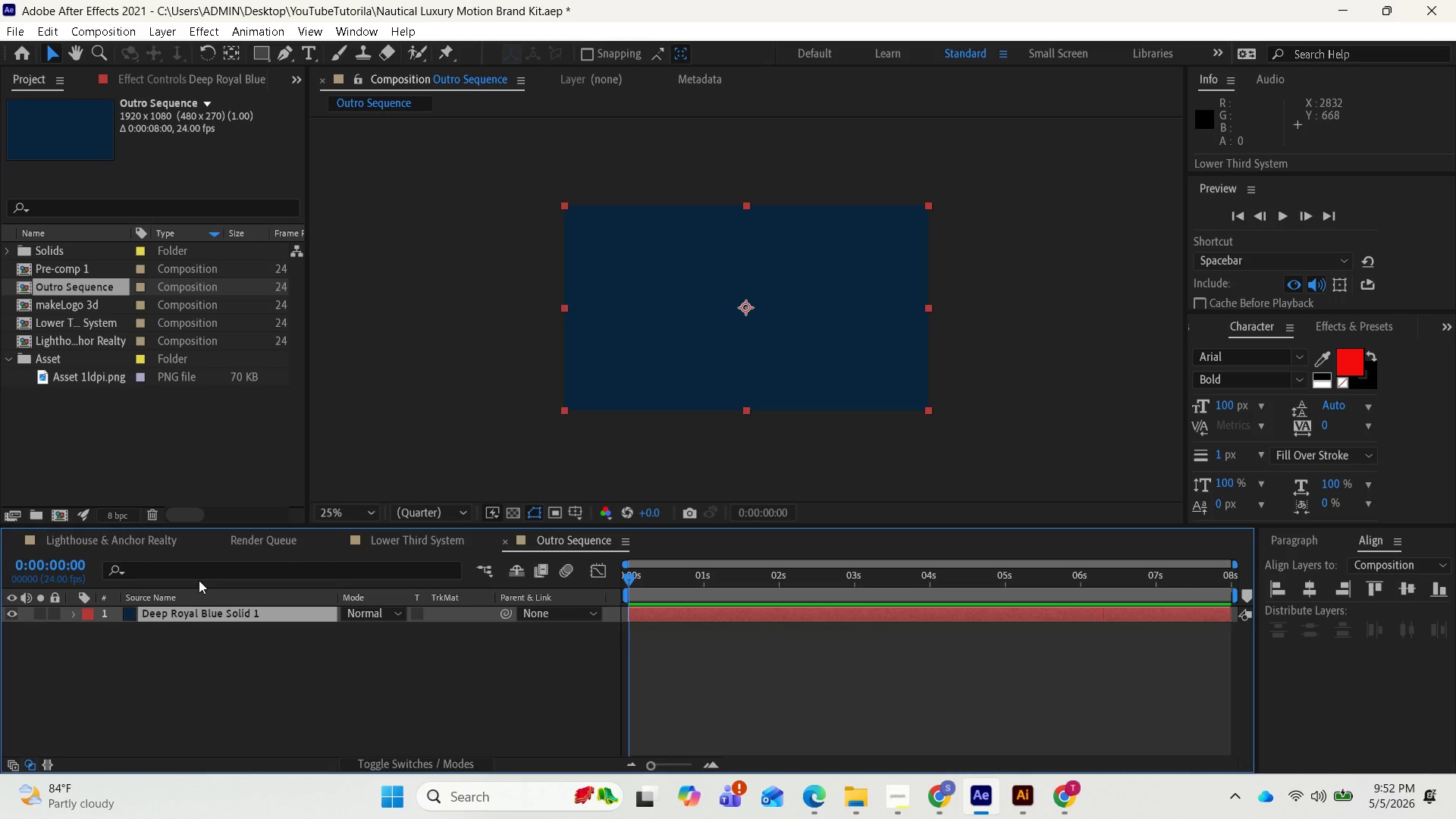 
wait(17.2)
 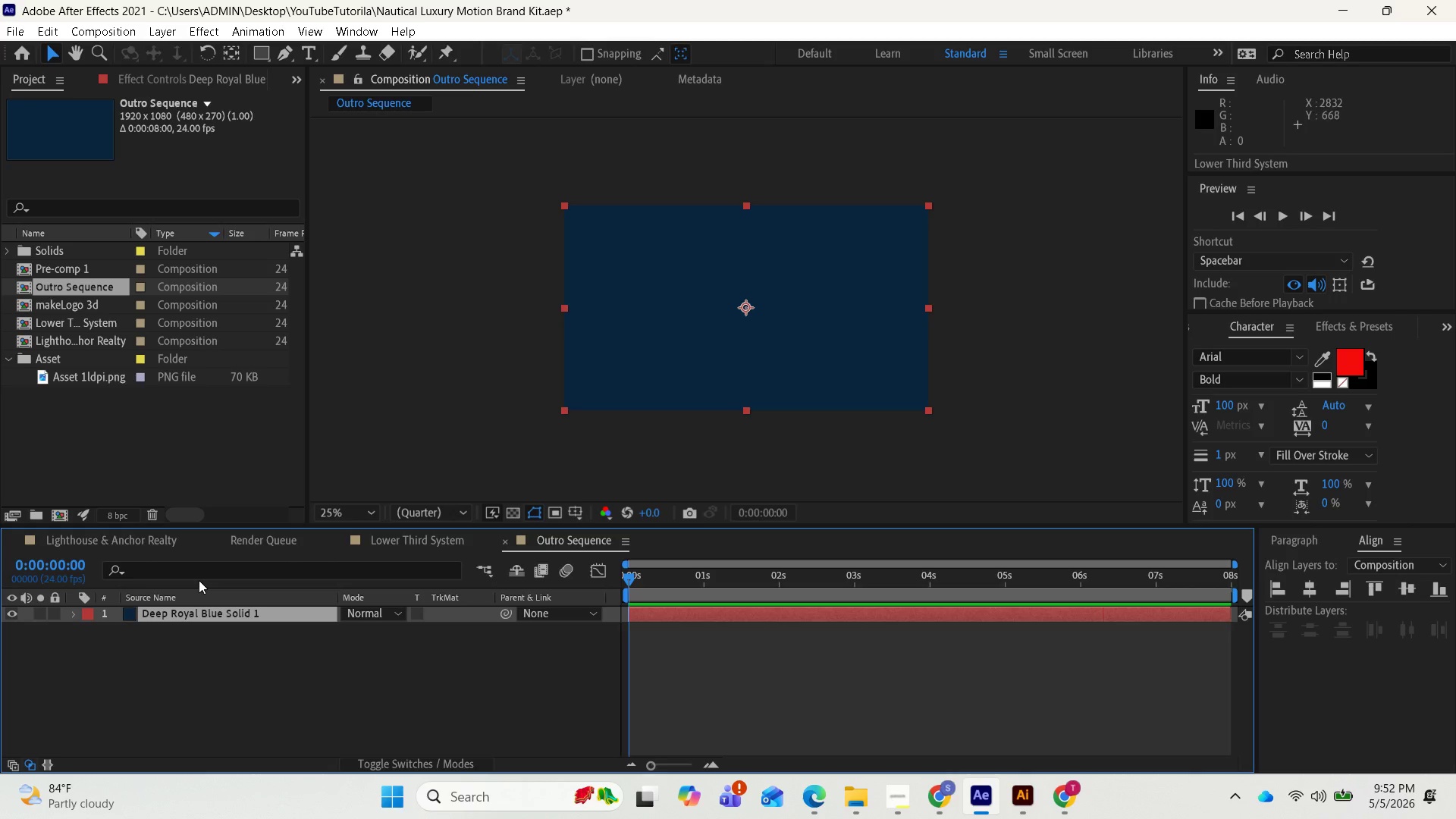 
right_click([139, 643])
 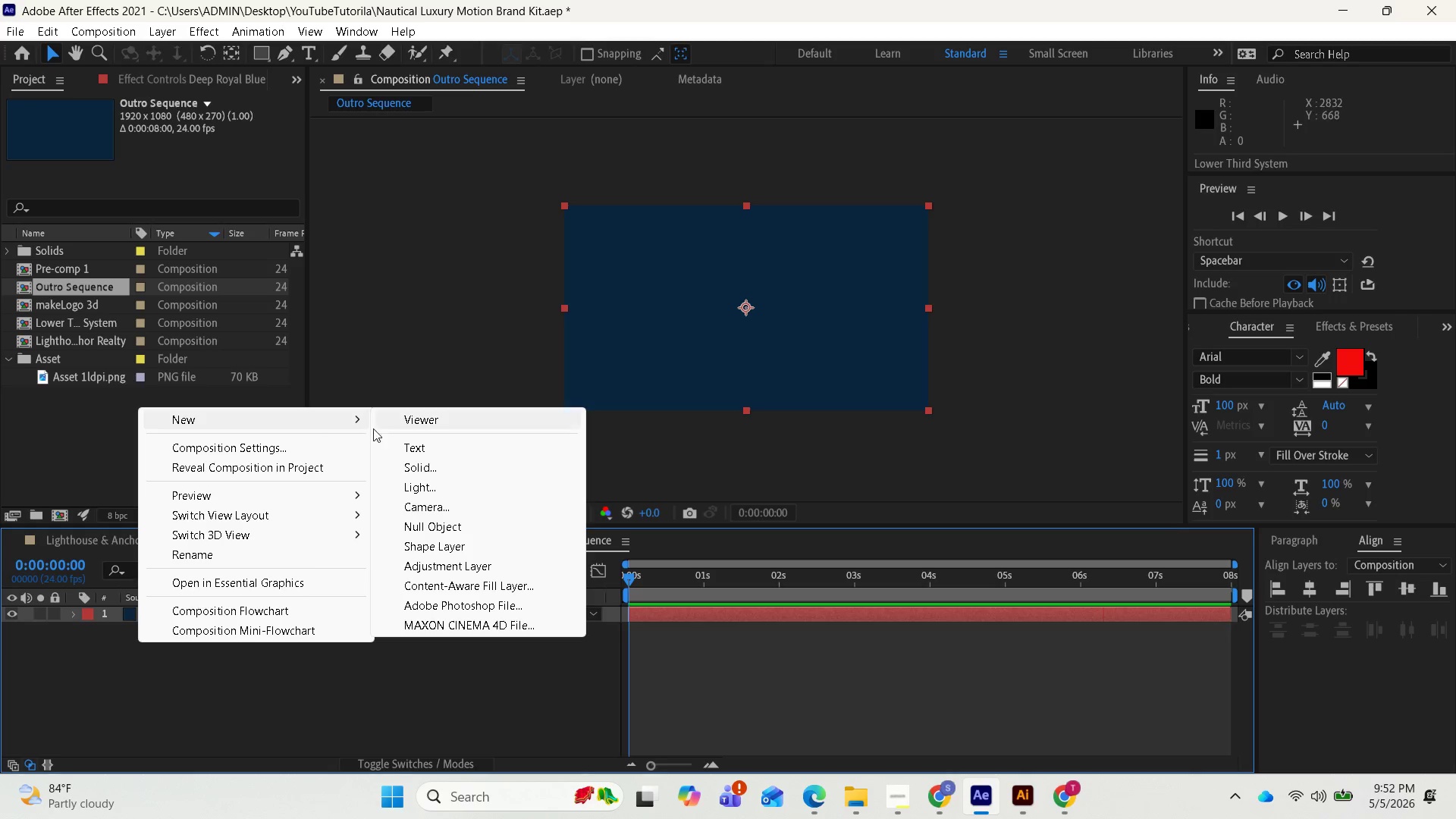 
left_click([426, 466])
 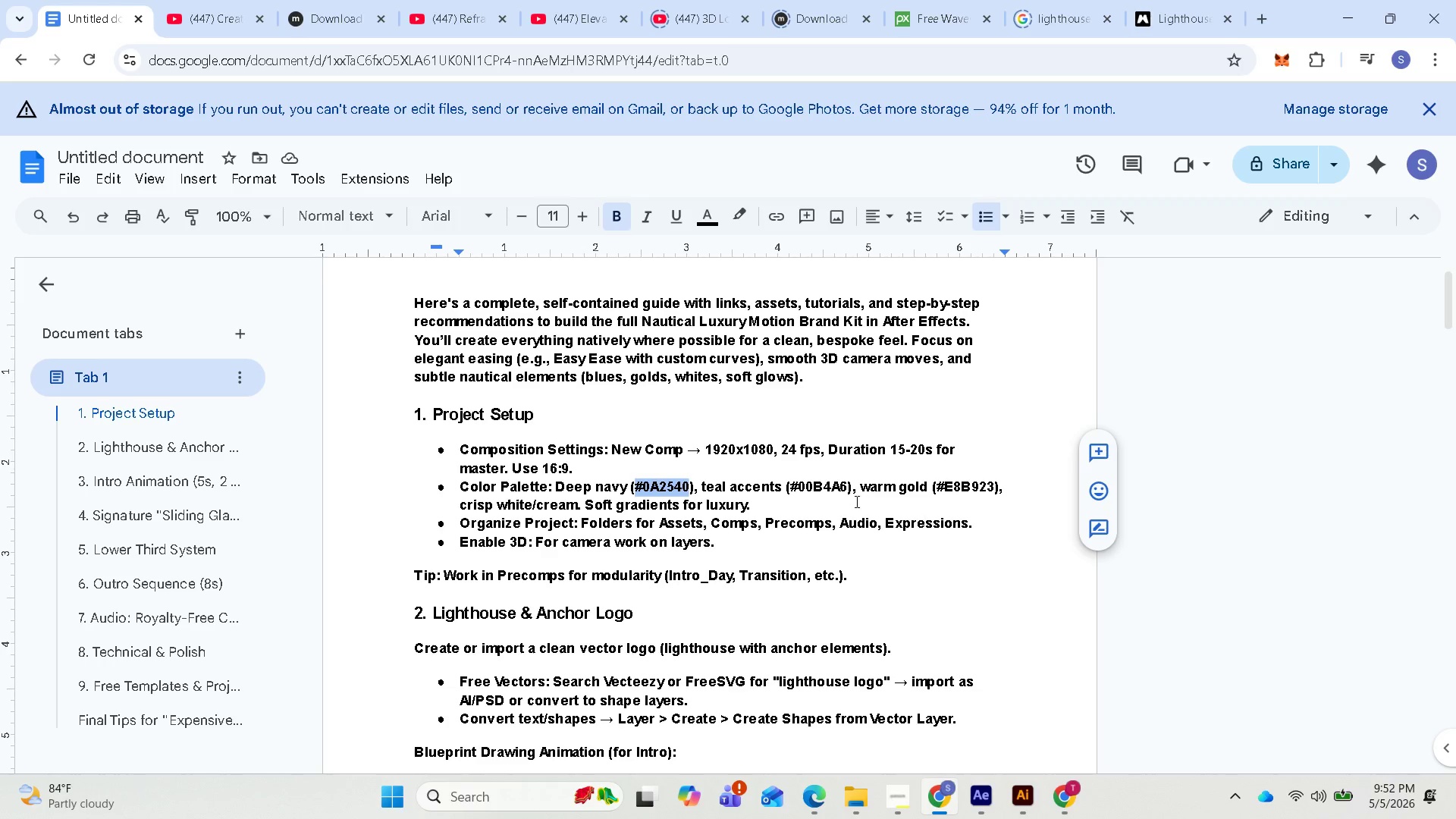 
wait(7.75)
 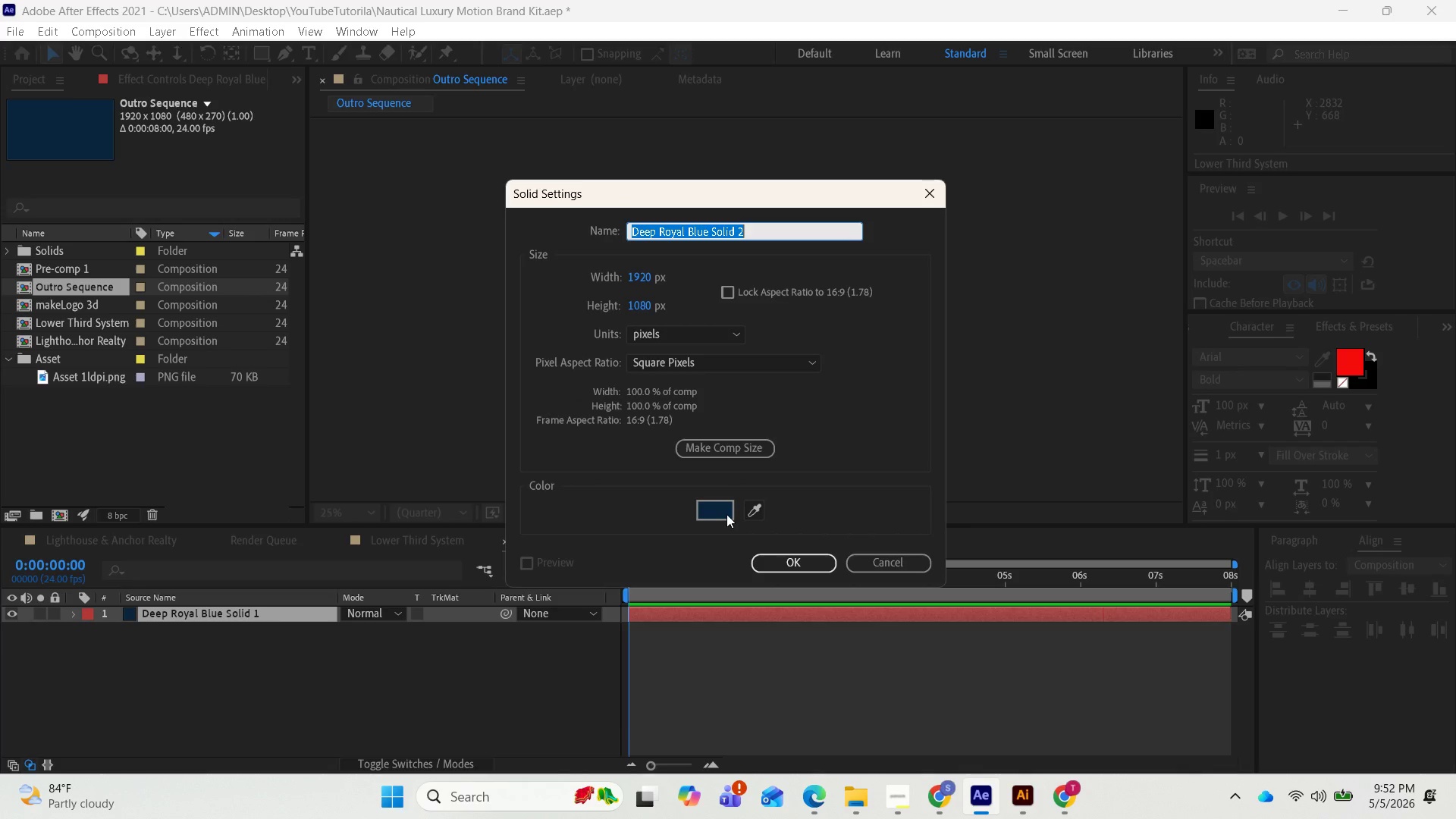 
left_click_drag(start_coordinate=[938, 492], to_coordinate=[993, 489])
 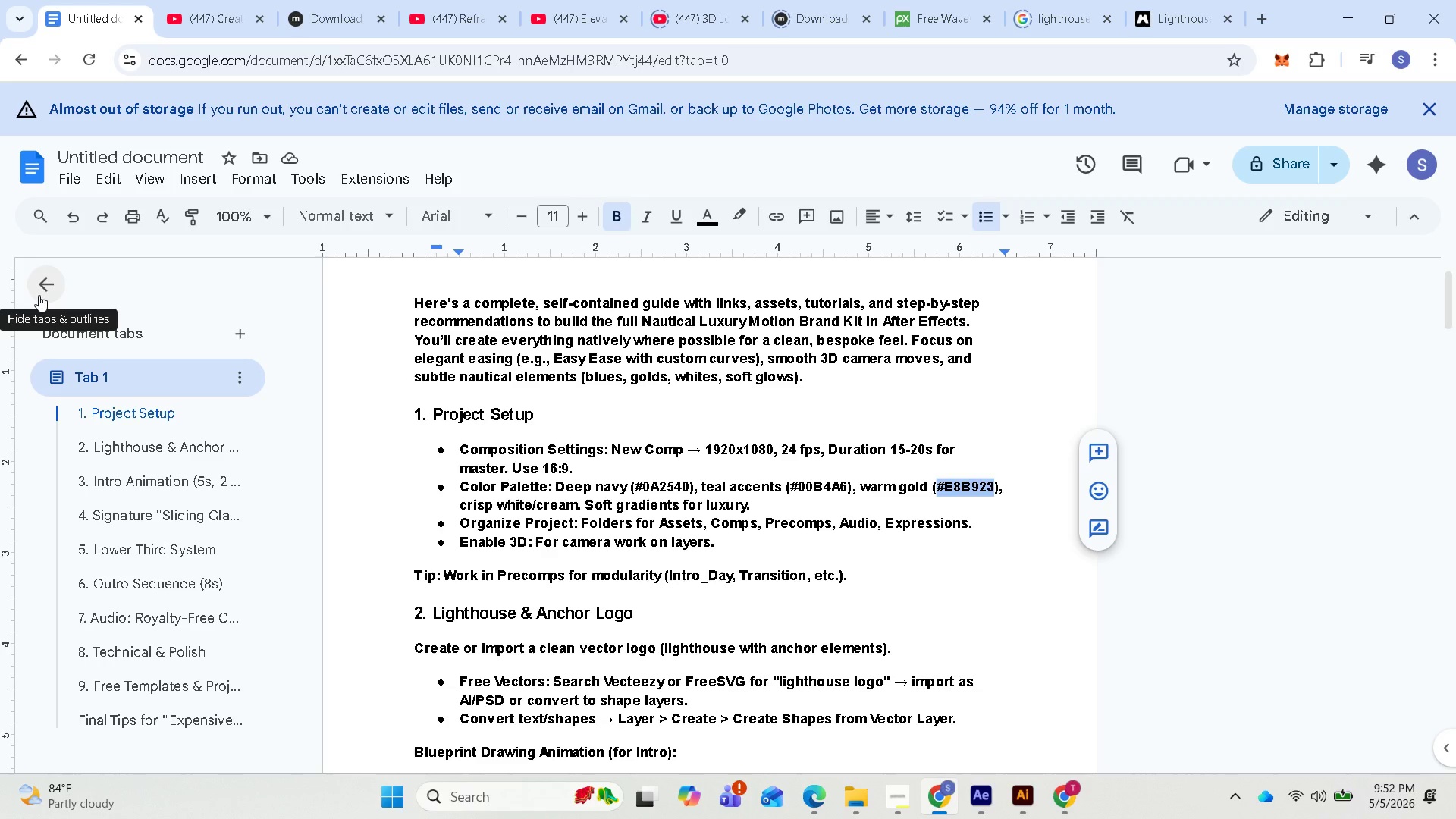 
key(Control+C)
 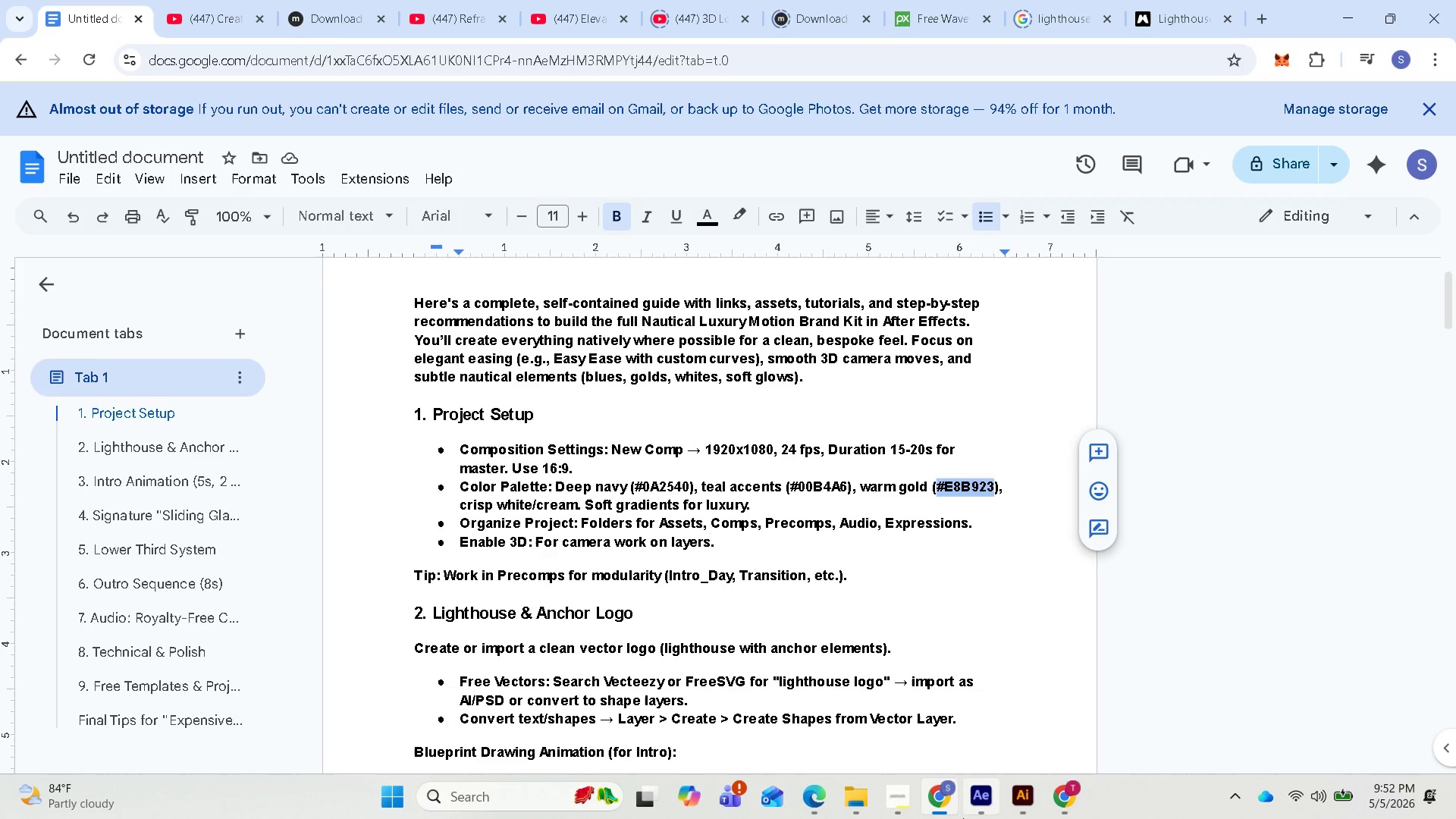 
left_click([979, 797])
 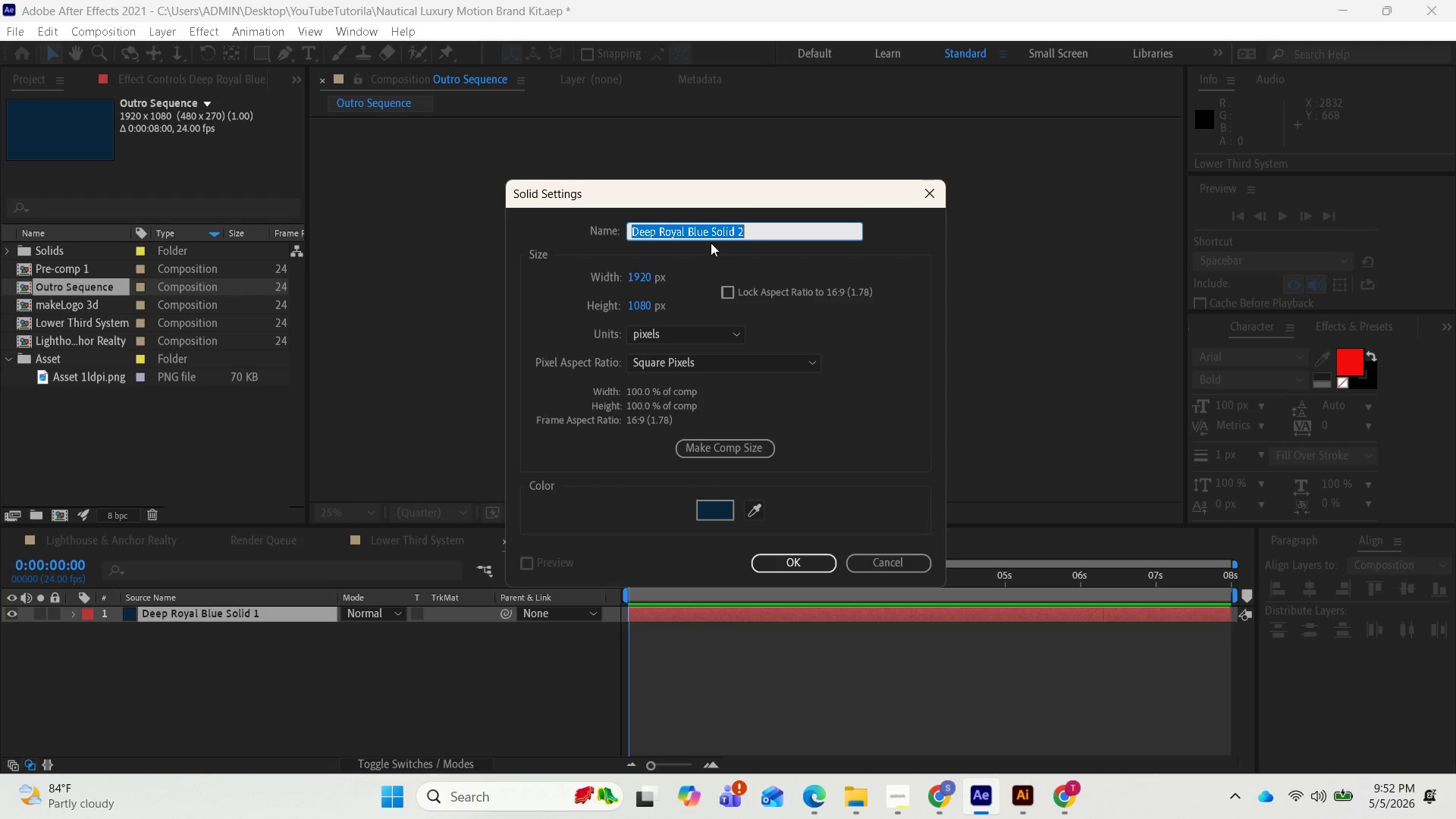 
wait(5.06)
 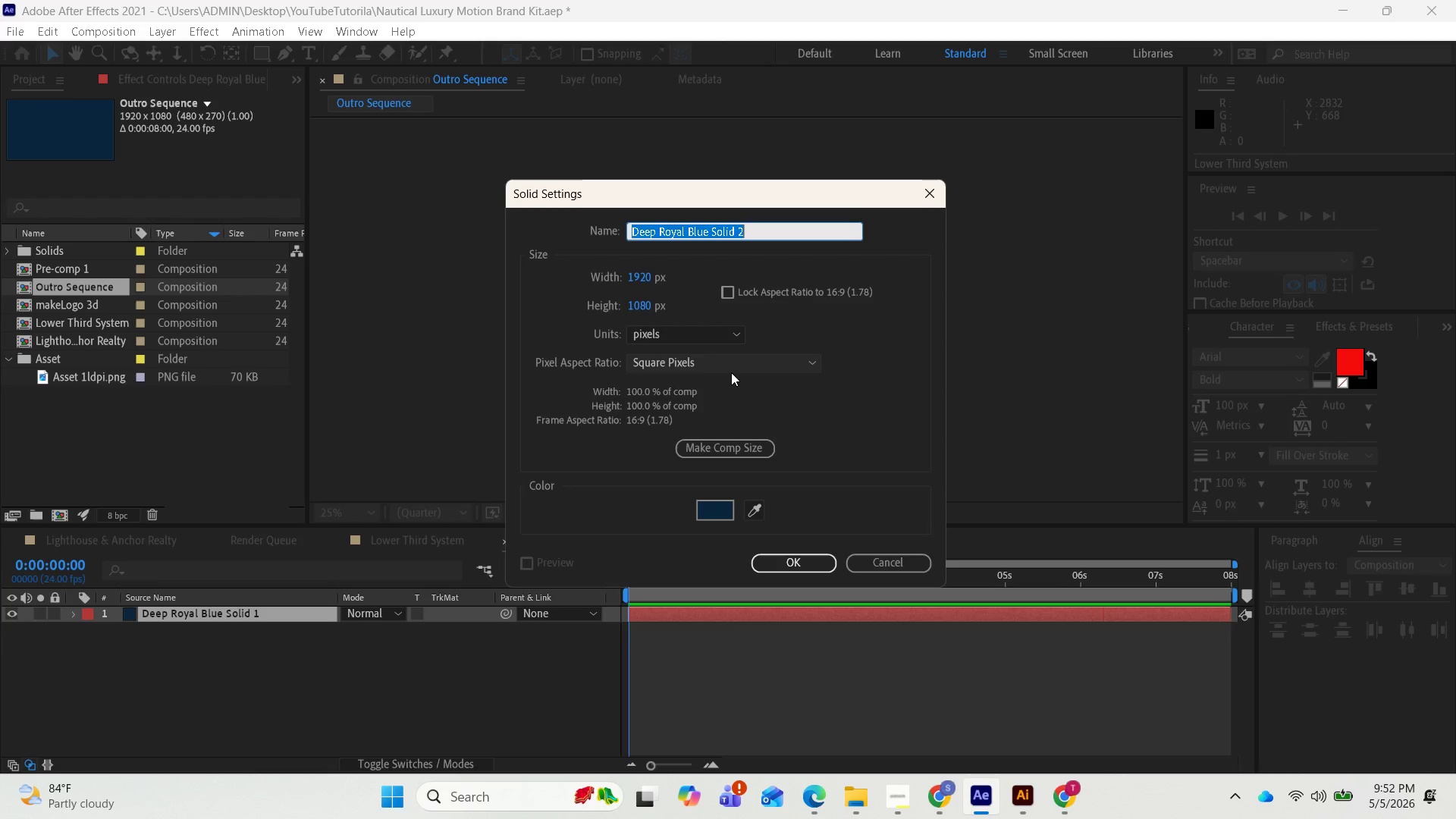 
left_click([717, 514])
 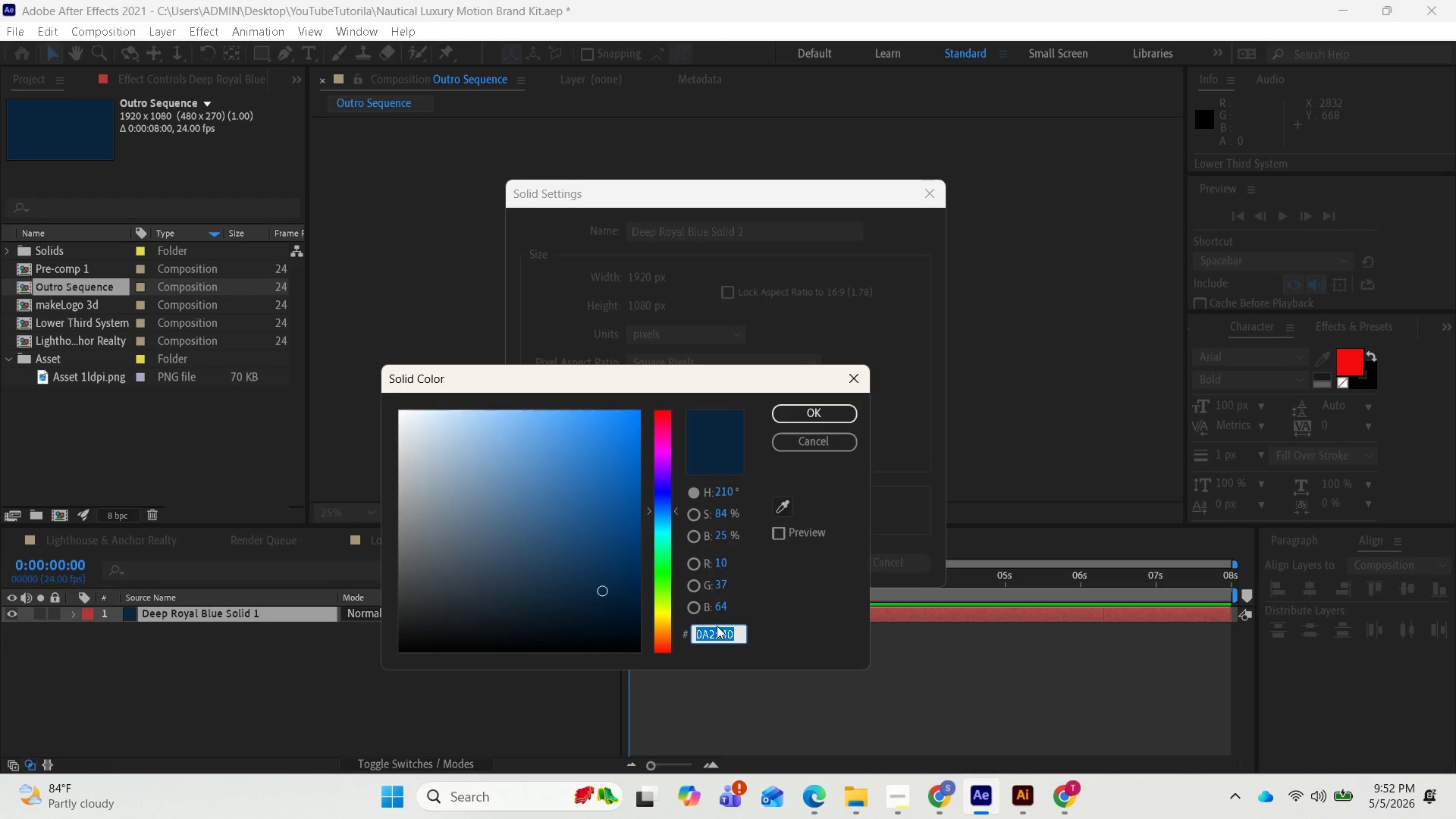 
left_click([717, 626])
 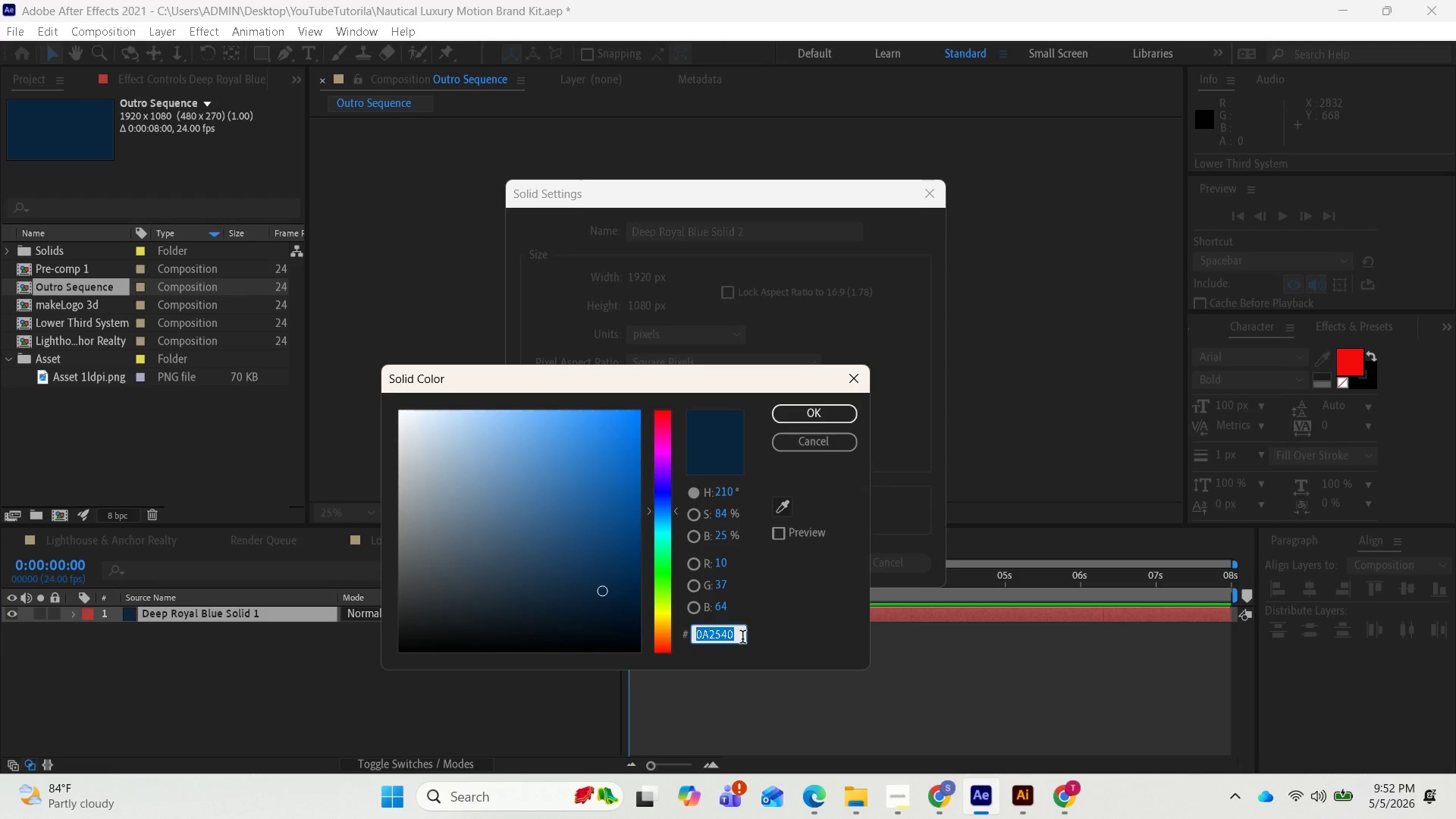 
left_click_drag(start_coordinate=[742, 639], to_coordinate=[689, 648])
 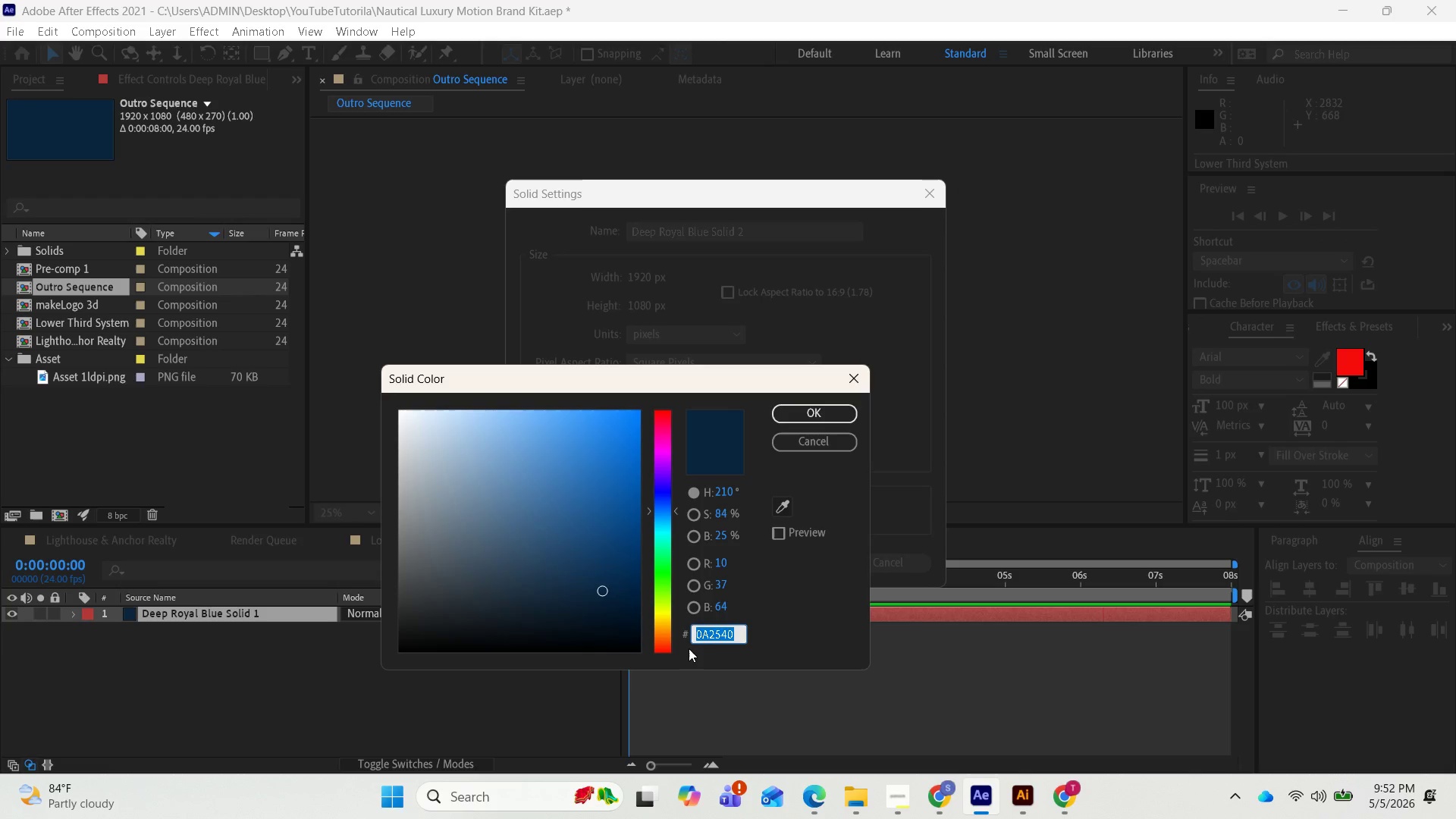 
key(Control+V)
 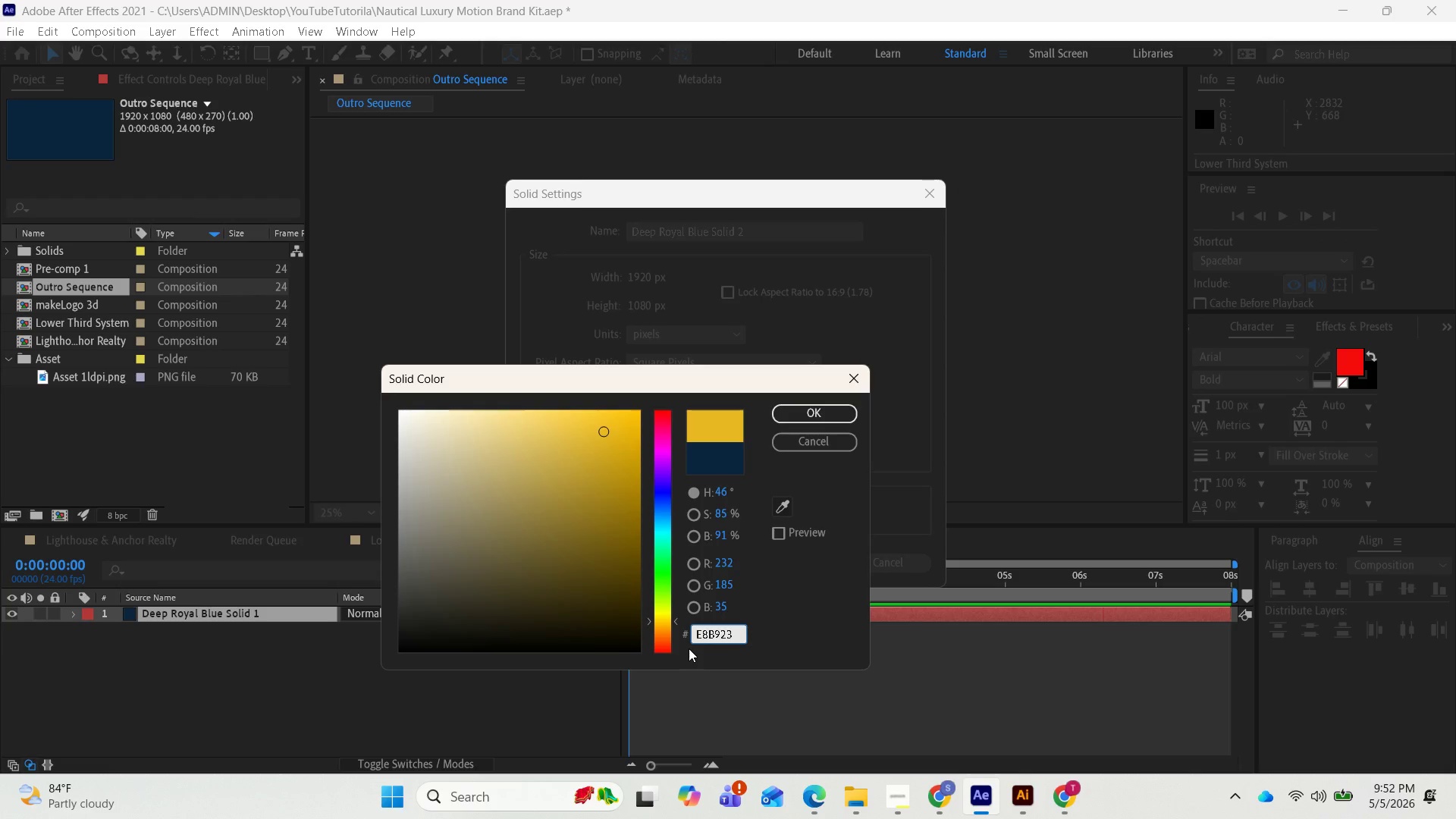 
key(Enter)
 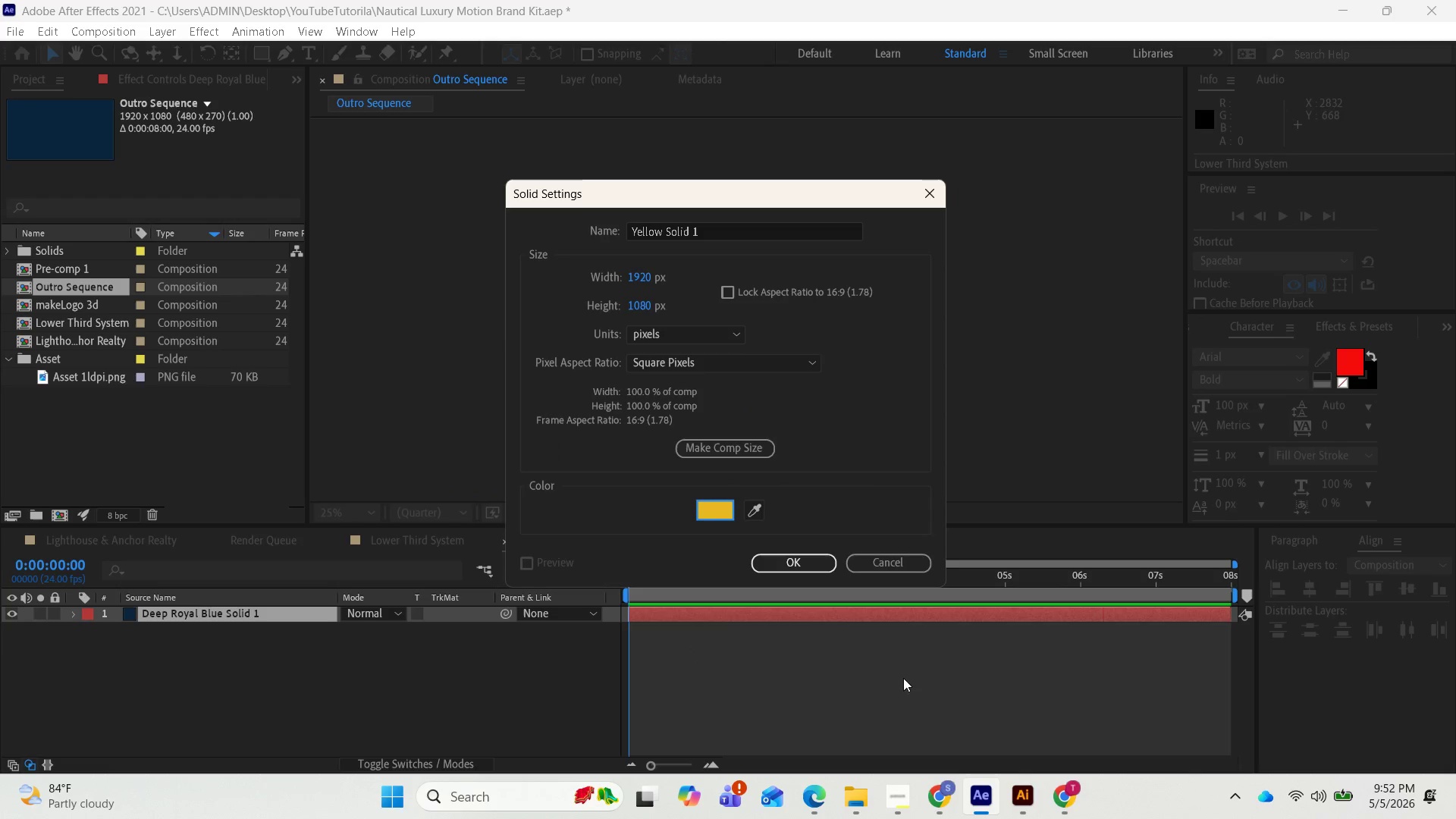 
left_click([802, 572])
 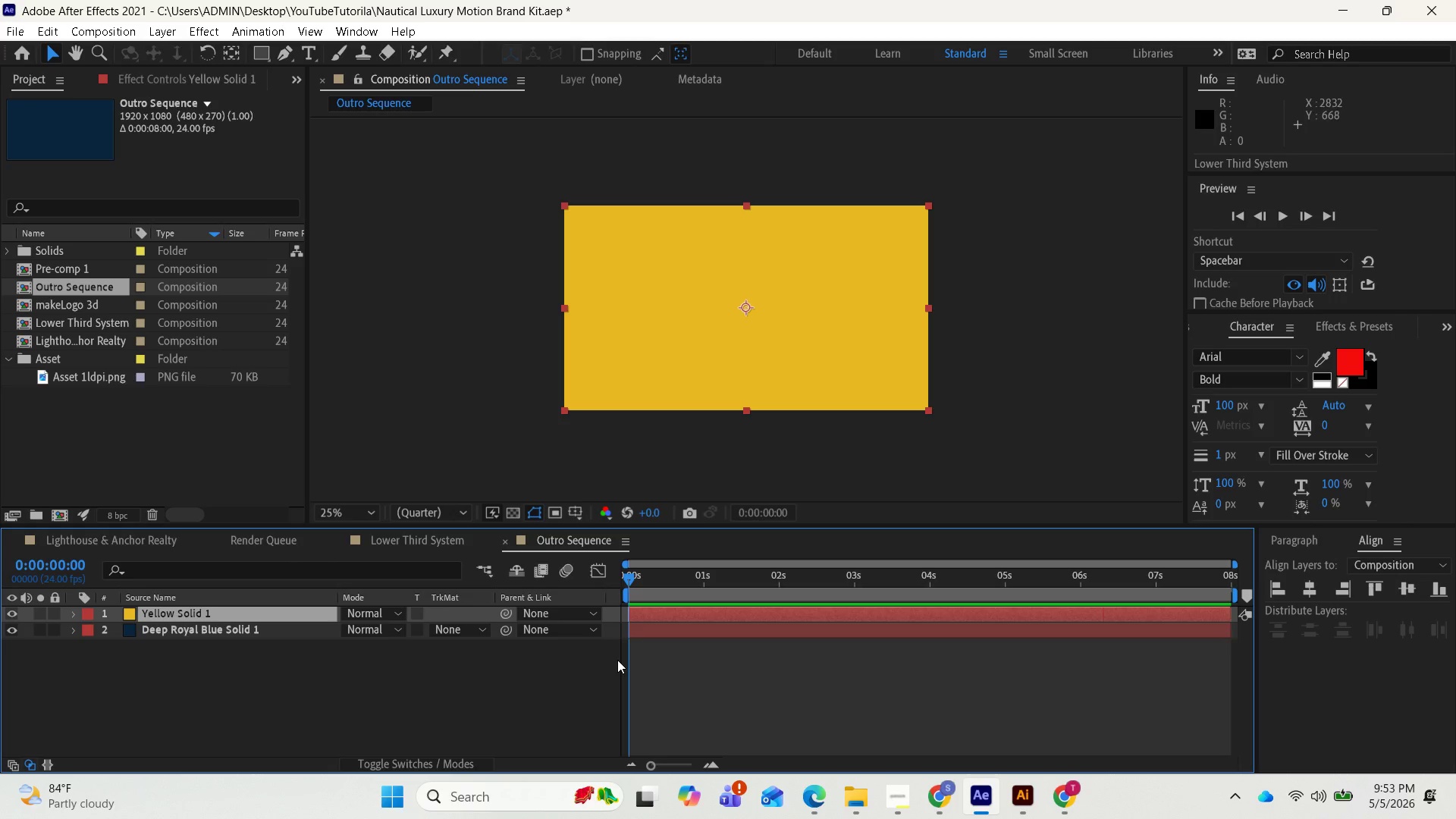 
wait(45.45)
 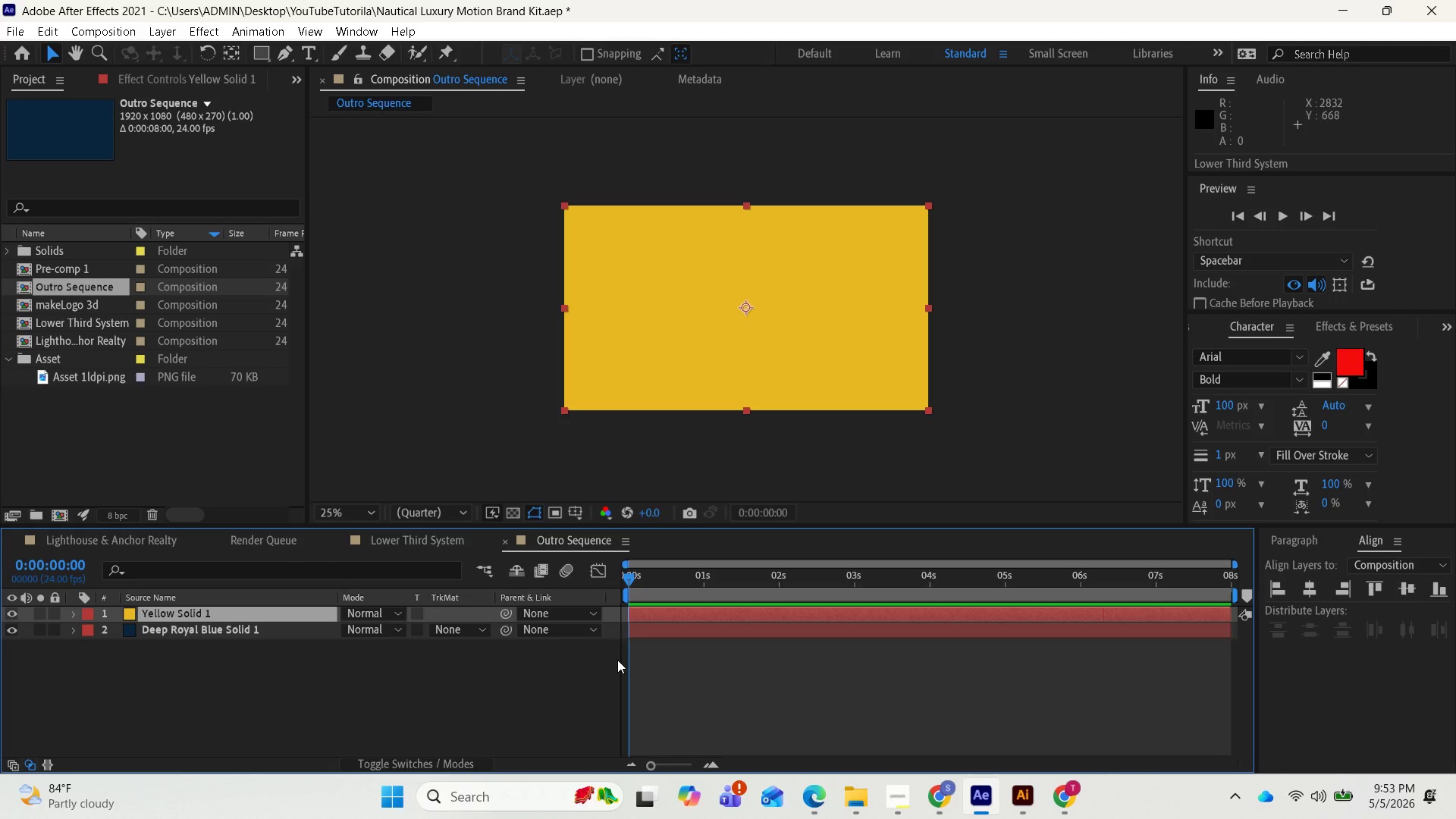 
left_click([1366, 325])
 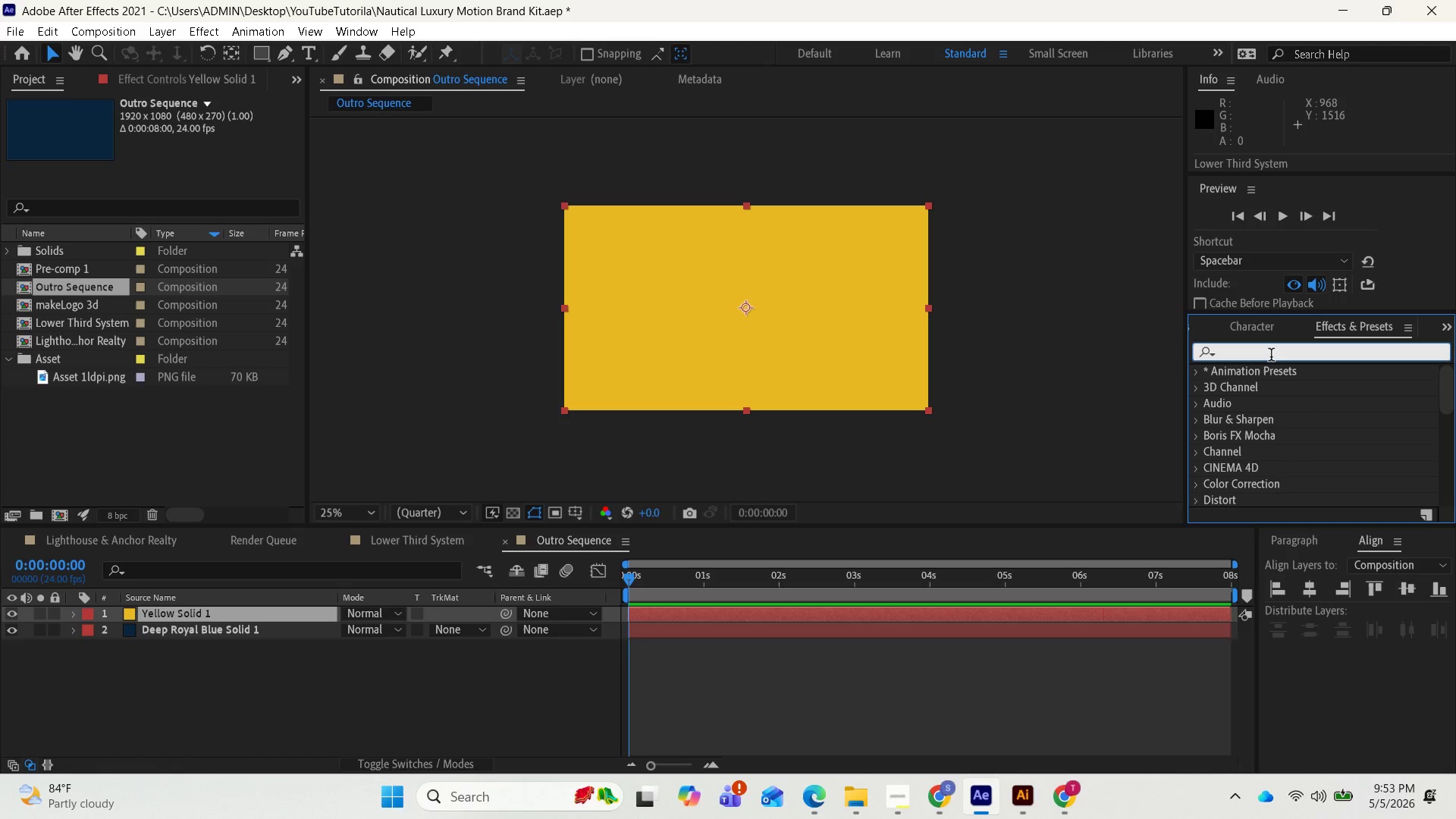 
type(bl)
 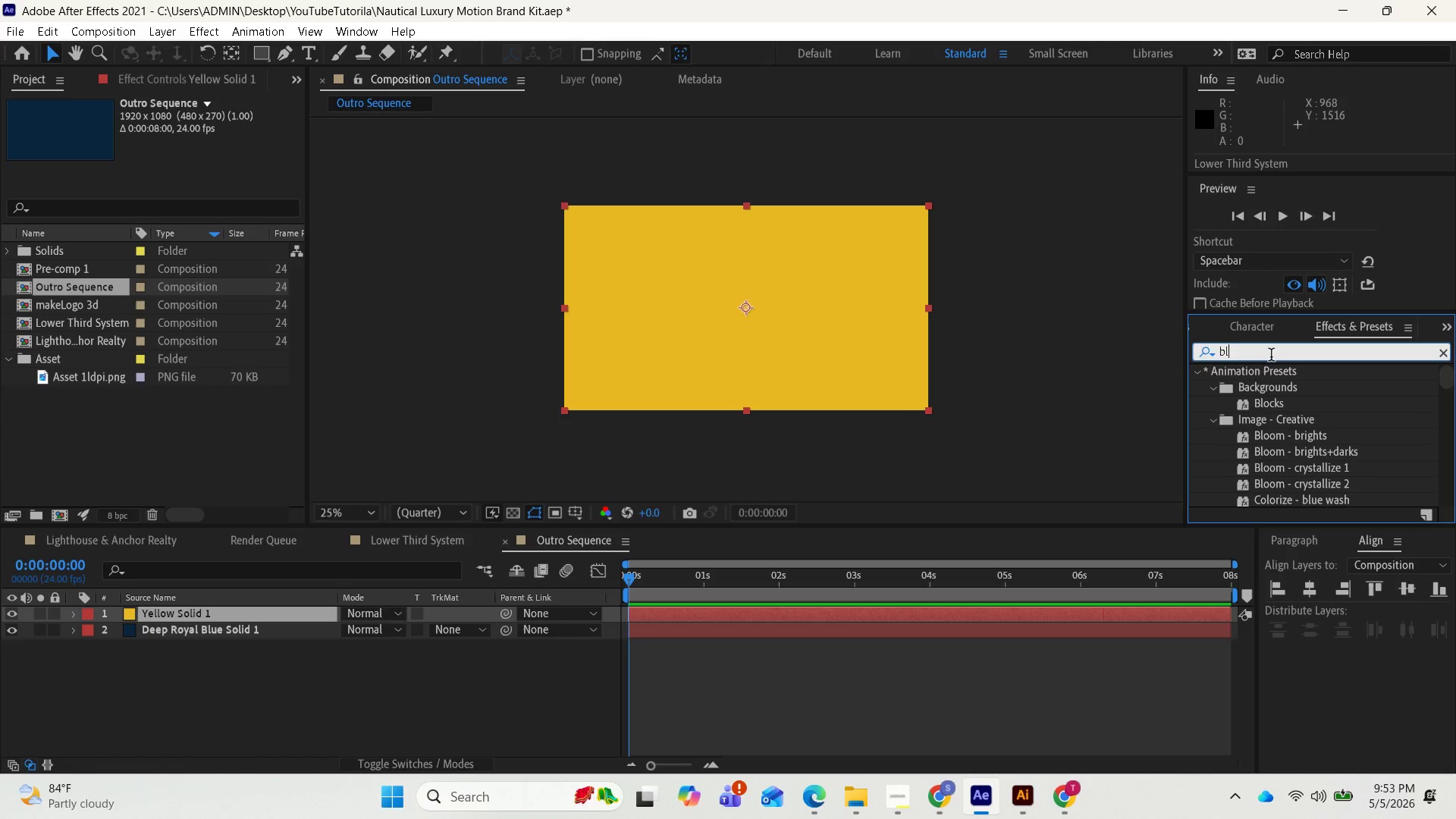 
wait(6.14)
 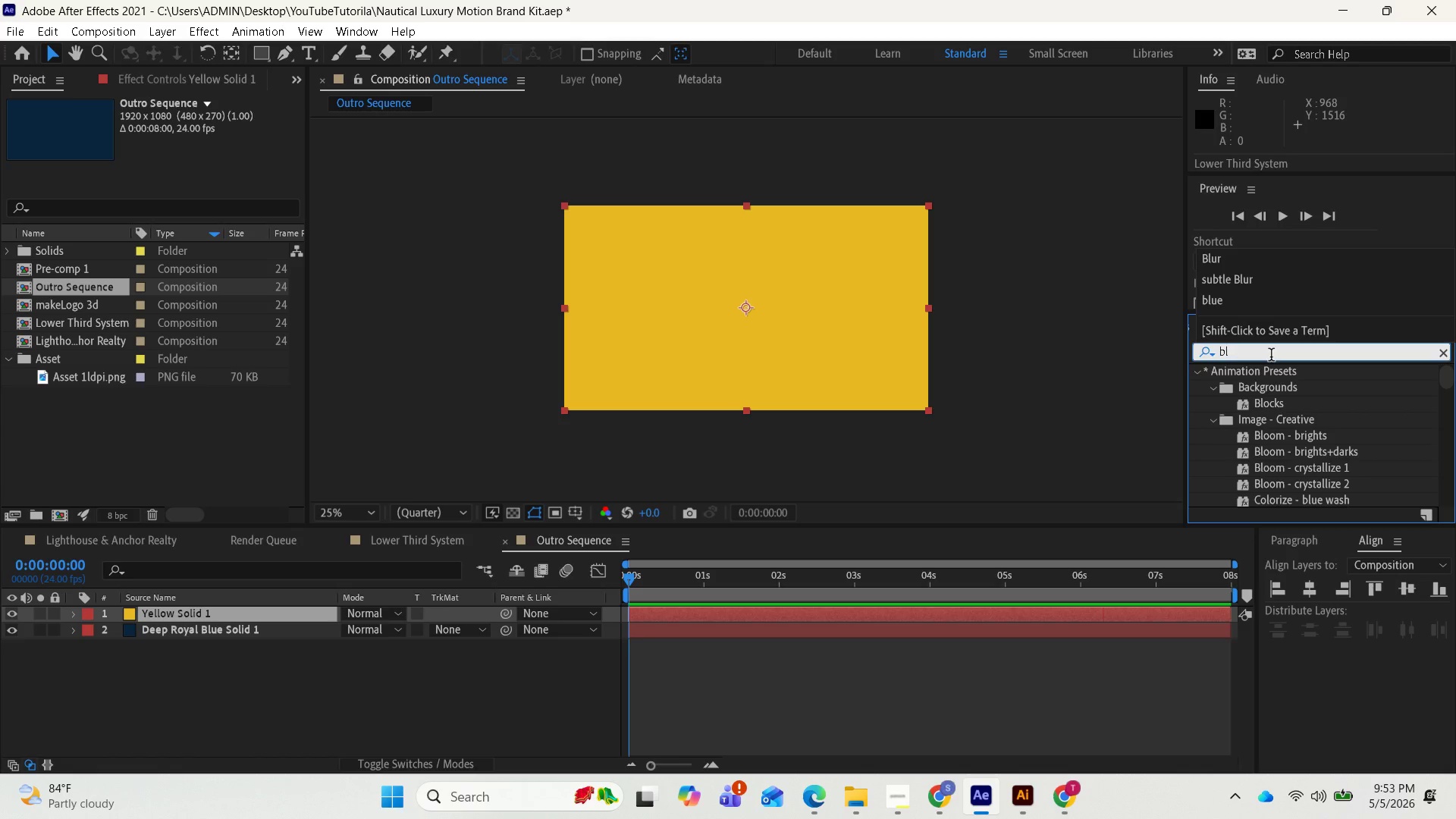 
key(I)
 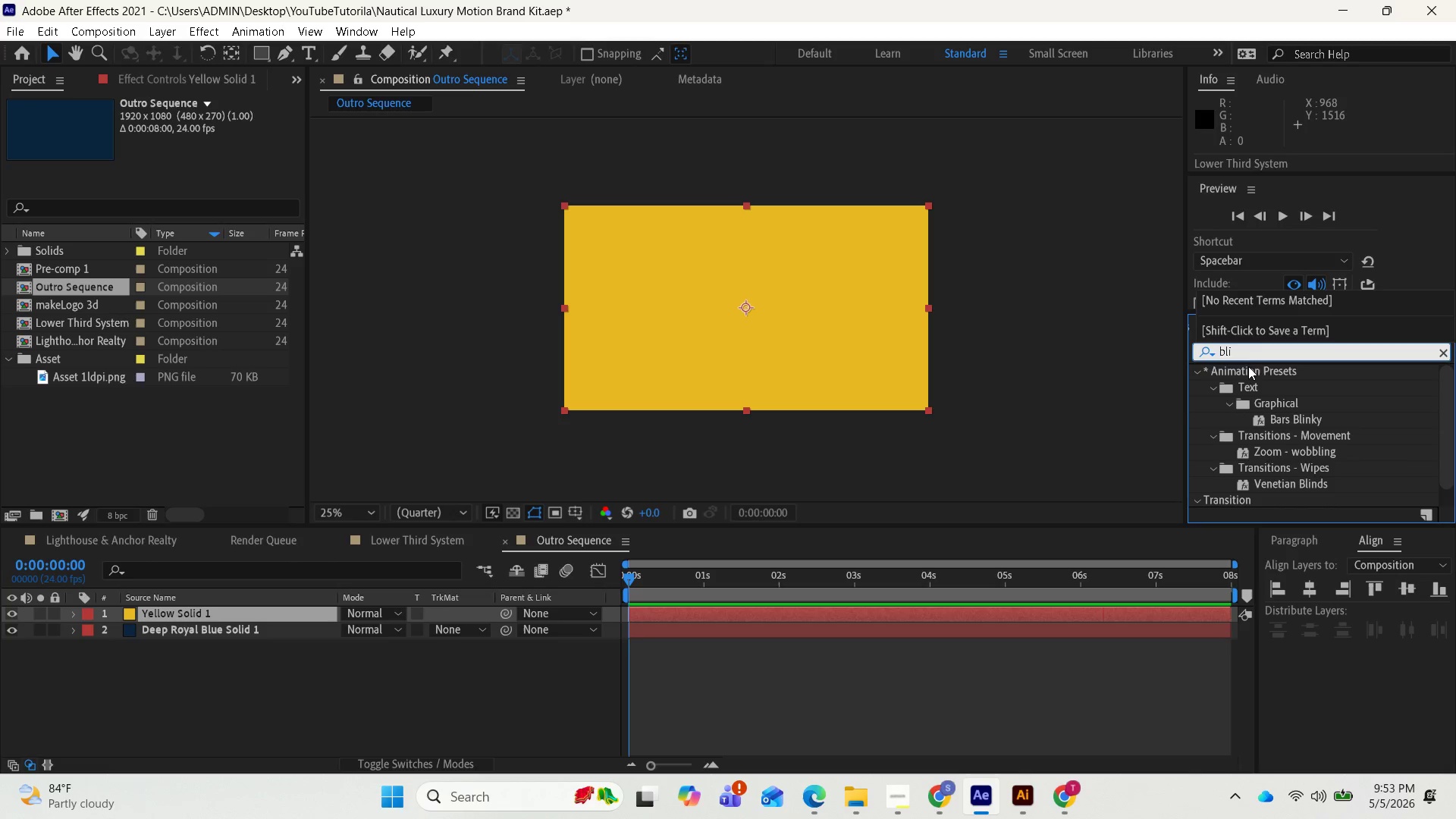 
type(nd)
 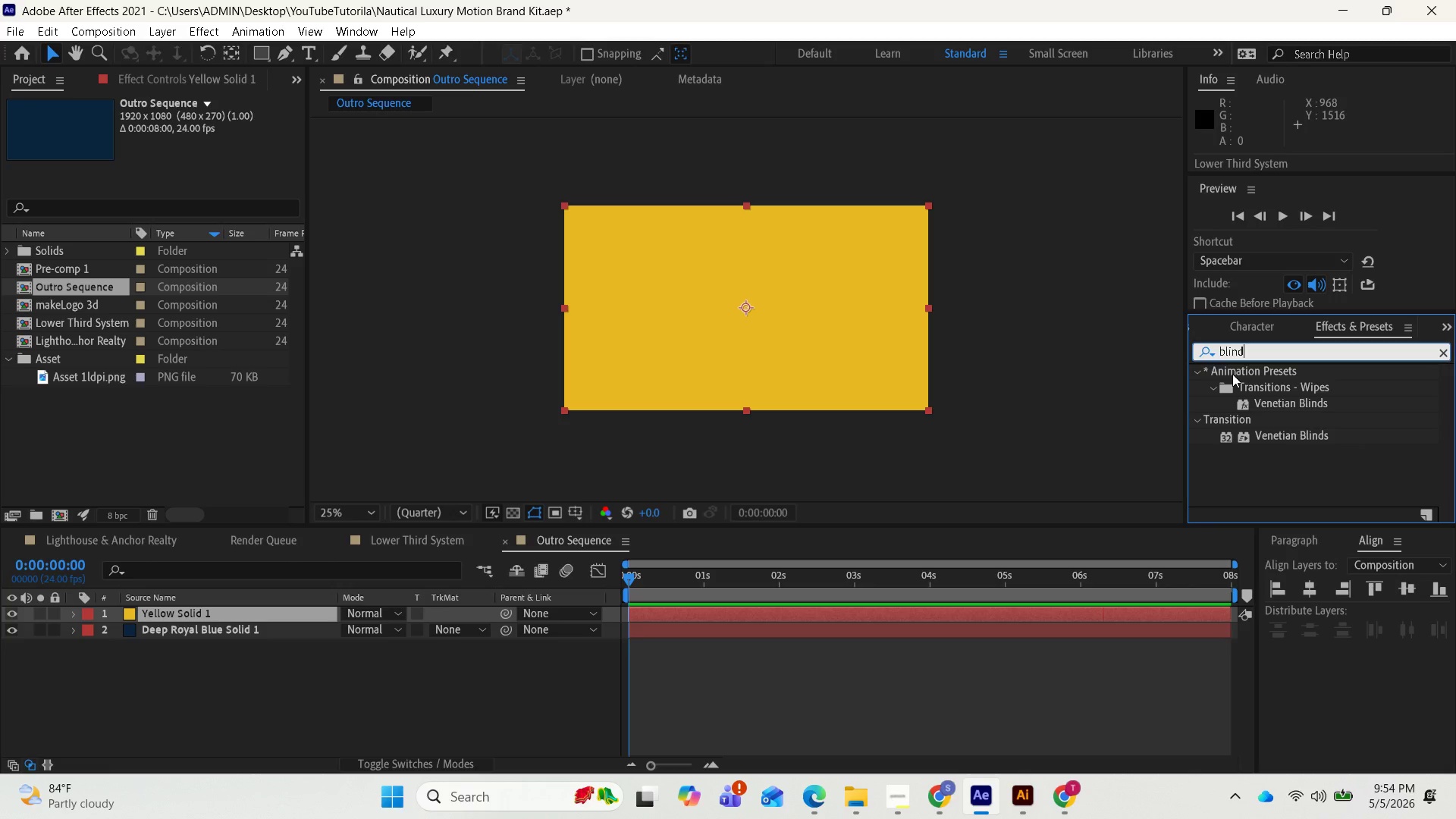 
wait(20.84)
 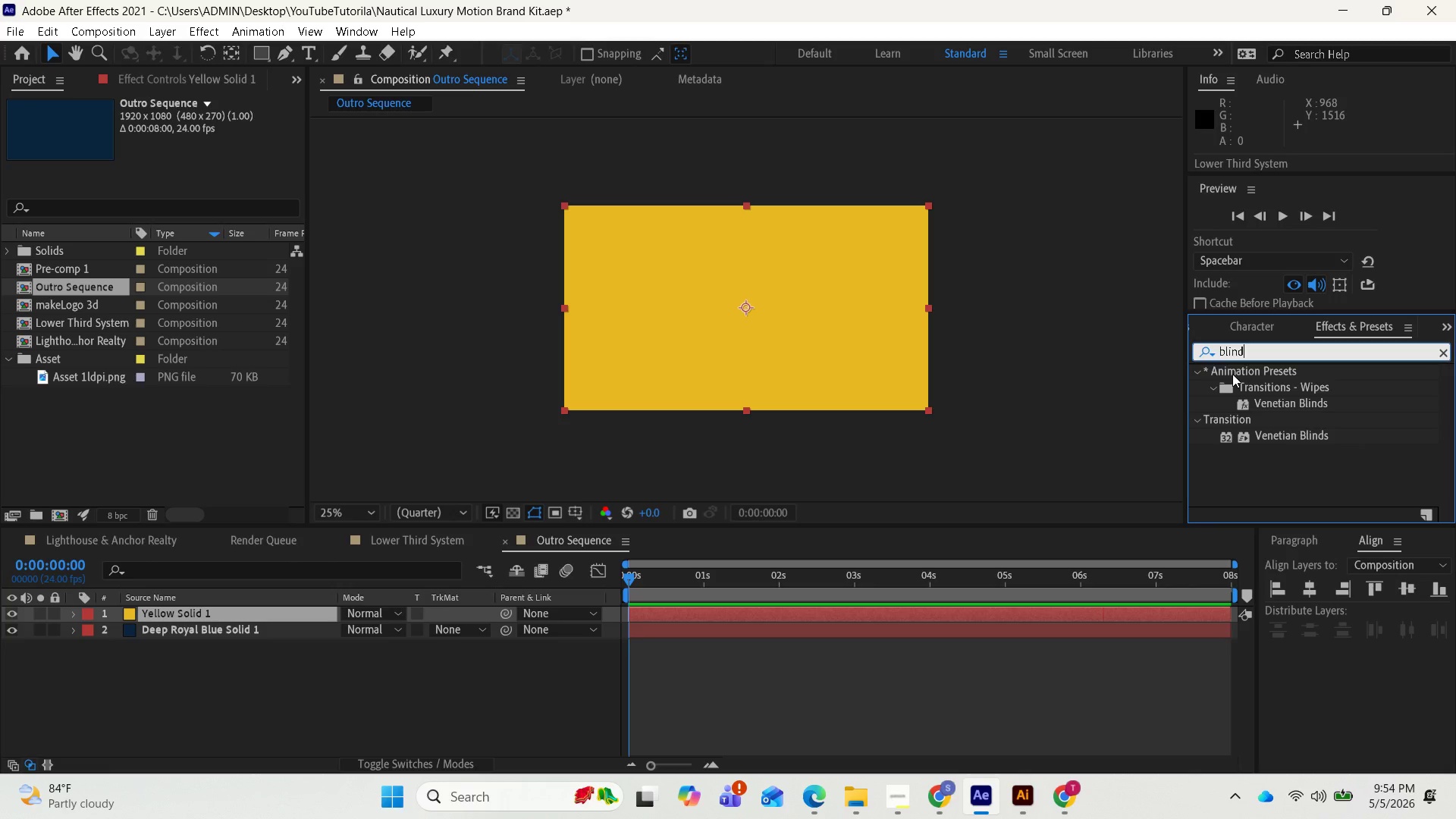 
left_click_drag(start_coordinate=[1279, 400], to_coordinate=[837, 609])
 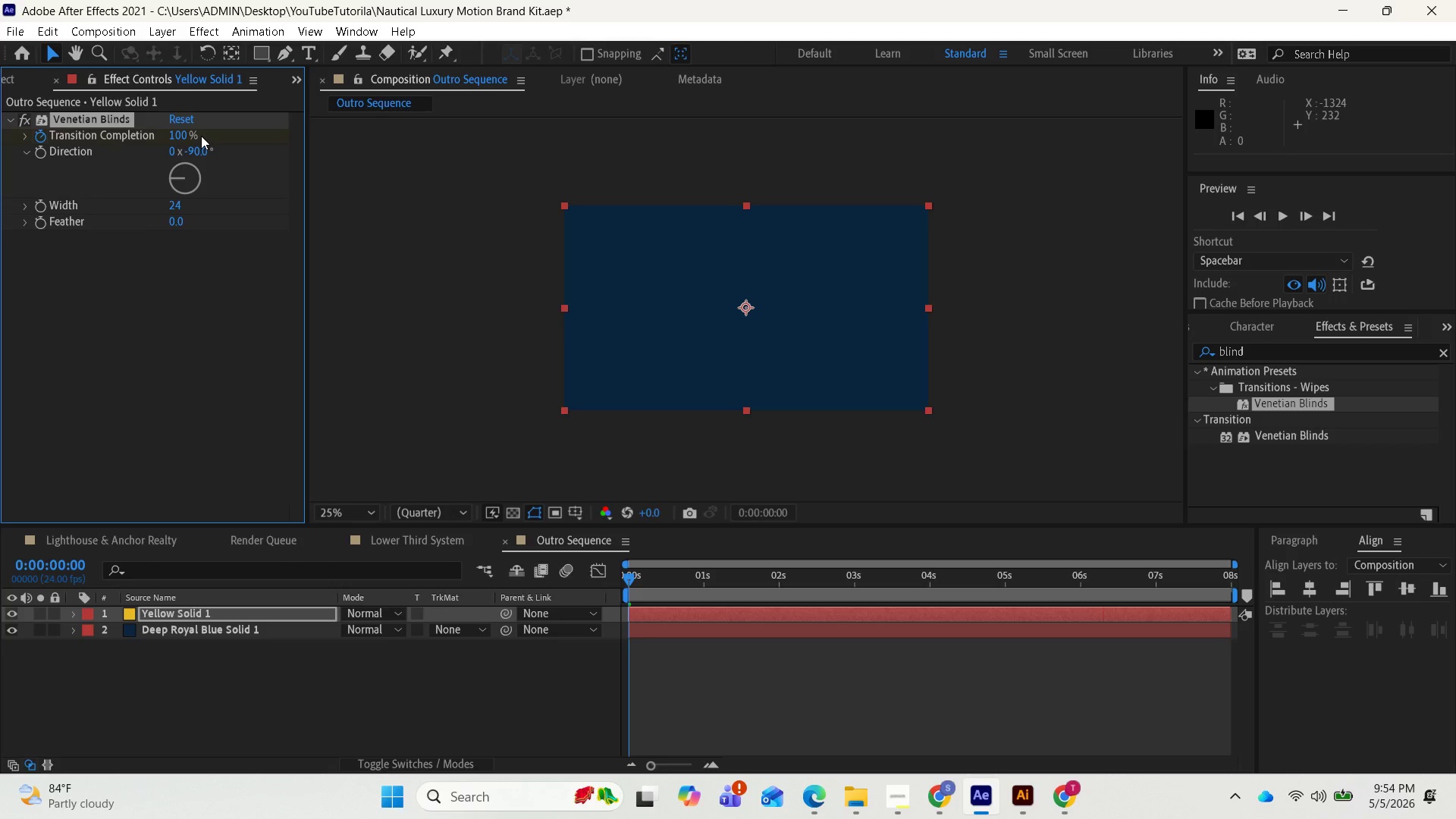 
wait(23.52)
 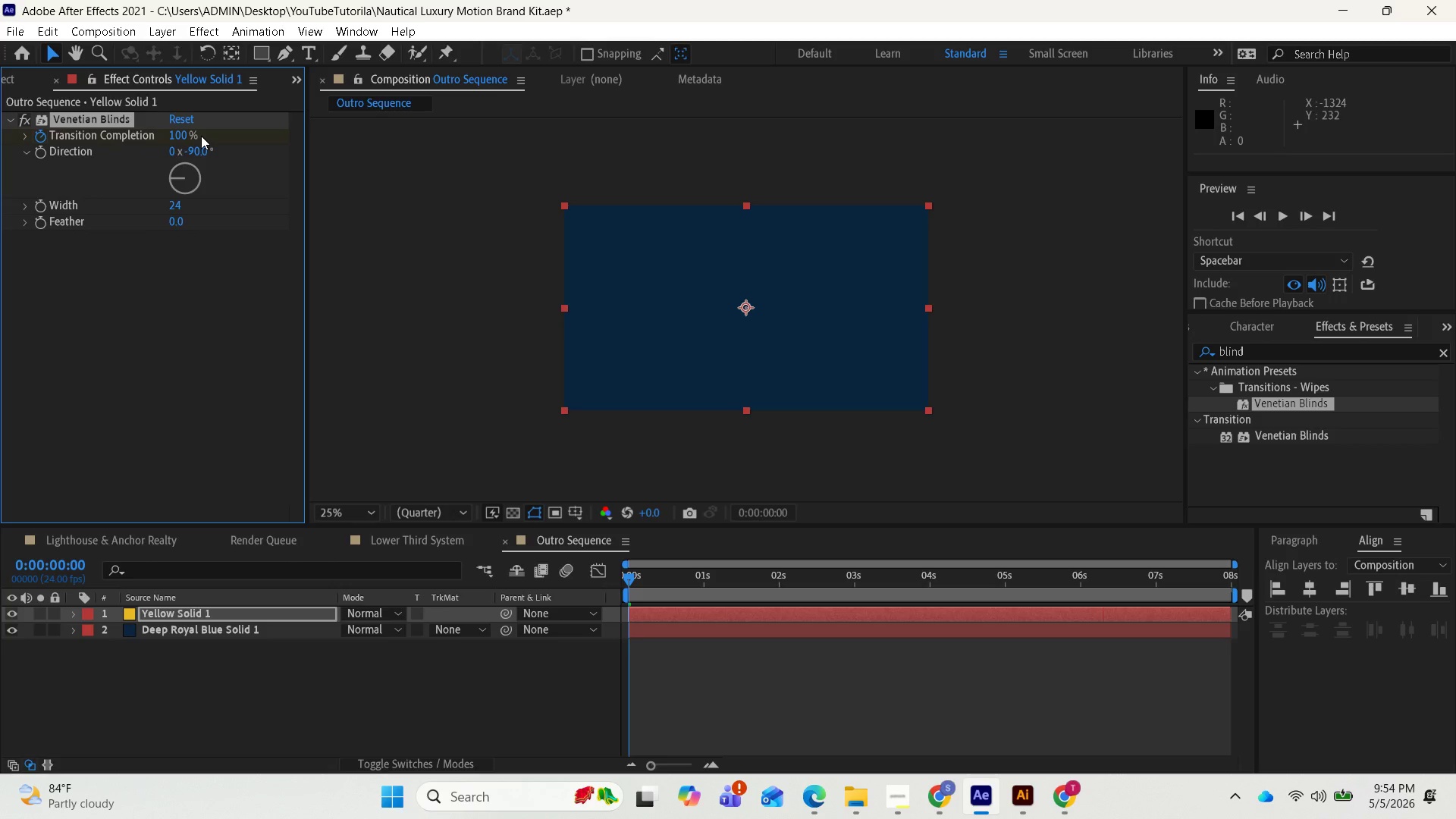 
left_click_drag(start_coordinate=[185, 138], to_coordinate=[142, 148])
 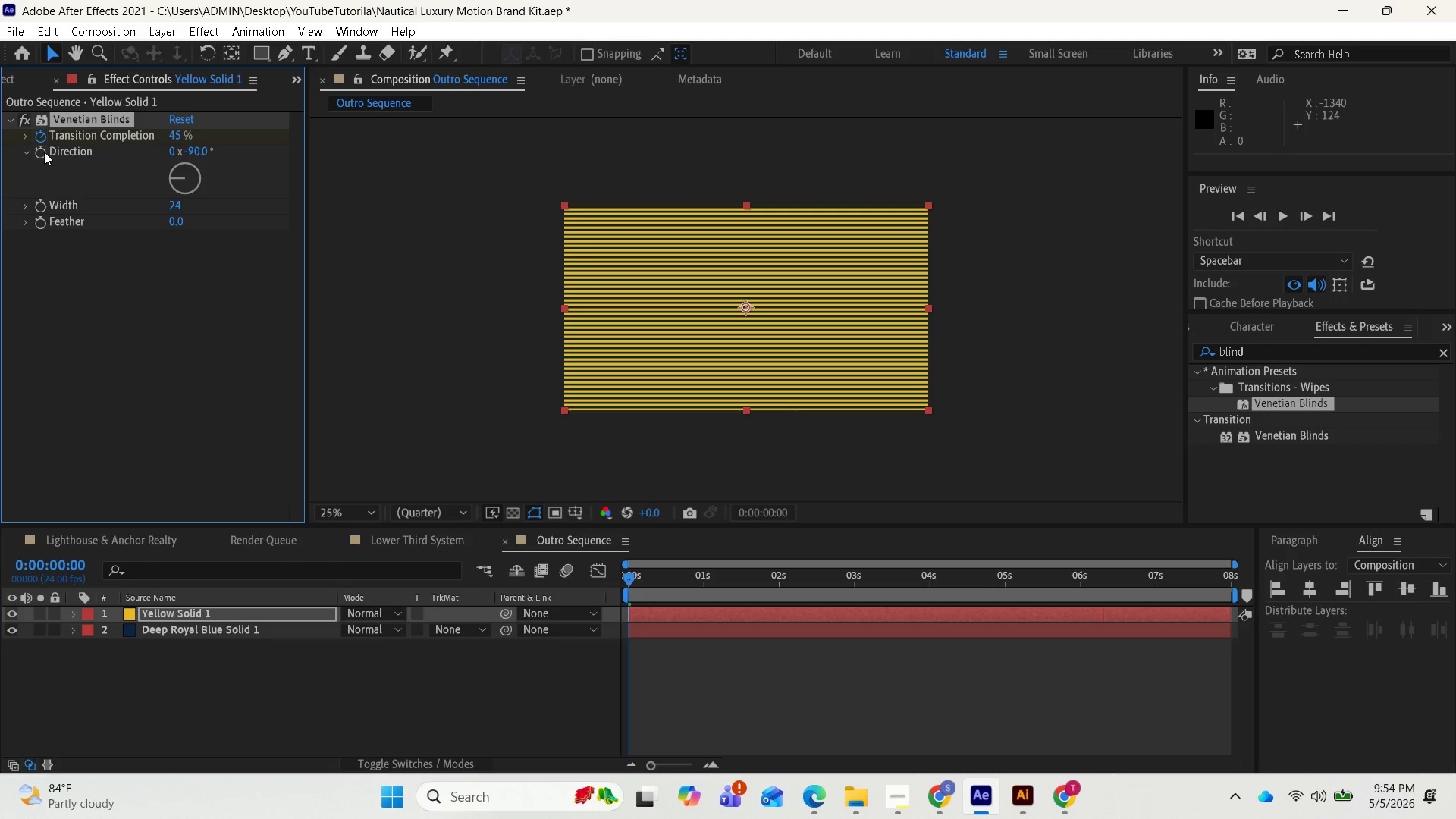 
left_click([25, 137])
 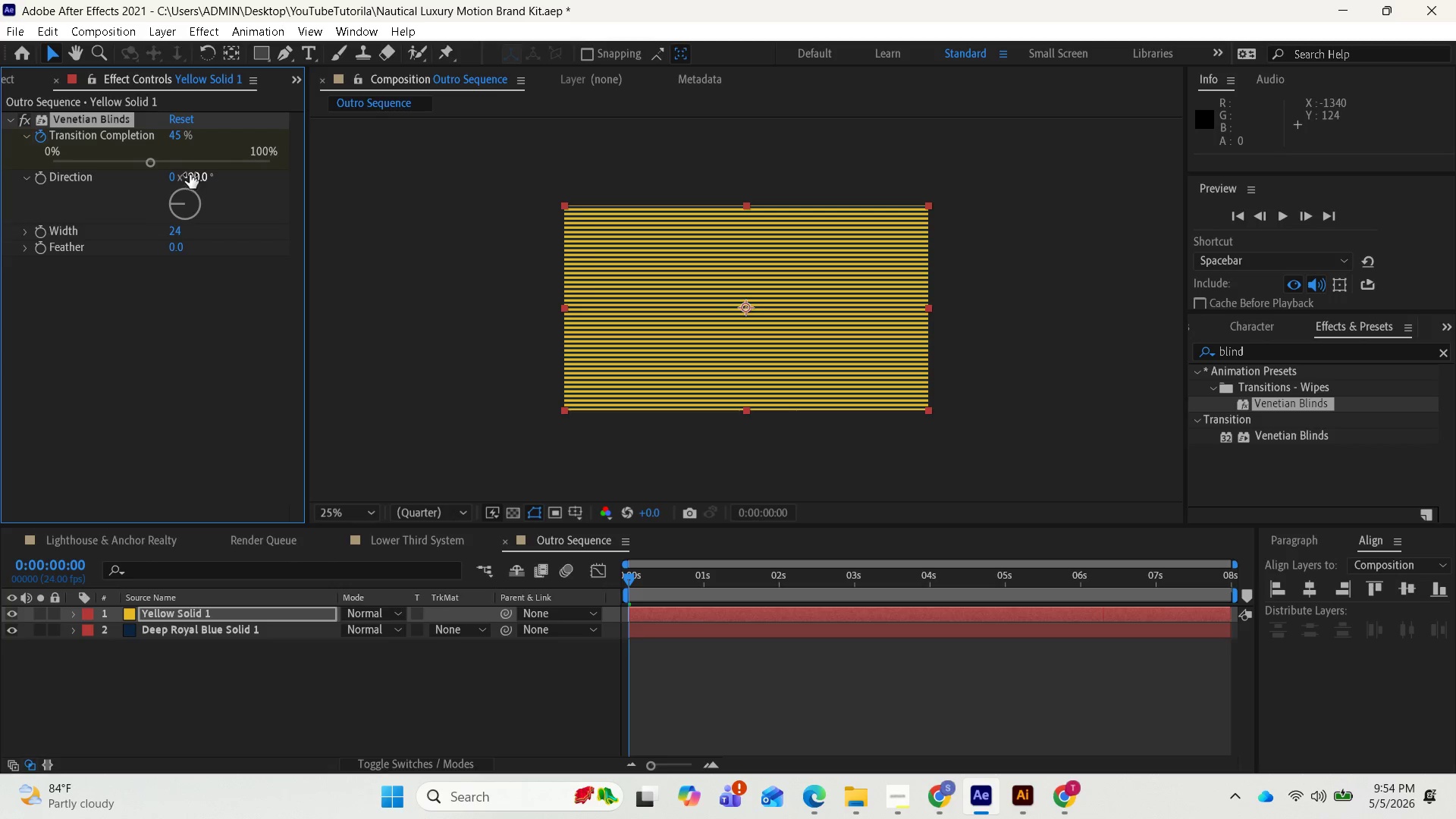 
wait(6.38)
 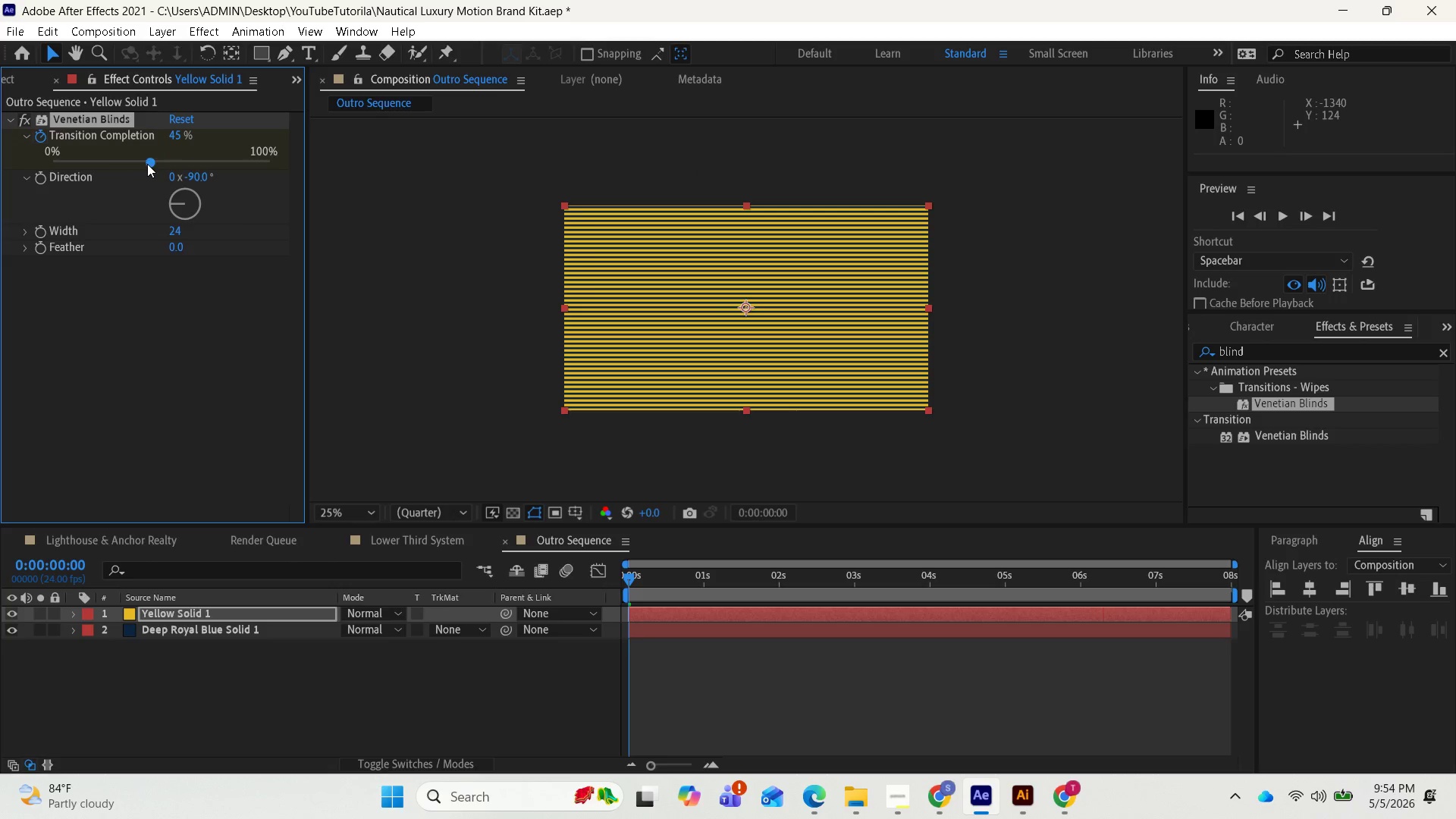 
left_click_drag(start_coordinate=[181, 134], to_coordinate=[224, 148])
 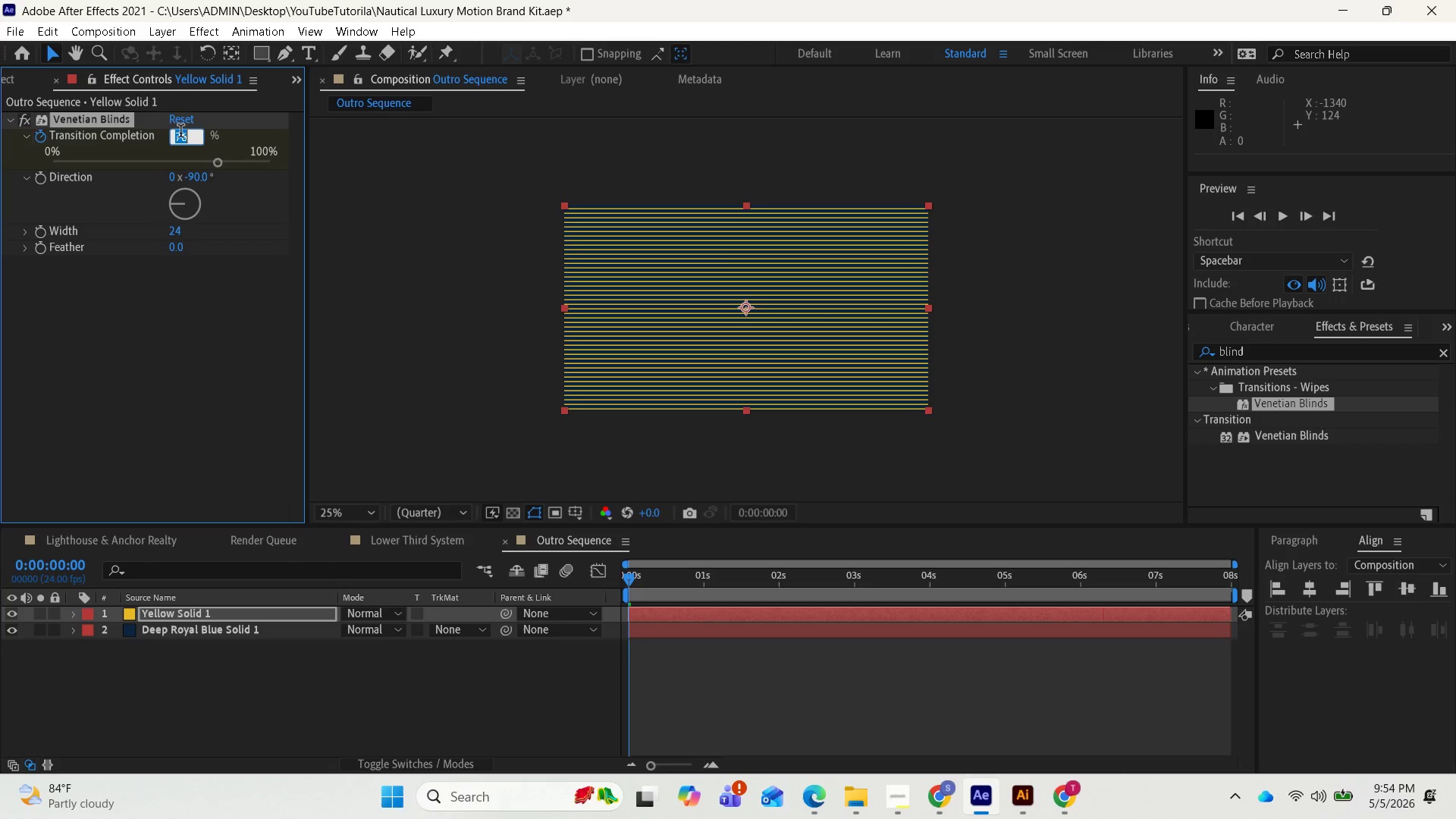 
wait(8.38)
 